 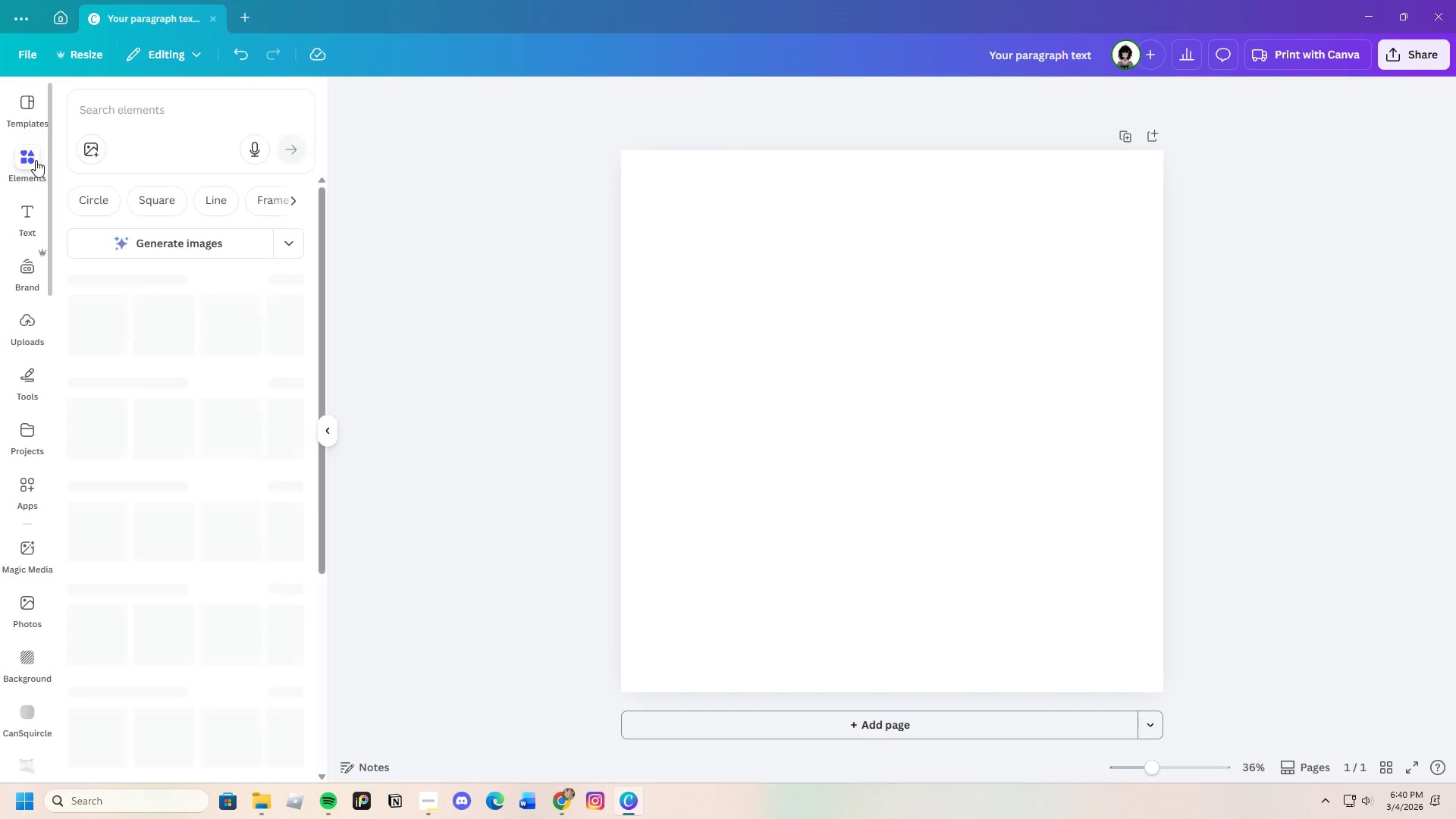 
left_click([29, 229])
 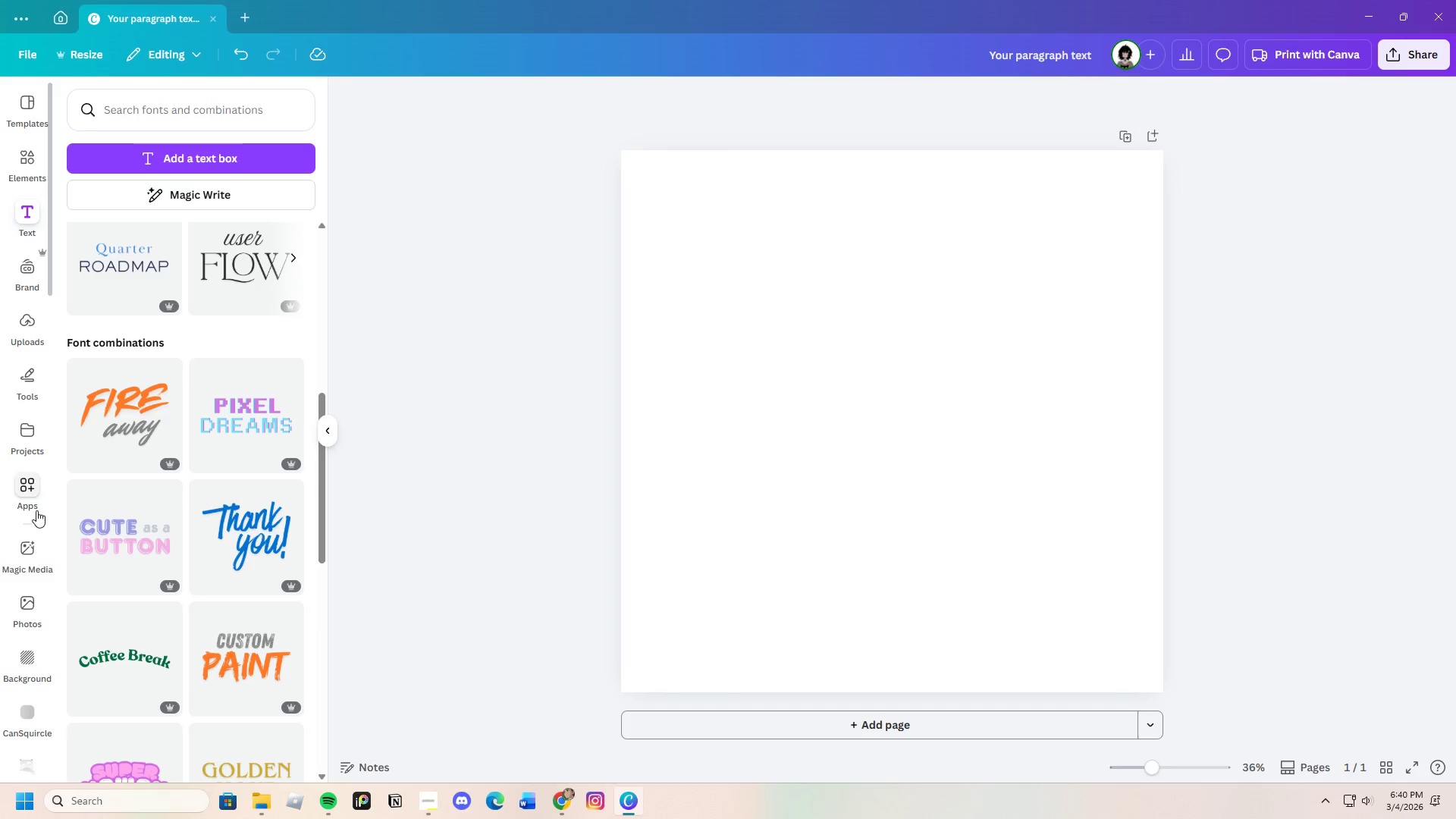 
scroll: coordinate [17, 388], scroll_direction: down, amount: 2.0
 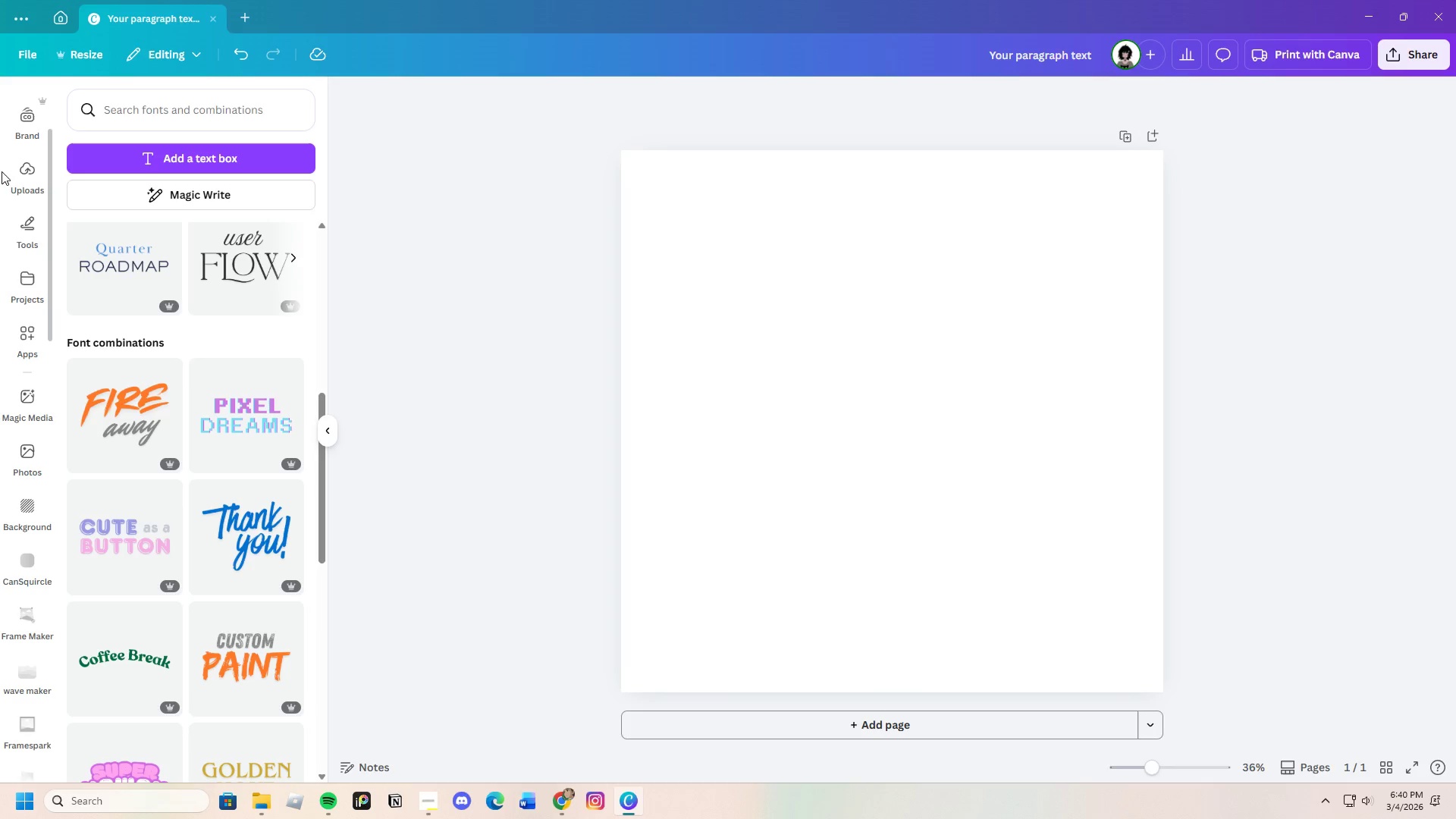 
scroll: coordinate [43, 275], scroll_direction: up, amount: 6.0
 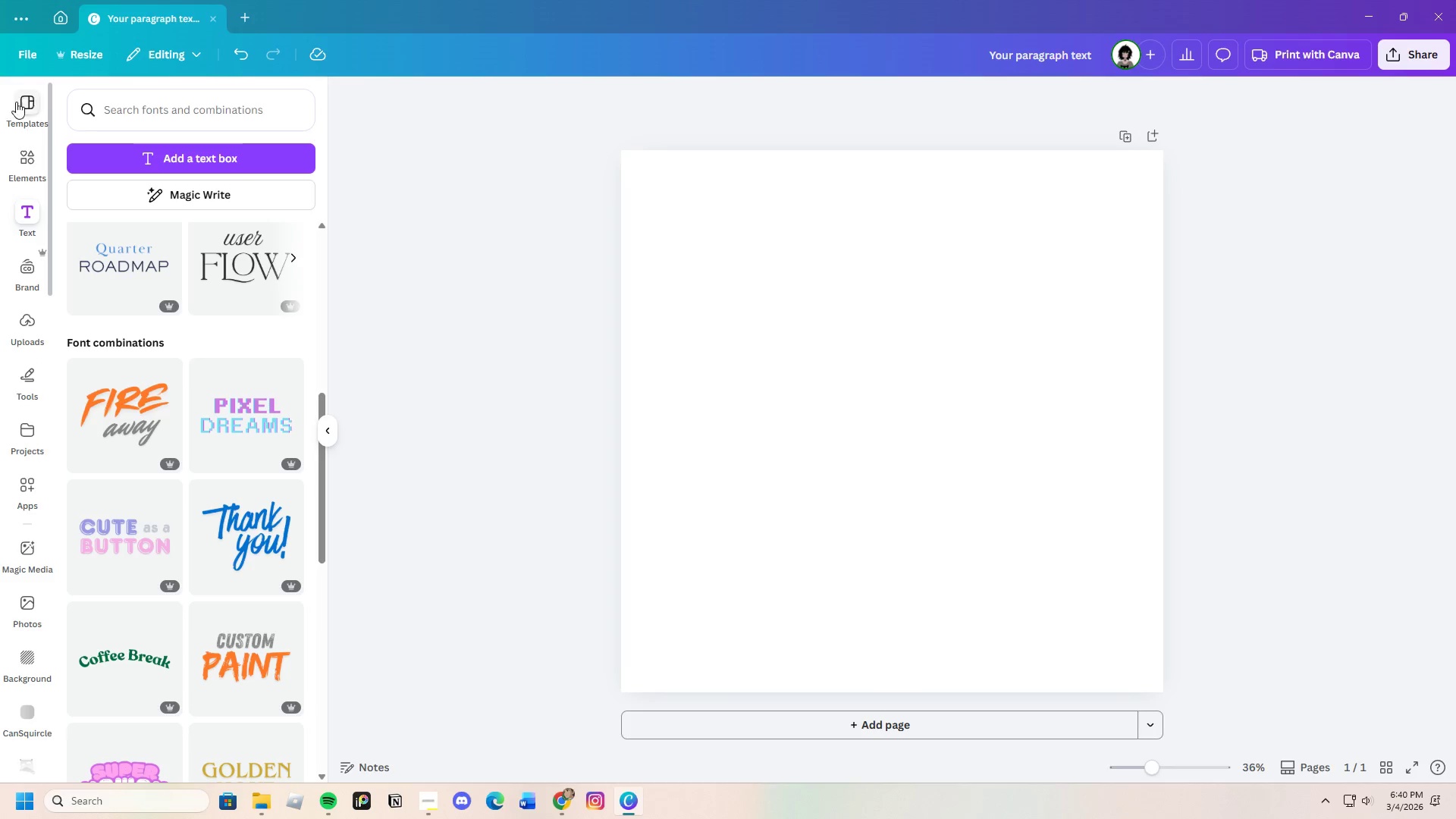 
left_click([25, 99])
 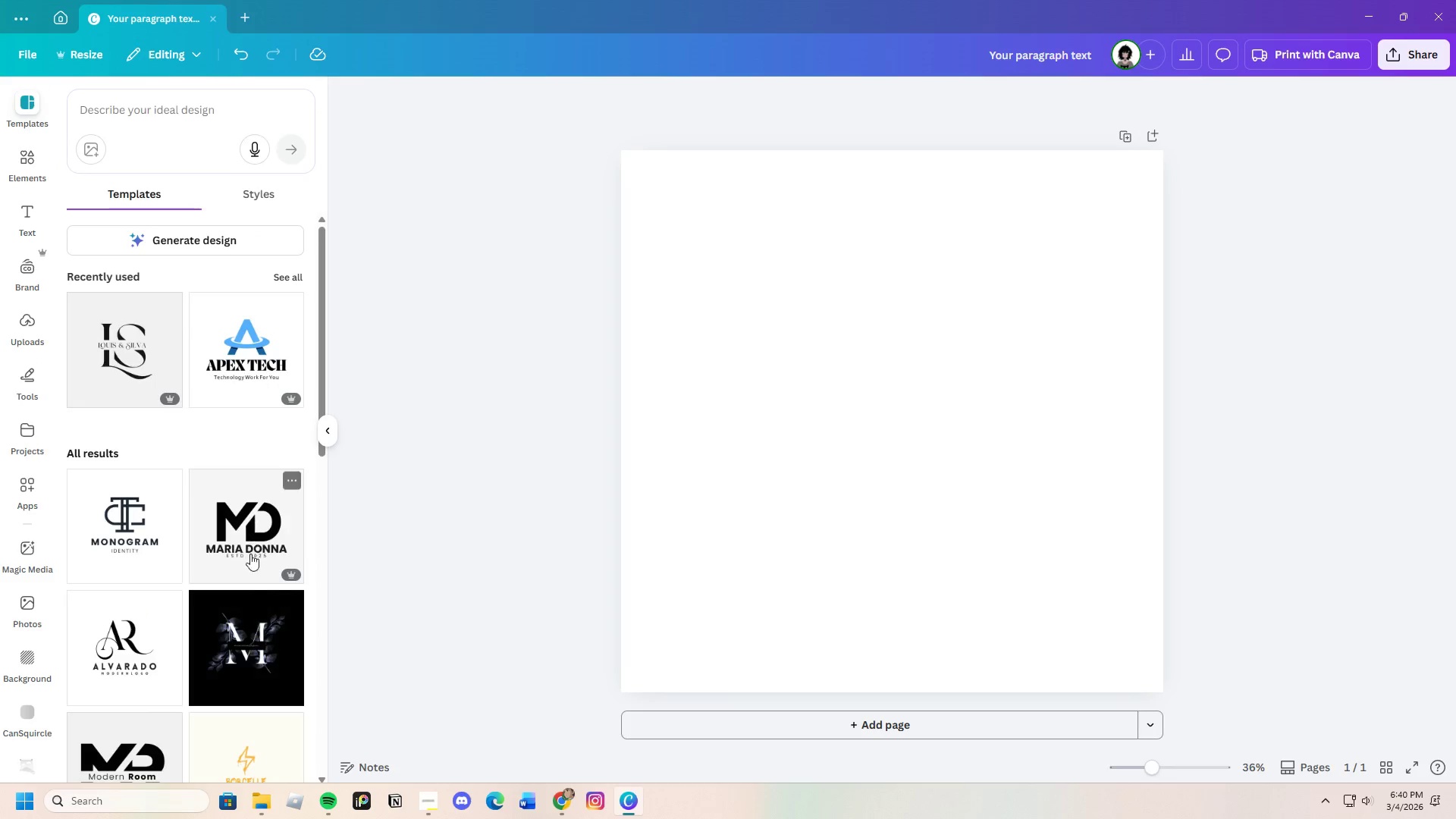 
scroll: coordinate [246, 572], scroll_direction: down, amount: 4.0
 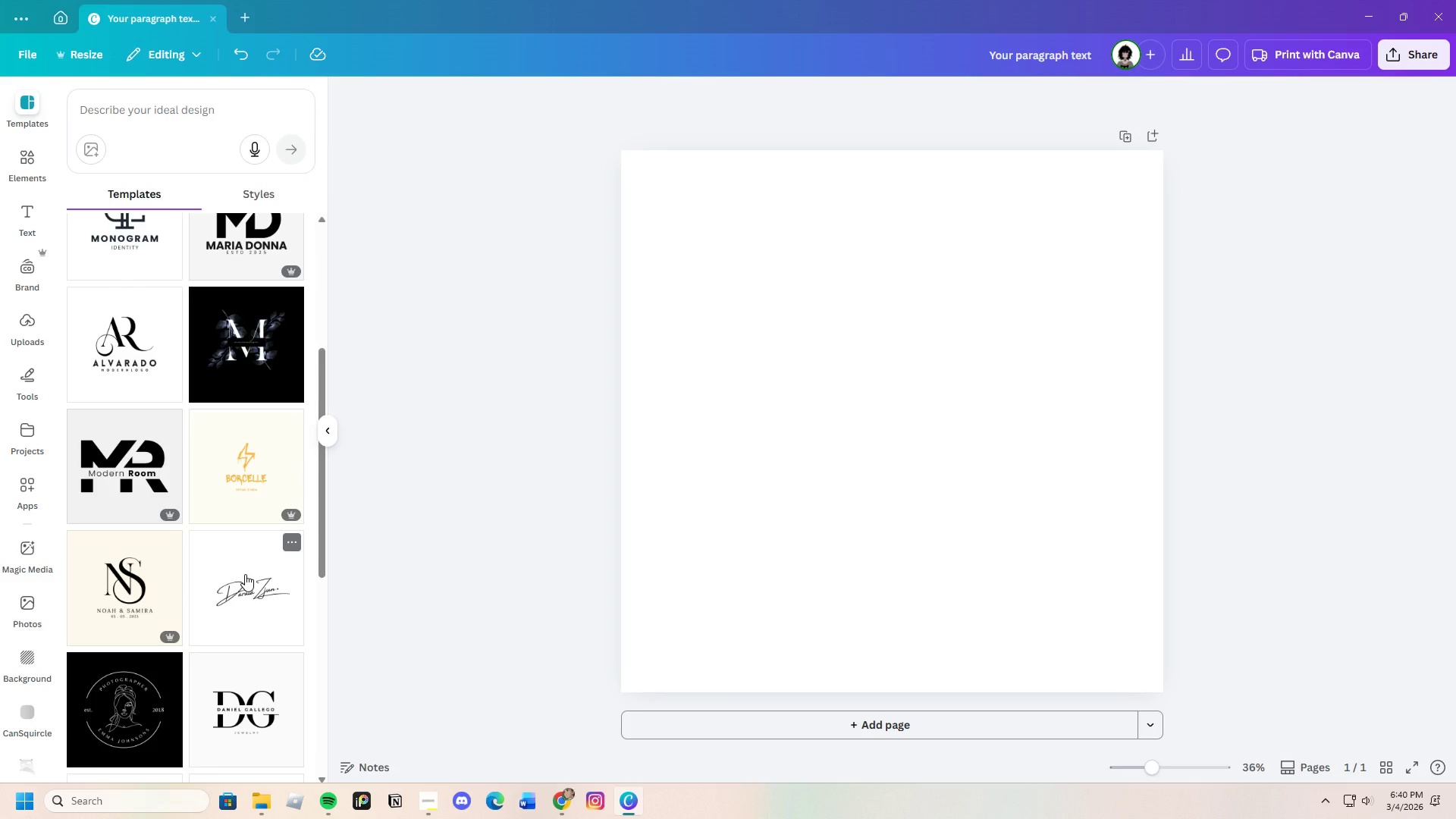 
scroll: coordinate [245, 574], scroll_direction: up, amount: 1.0
 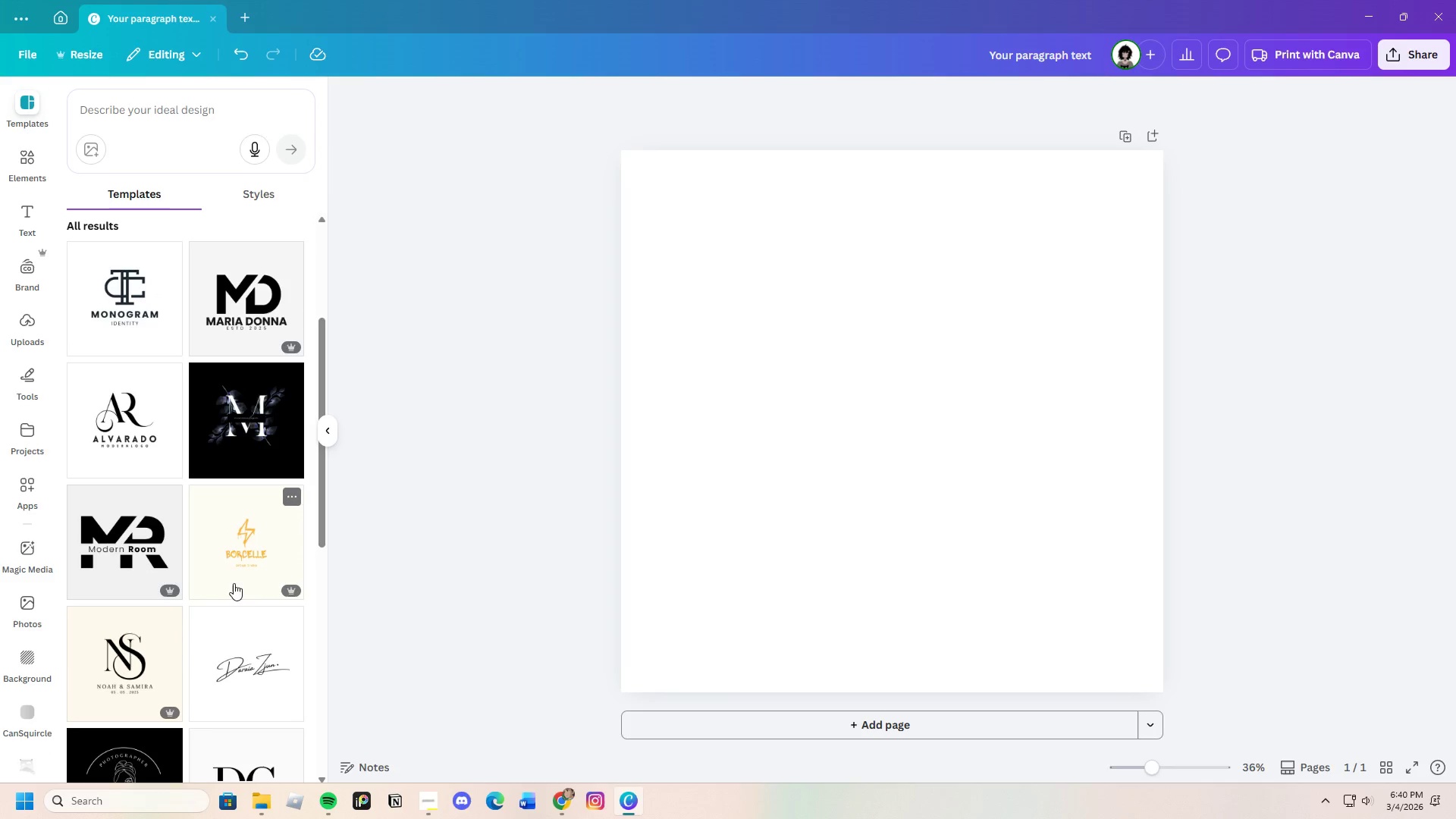 
scroll: coordinate [196, 575], scroll_direction: down, amount: 4.0
 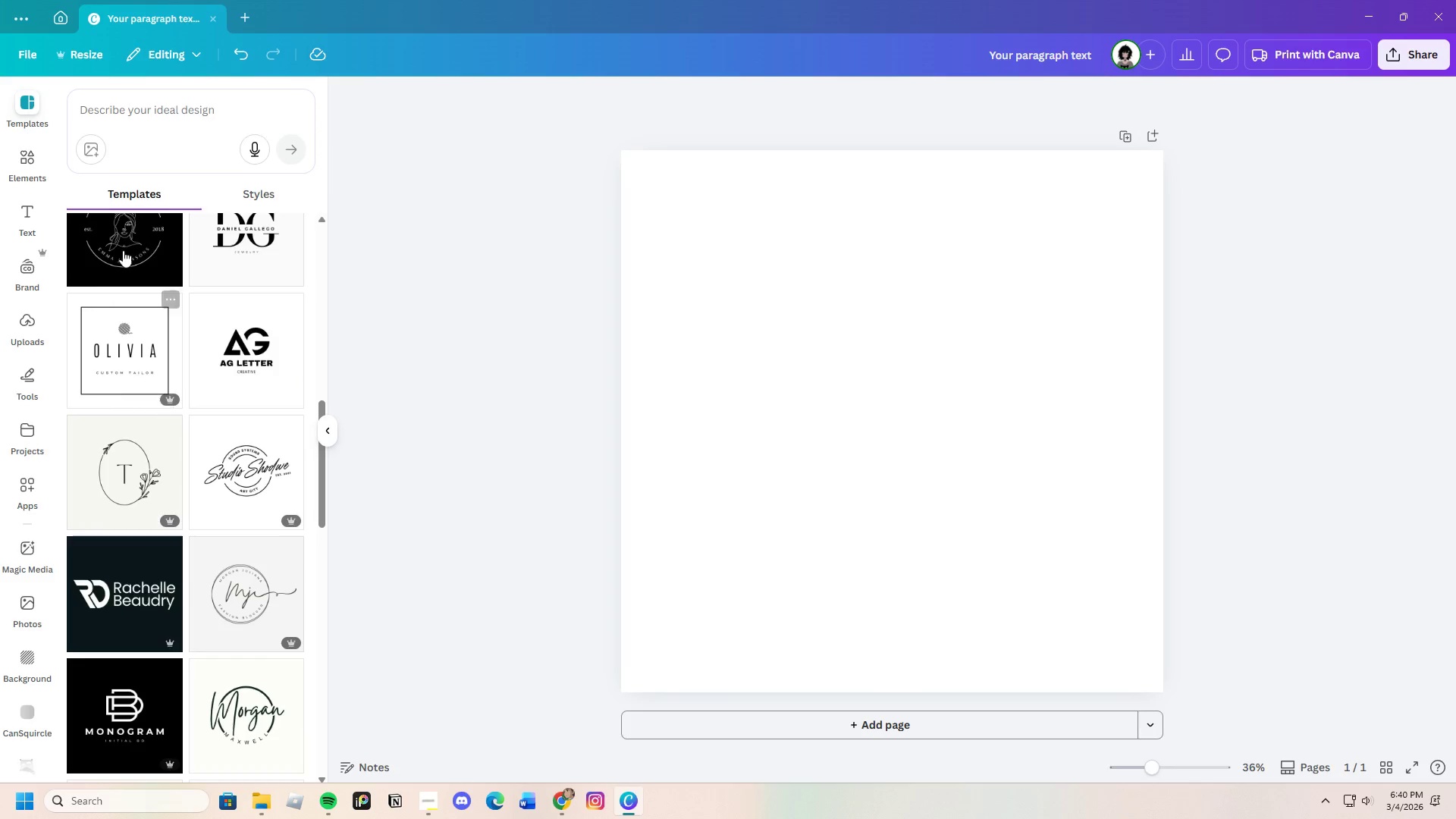 
left_click([156, 94])
 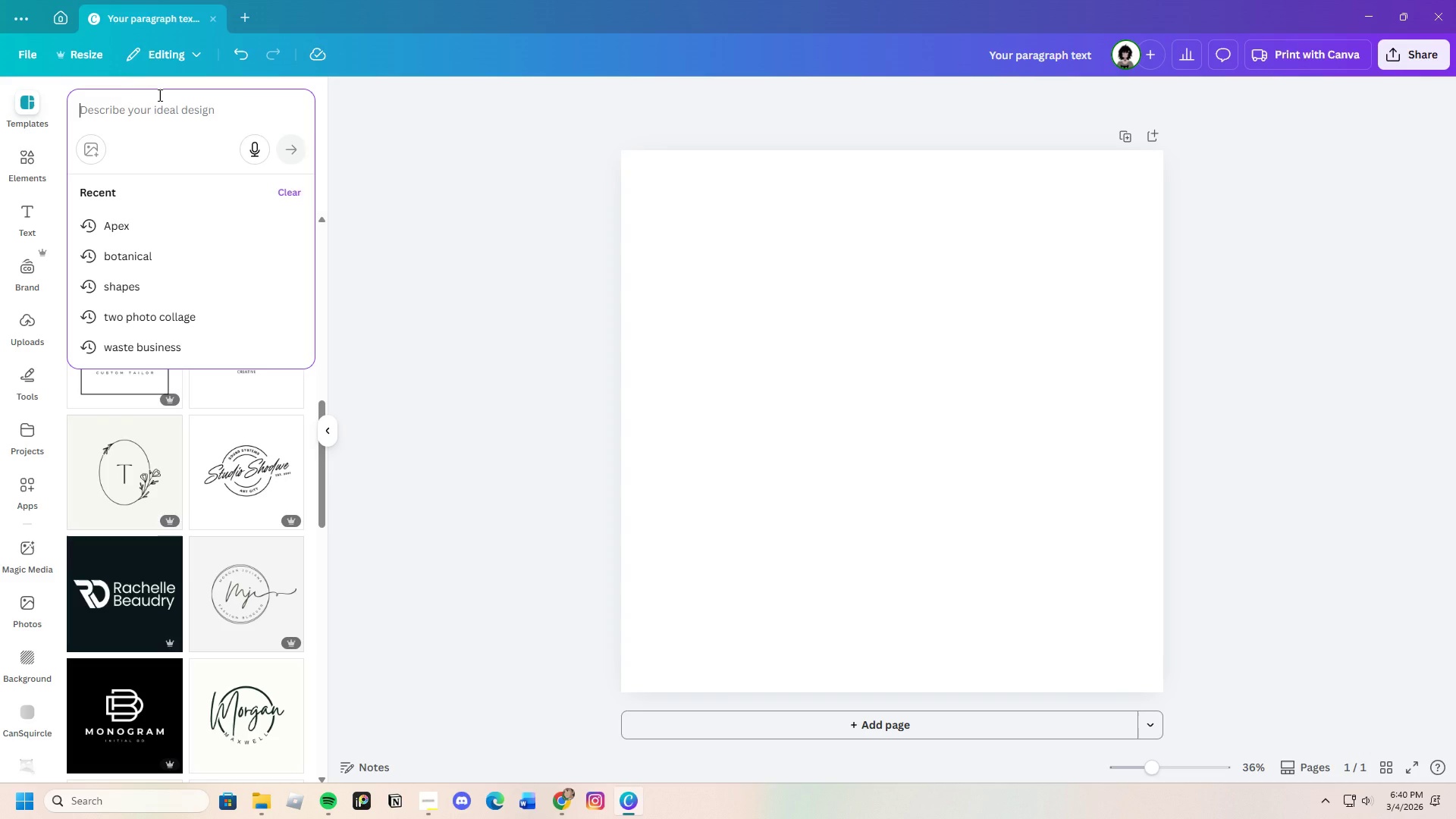 
type(stitch)
 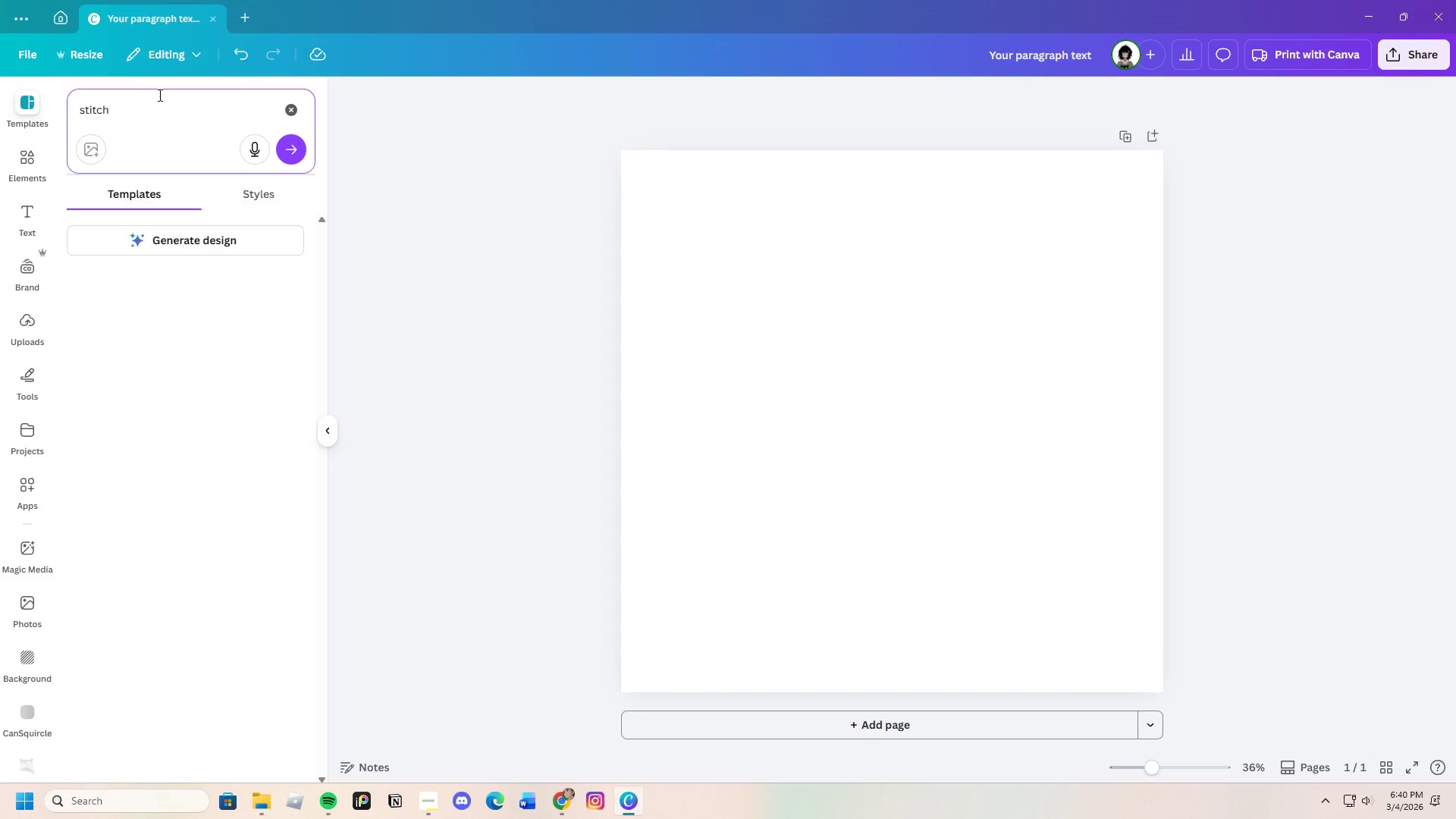 
key(Enter)
 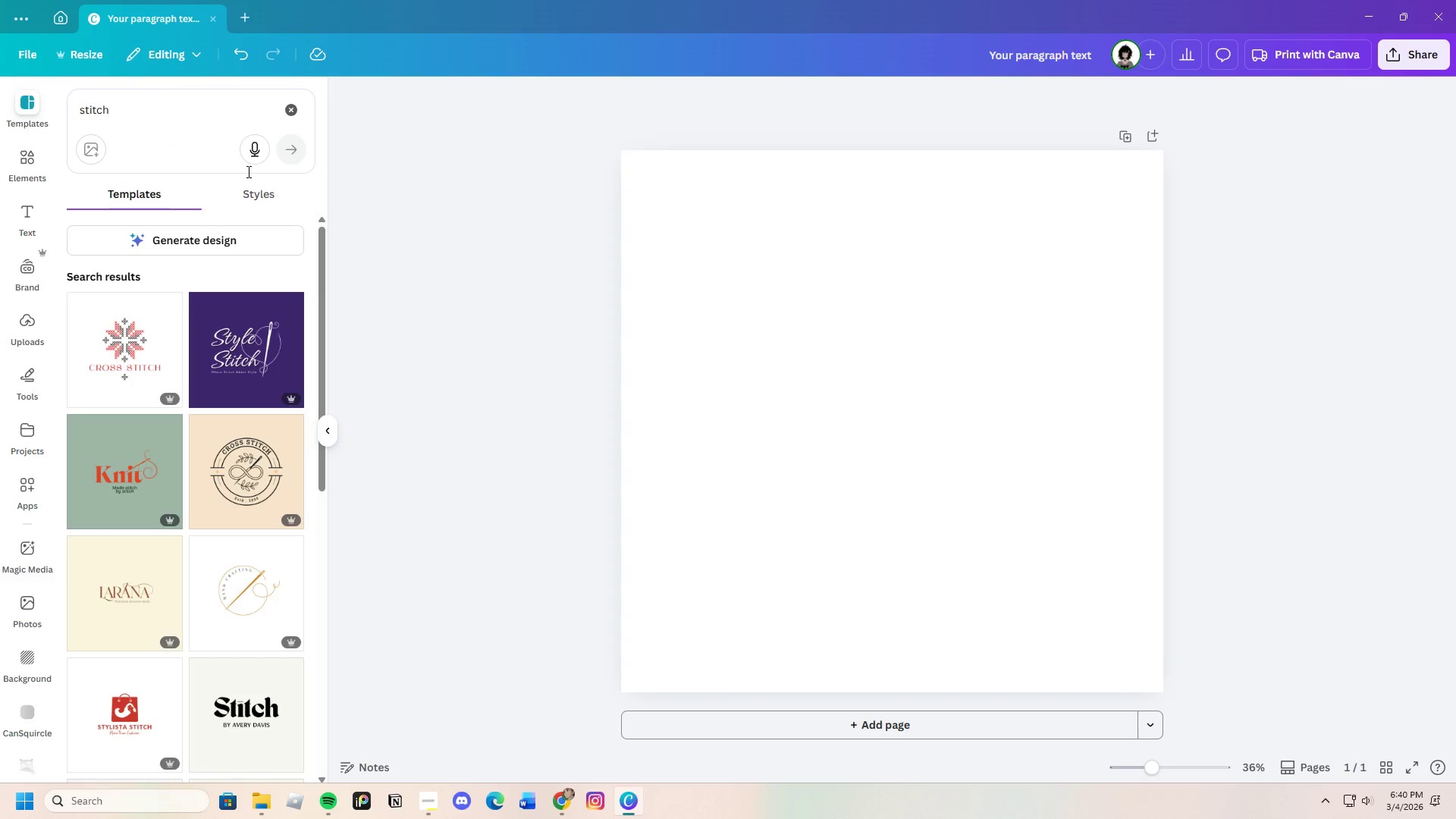 
scroll: coordinate [234, 626], scroll_direction: down, amount: 20.0
 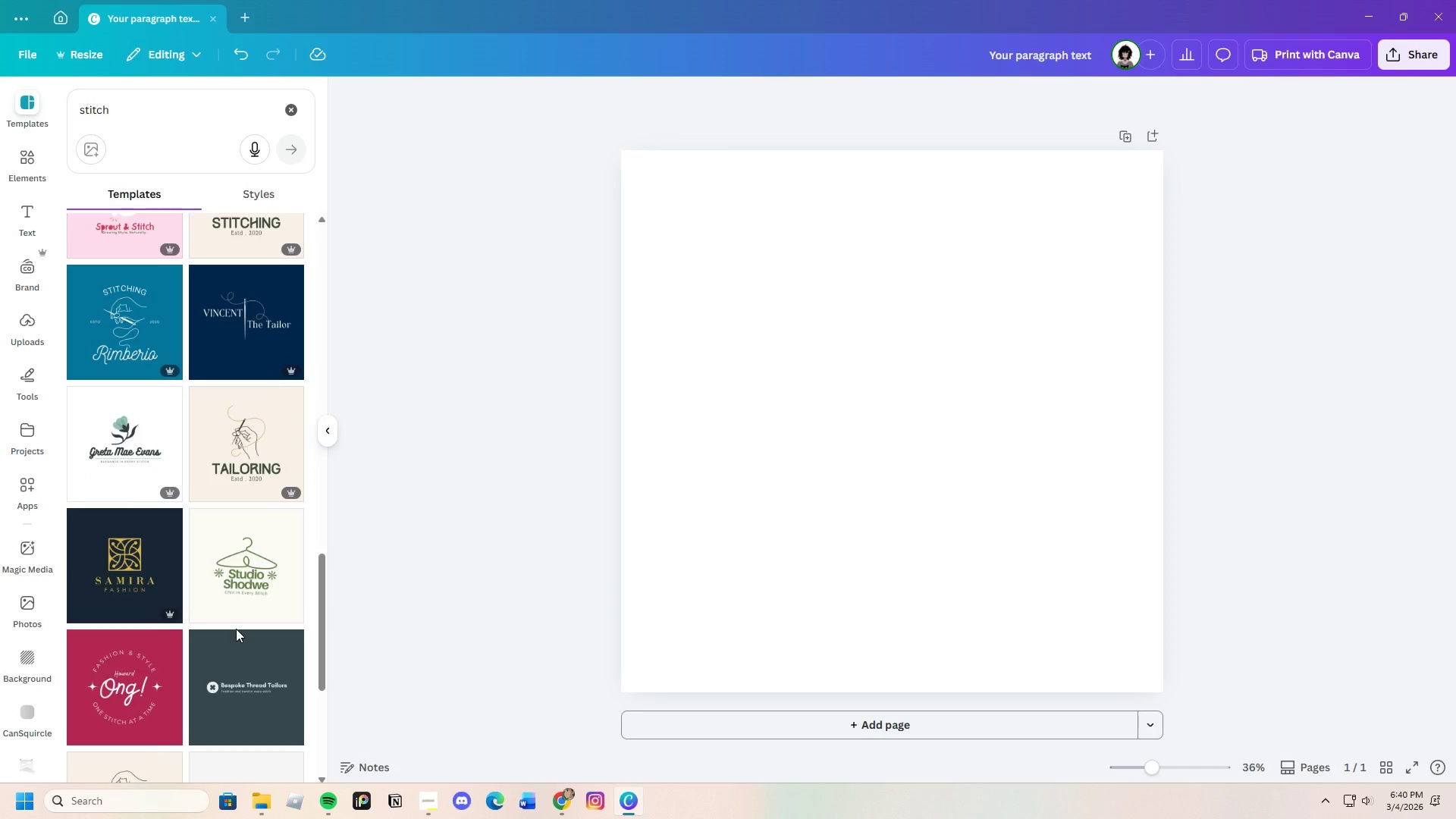 
scroll: coordinate [236, 629], scroll_direction: down, amount: 22.0
 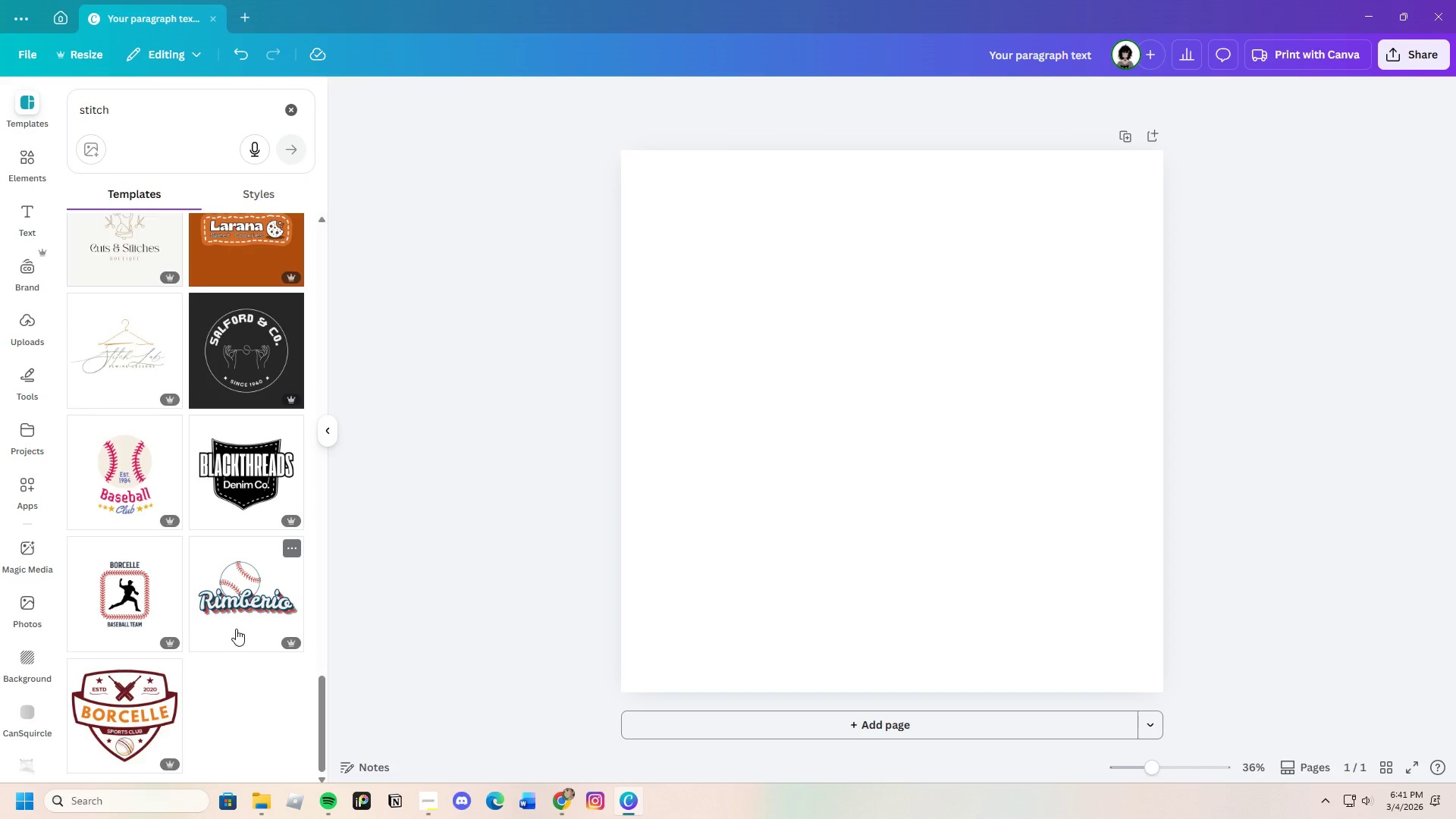 
scroll: coordinate [236, 629], scroll_direction: none, amount: 0.0
 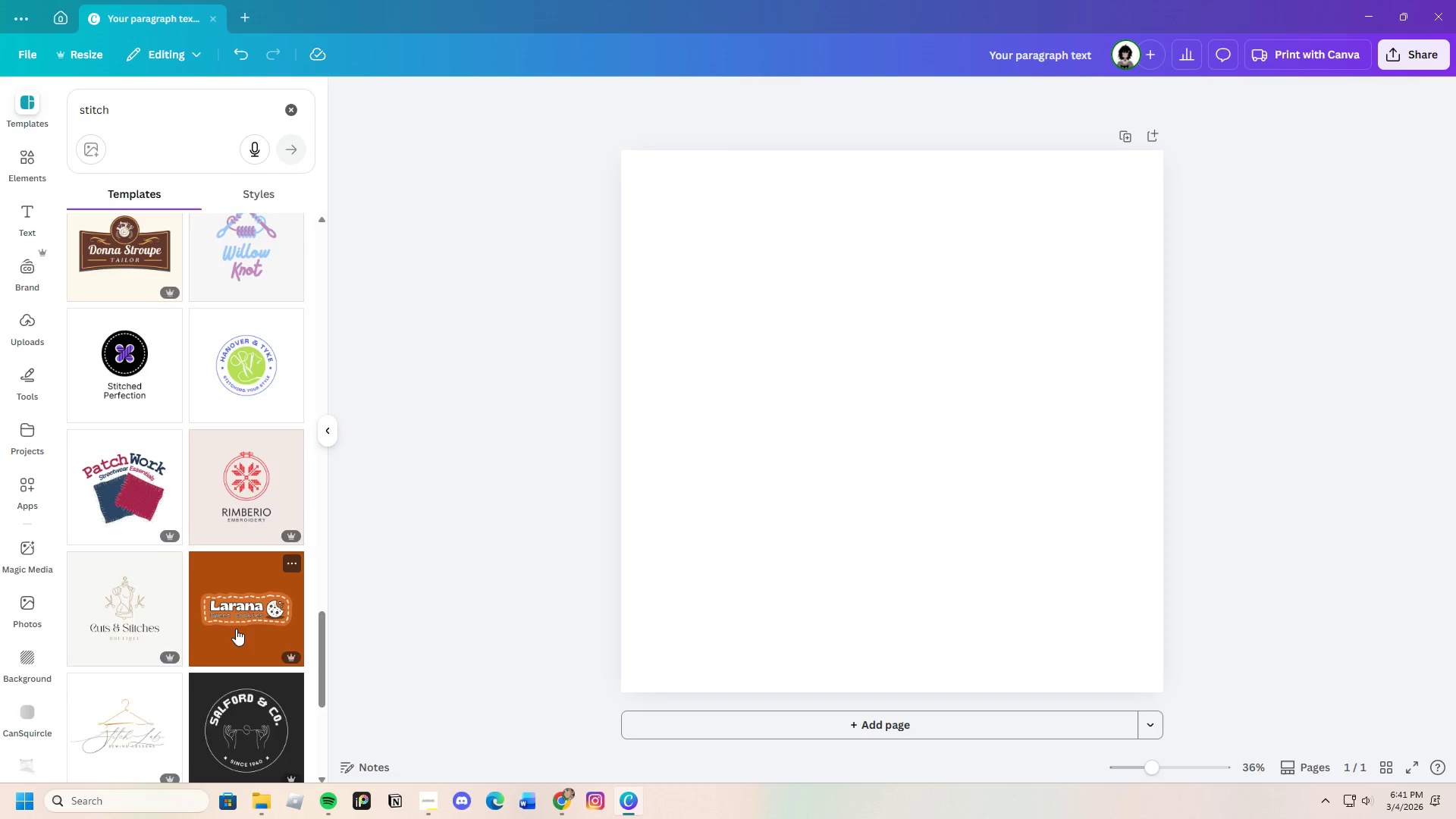 
scroll: coordinate [236, 629], scroll_direction: up, amount: 1.0
 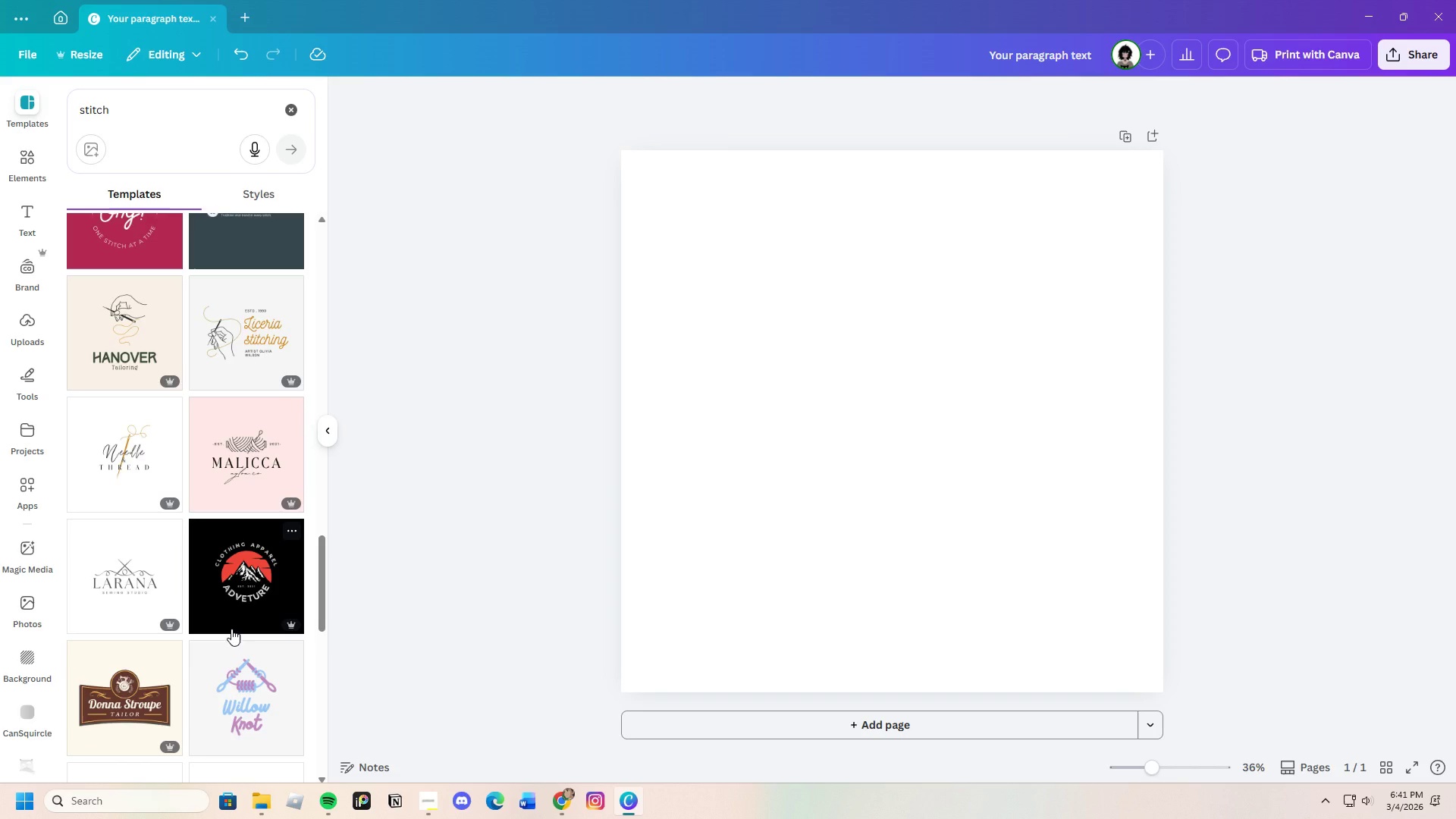 
wait(6.2)
 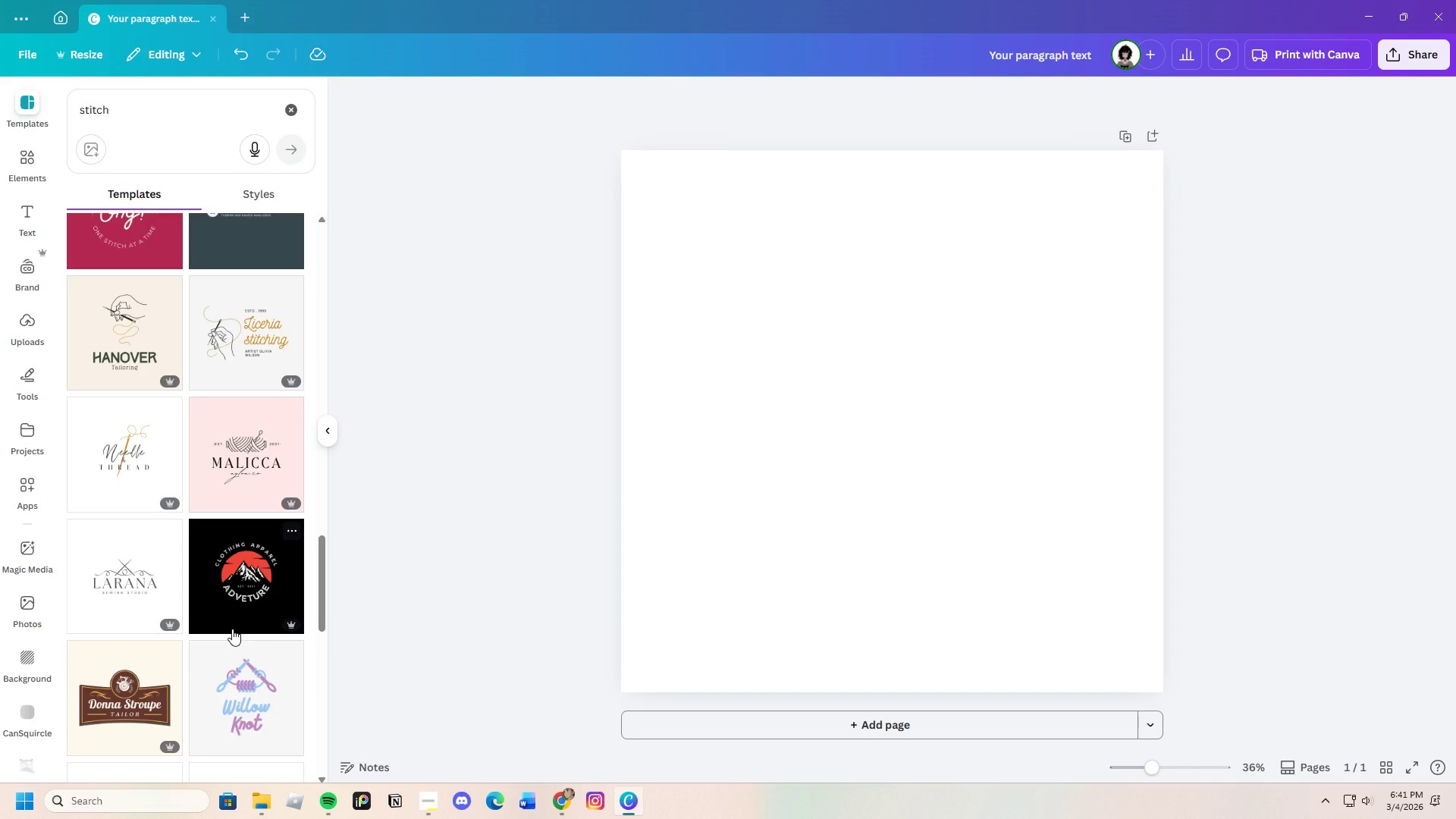 
scroll: coordinate [231, 629], scroll_direction: down, amount: 2.0
 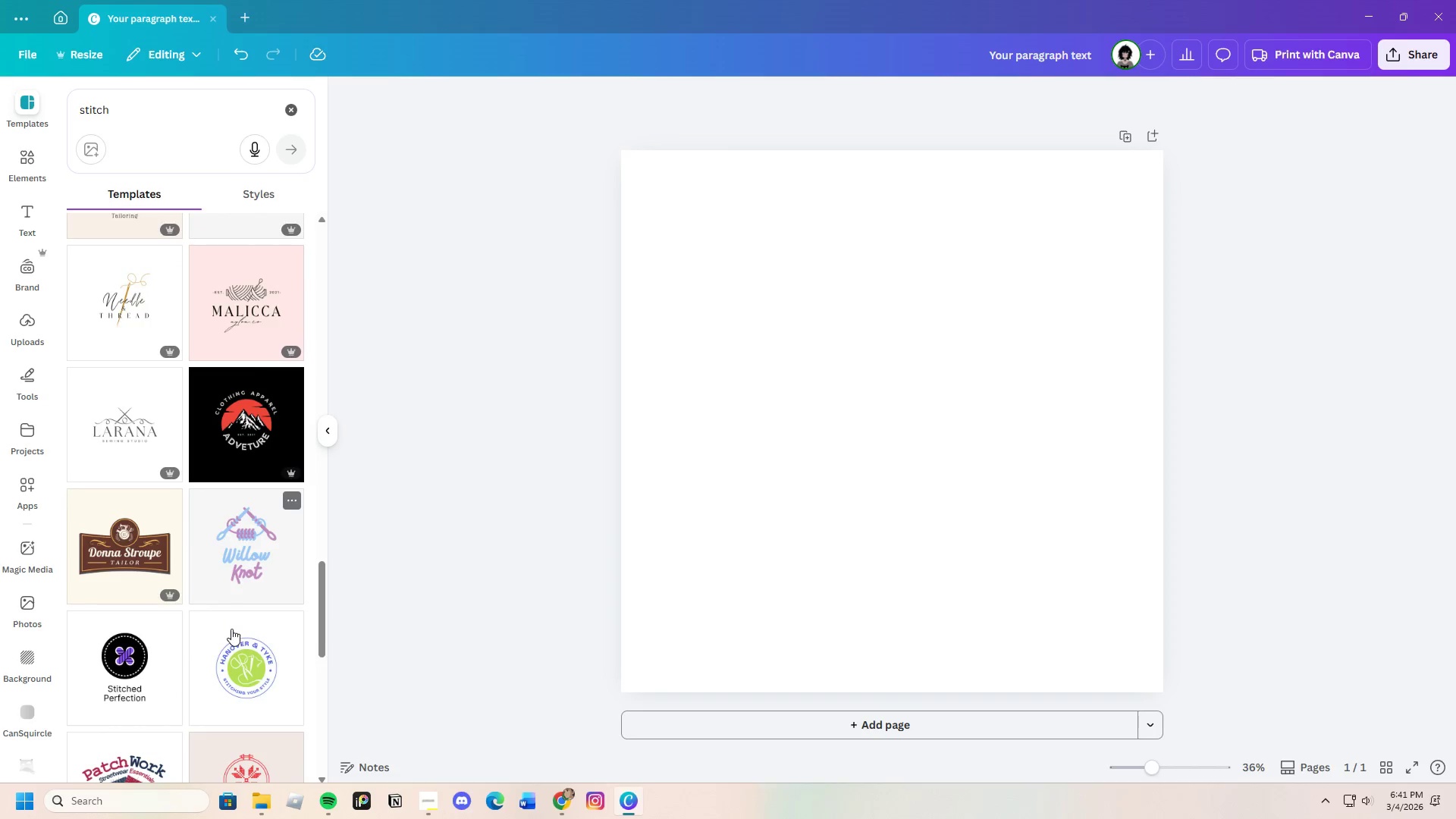 
scroll: coordinate [231, 629], scroll_direction: up, amount: 4.0
 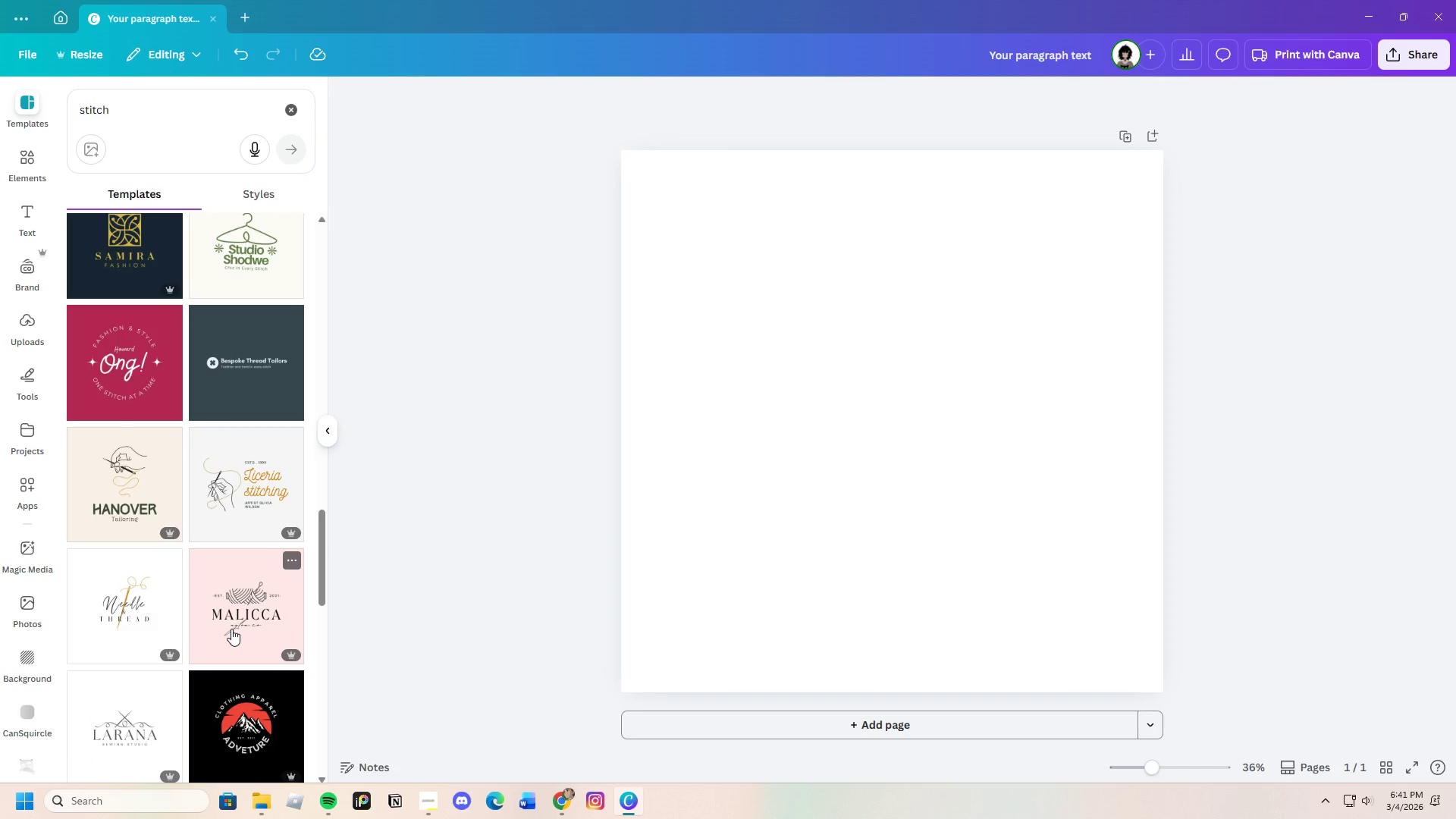 
scroll: coordinate [231, 629], scroll_direction: down, amount: 3.0
 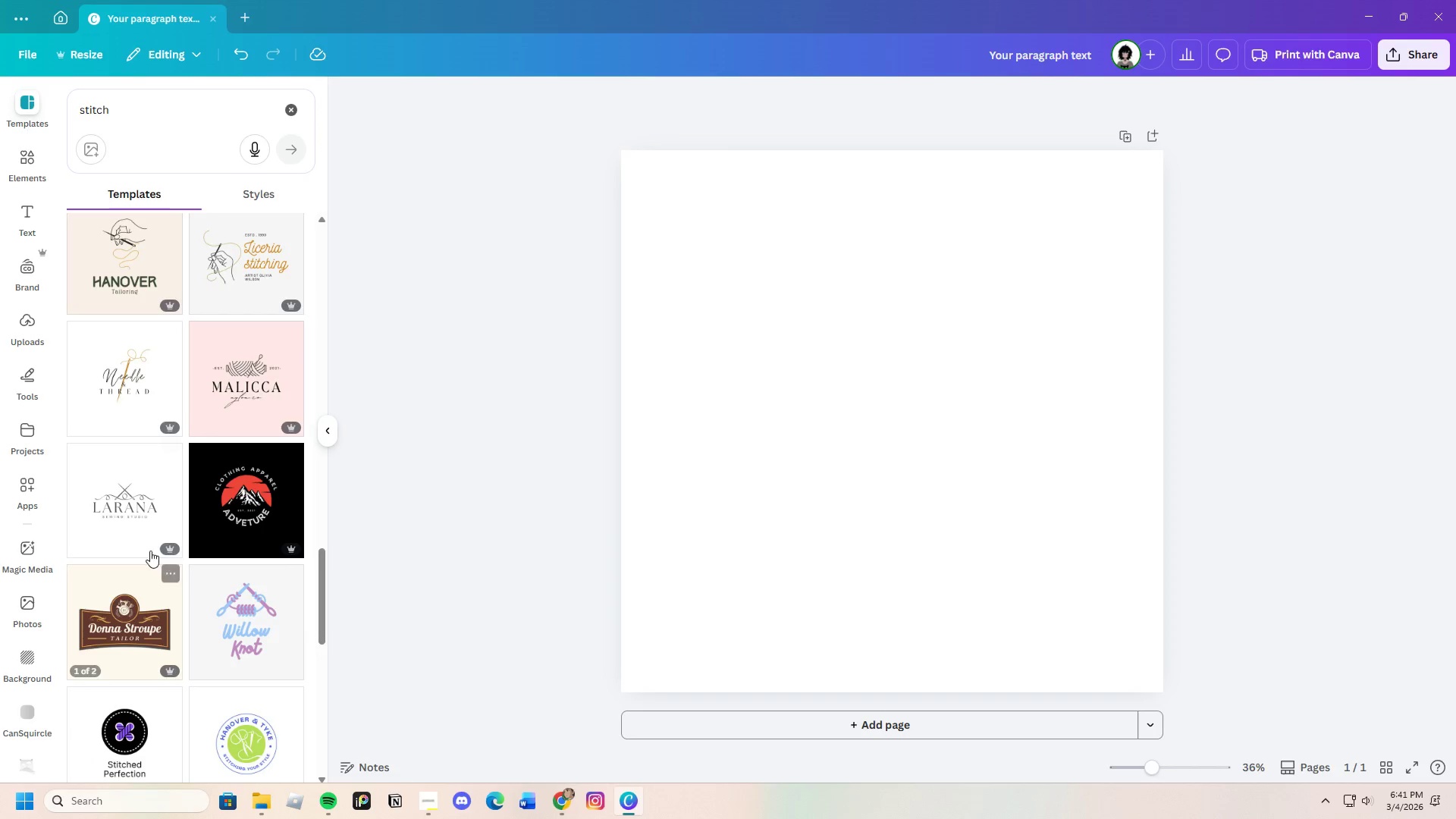 
left_click([134, 510])
 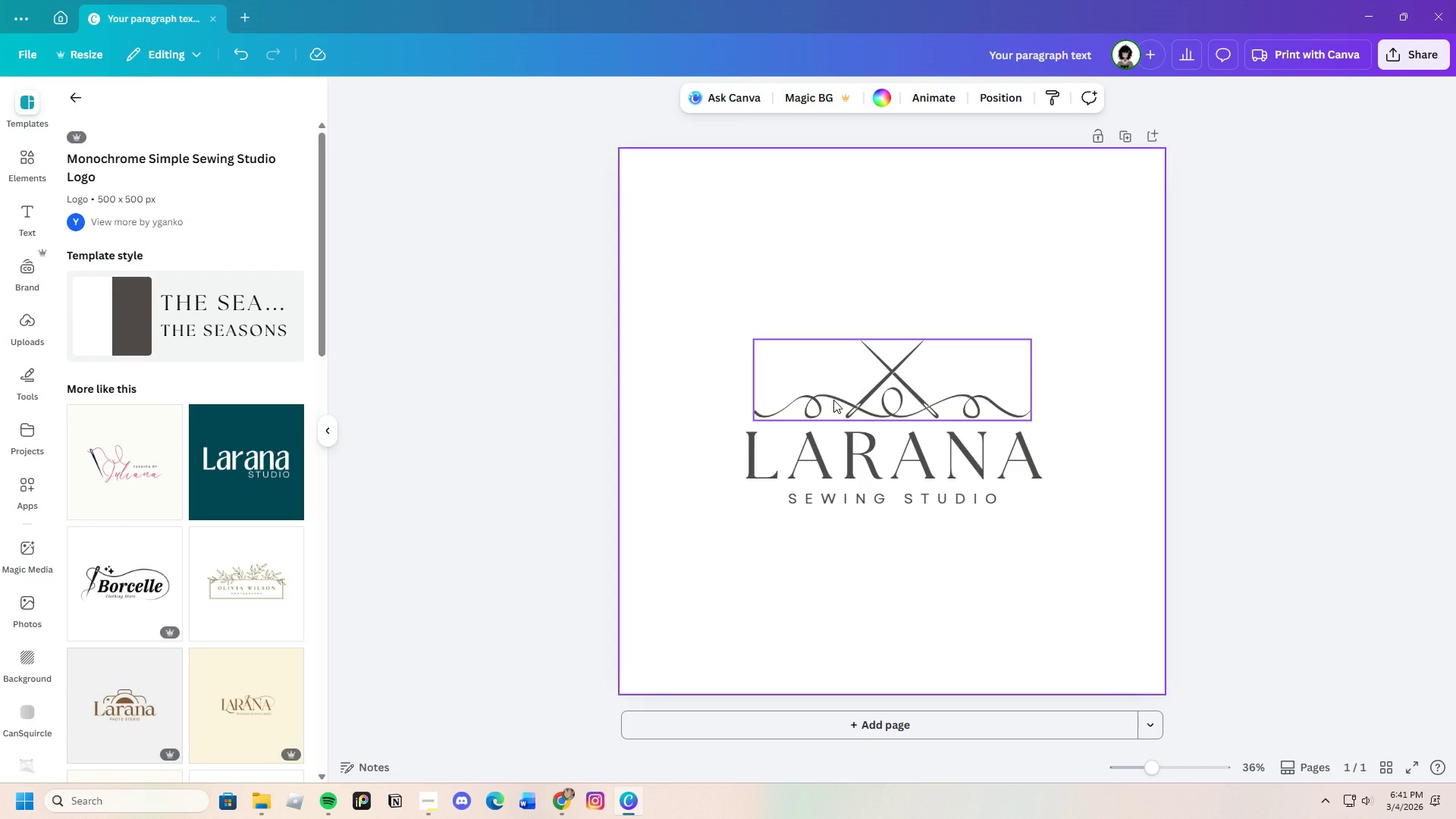 
wait(7.73)
 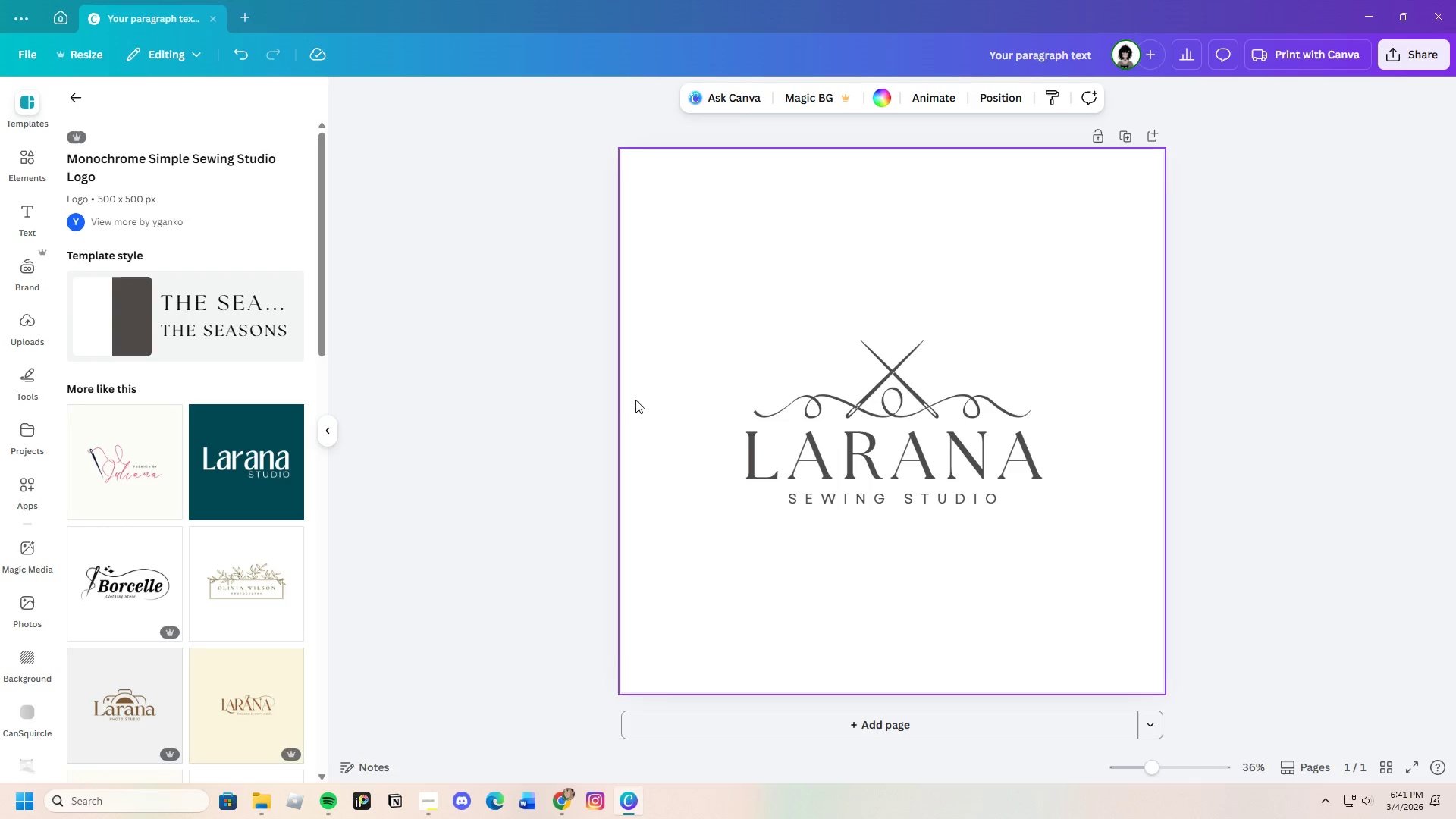 
left_click([29, 170])
 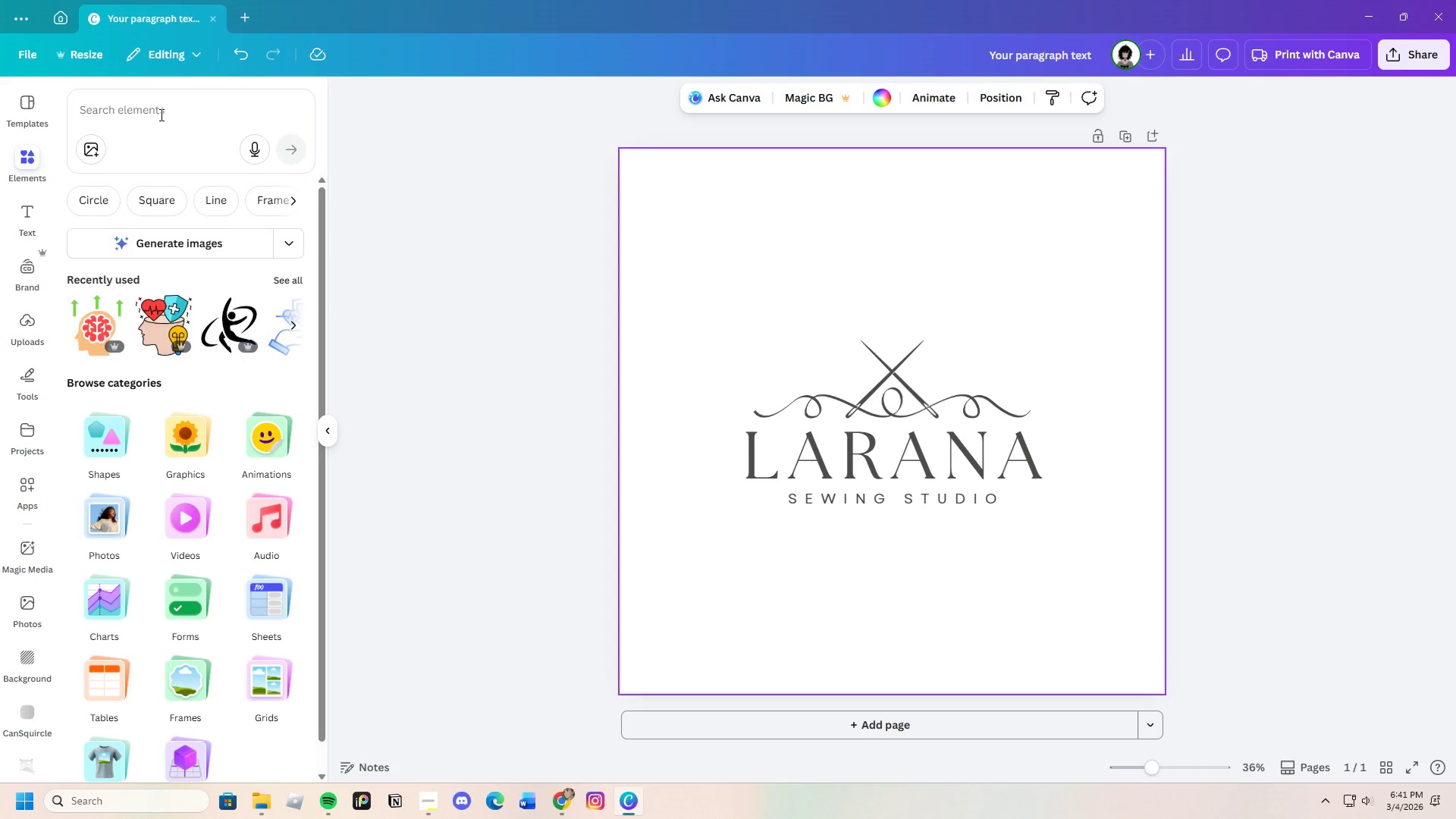 
left_click([161, 108])
 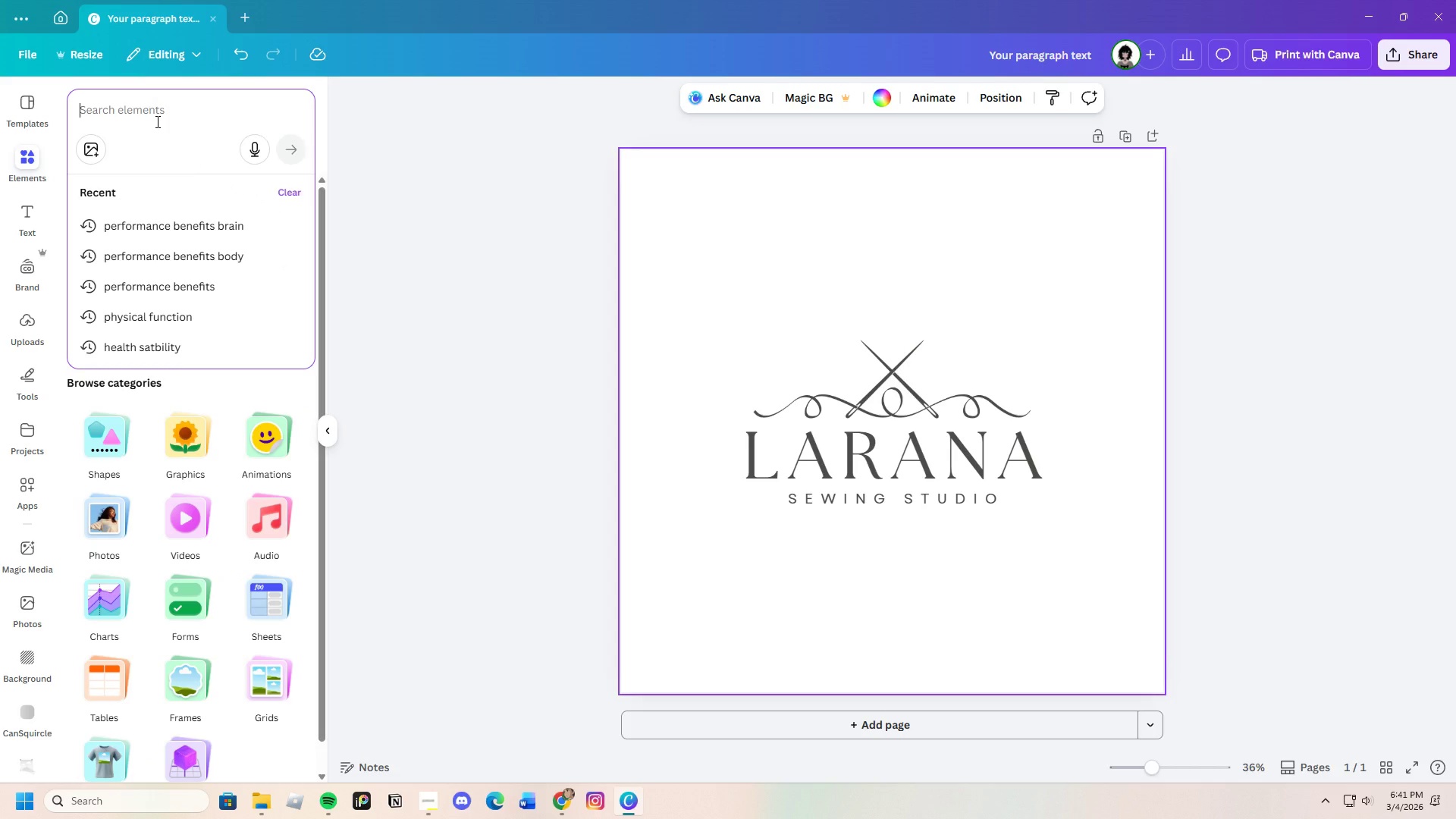 
type(stitch)
 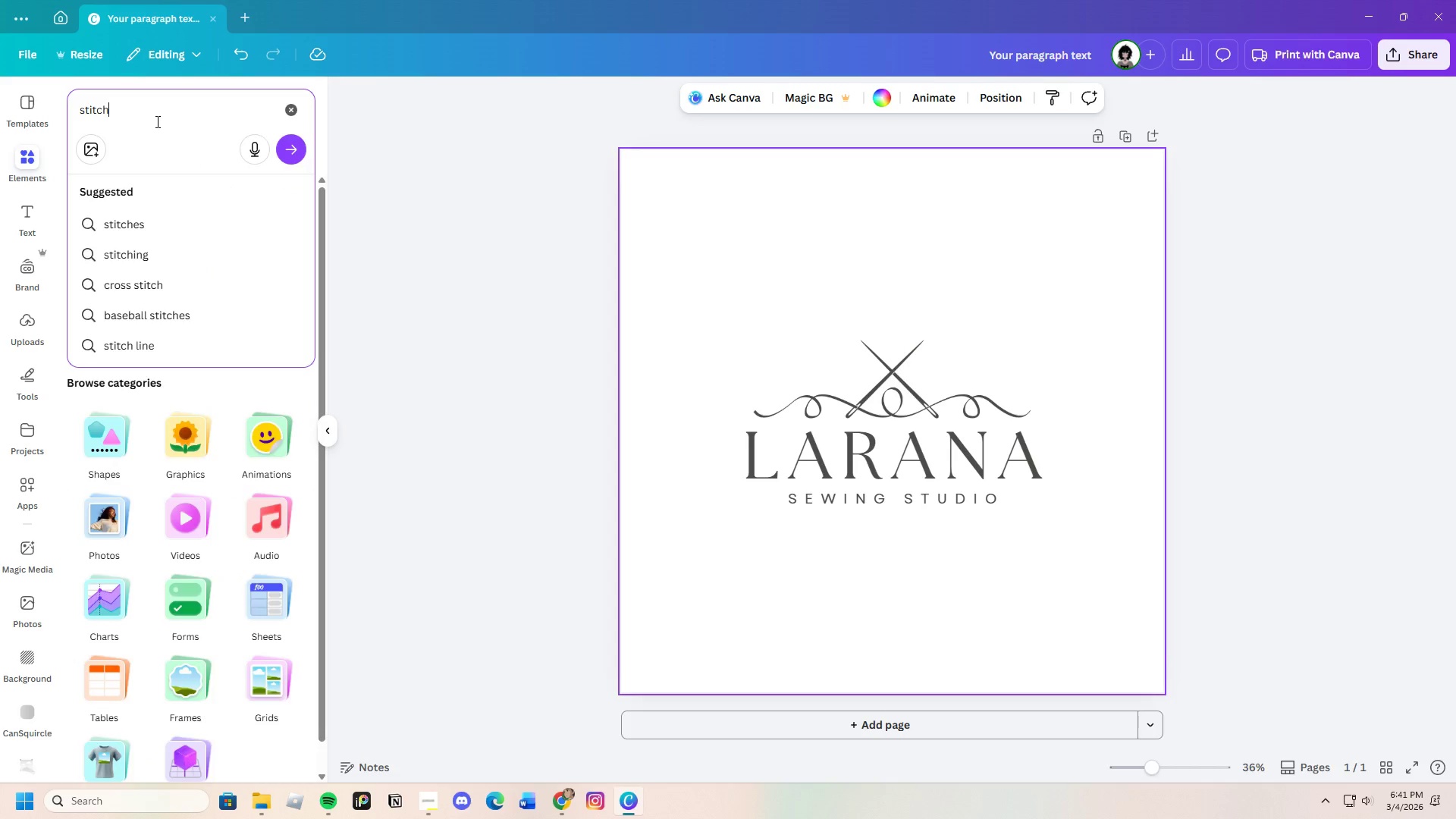 
key(Enter)
 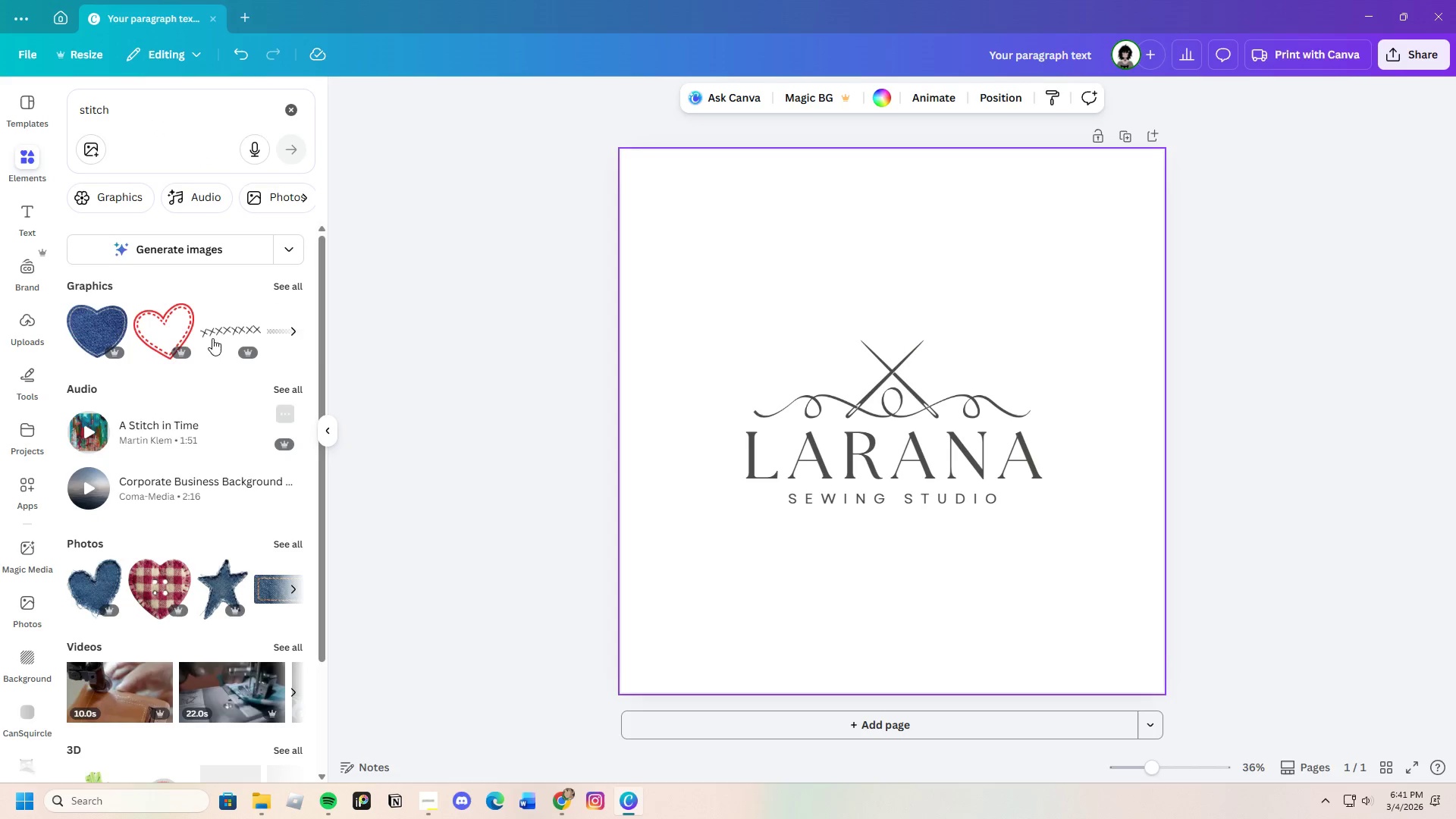 
left_click([100, 193])
 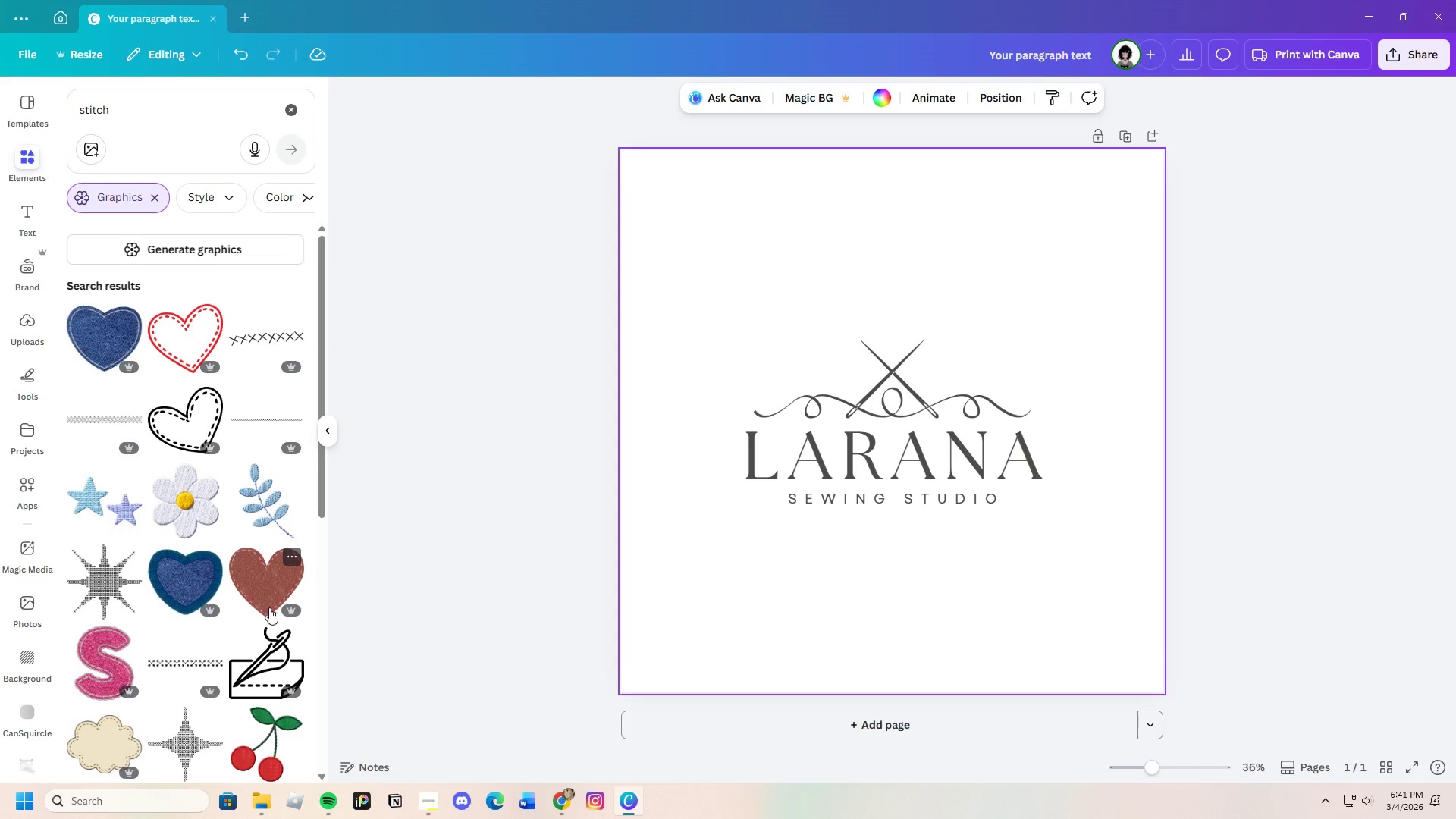 
scroll: coordinate [222, 573], scroll_direction: down, amount: 19.0
 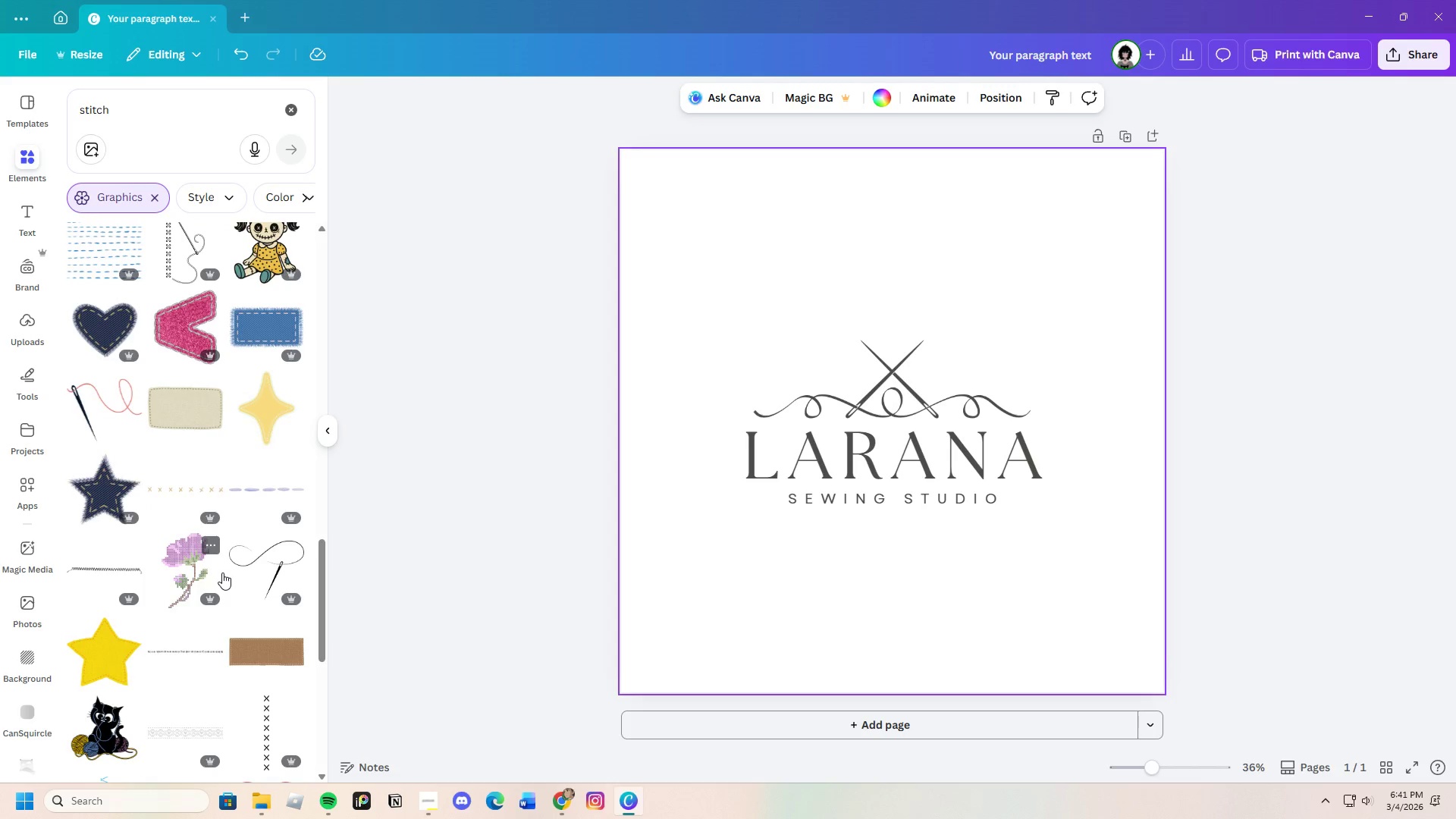 
scroll: coordinate [222, 573], scroll_direction: down, amount: 17.0
 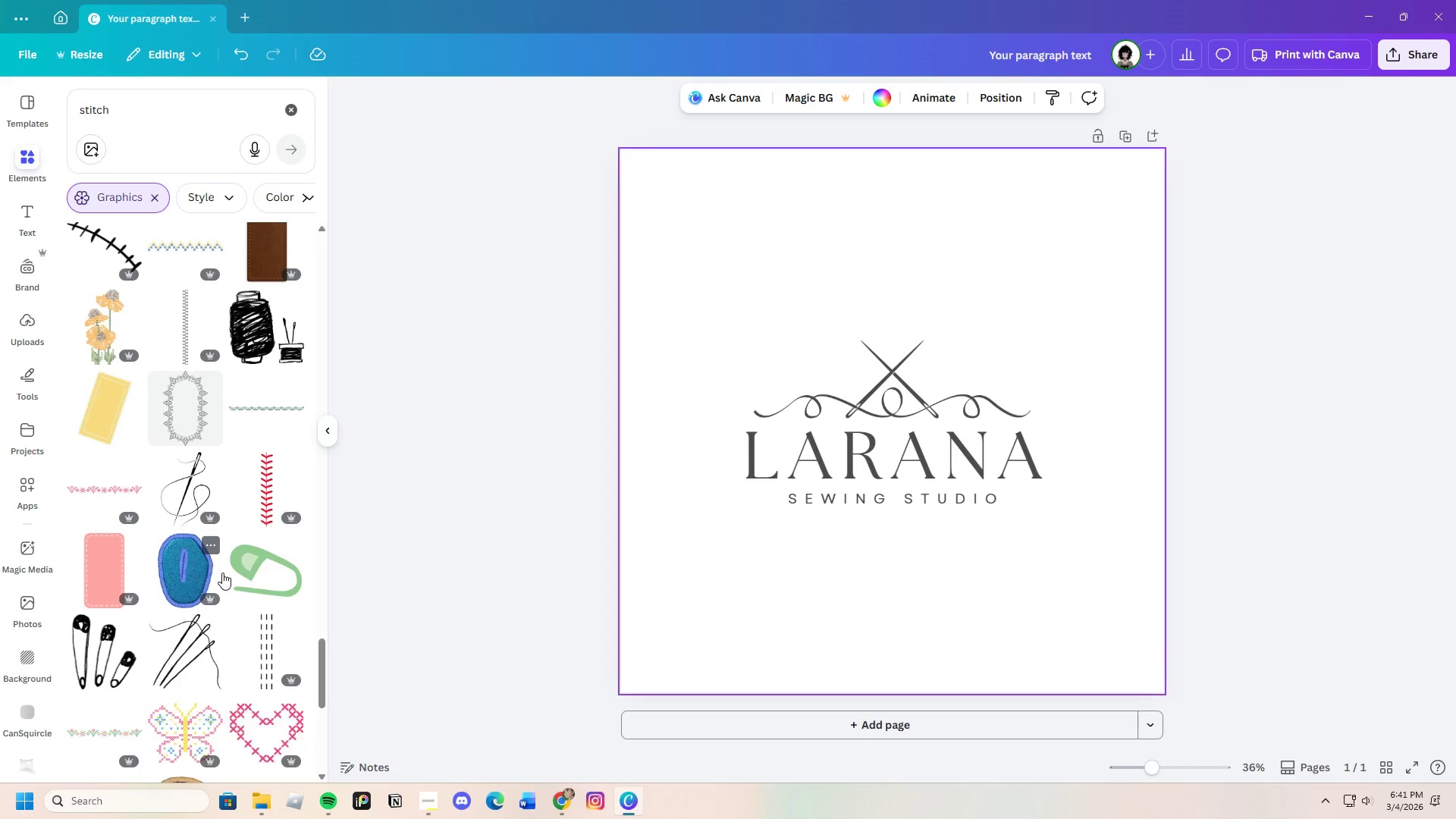 
scroll: coordinate [219, 537], scroll_direction: down, amount: 24.0
 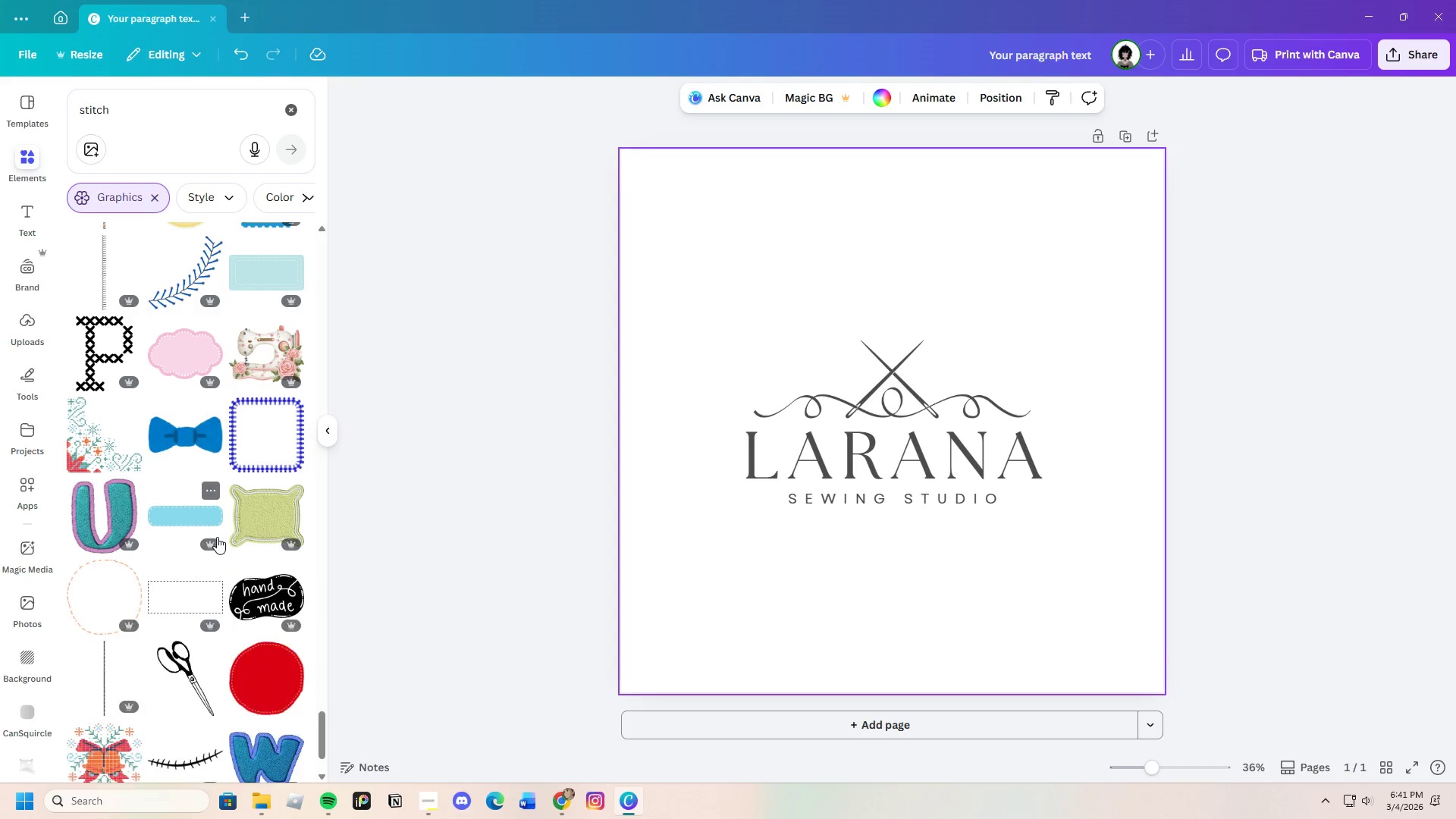 
scroll: coordinate [215, 534], scroll_direction: down, amount: 19.0
 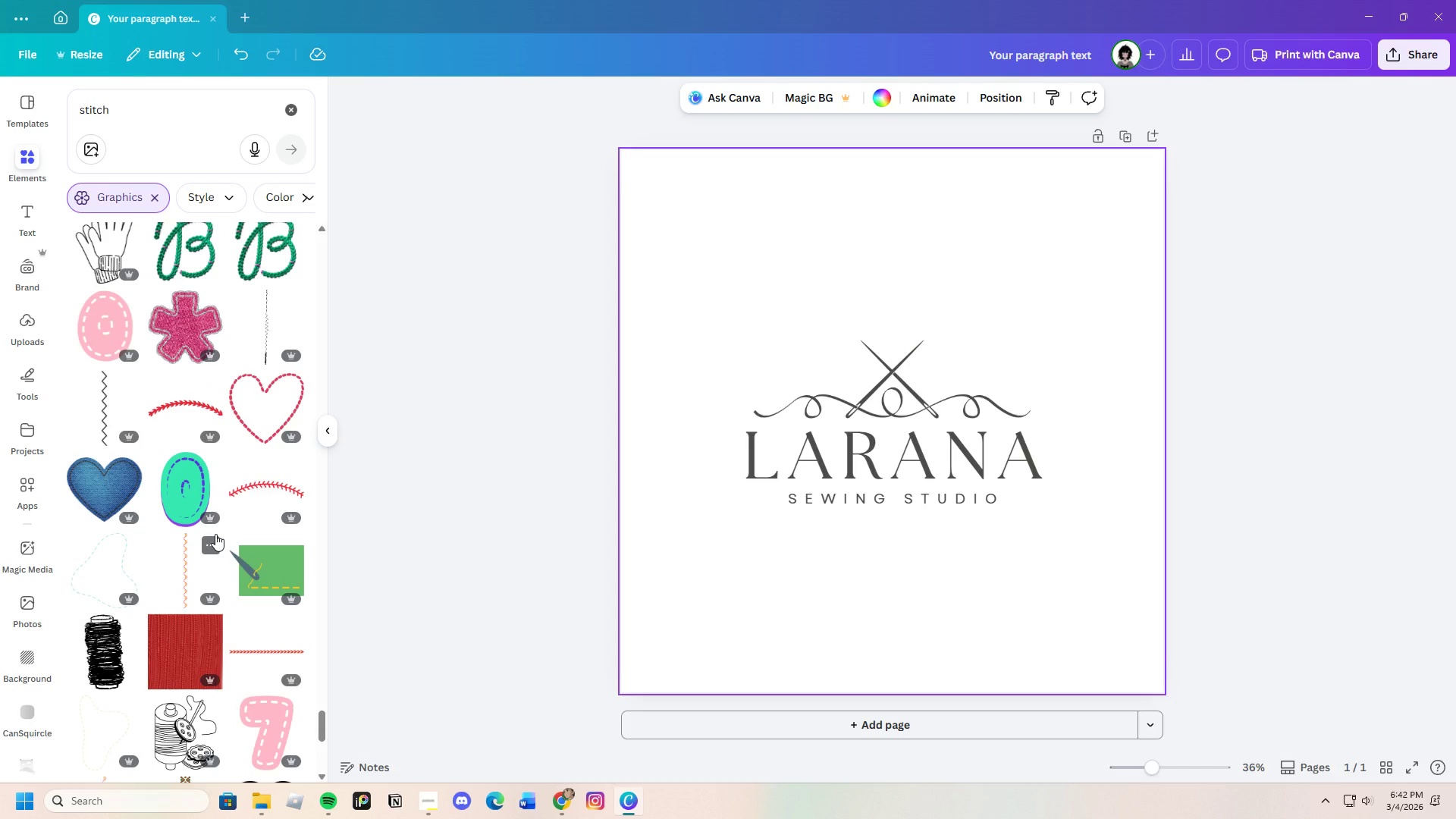 
scroll: coordinate [224, 530], scroll_direction: down, amount: 7.0
 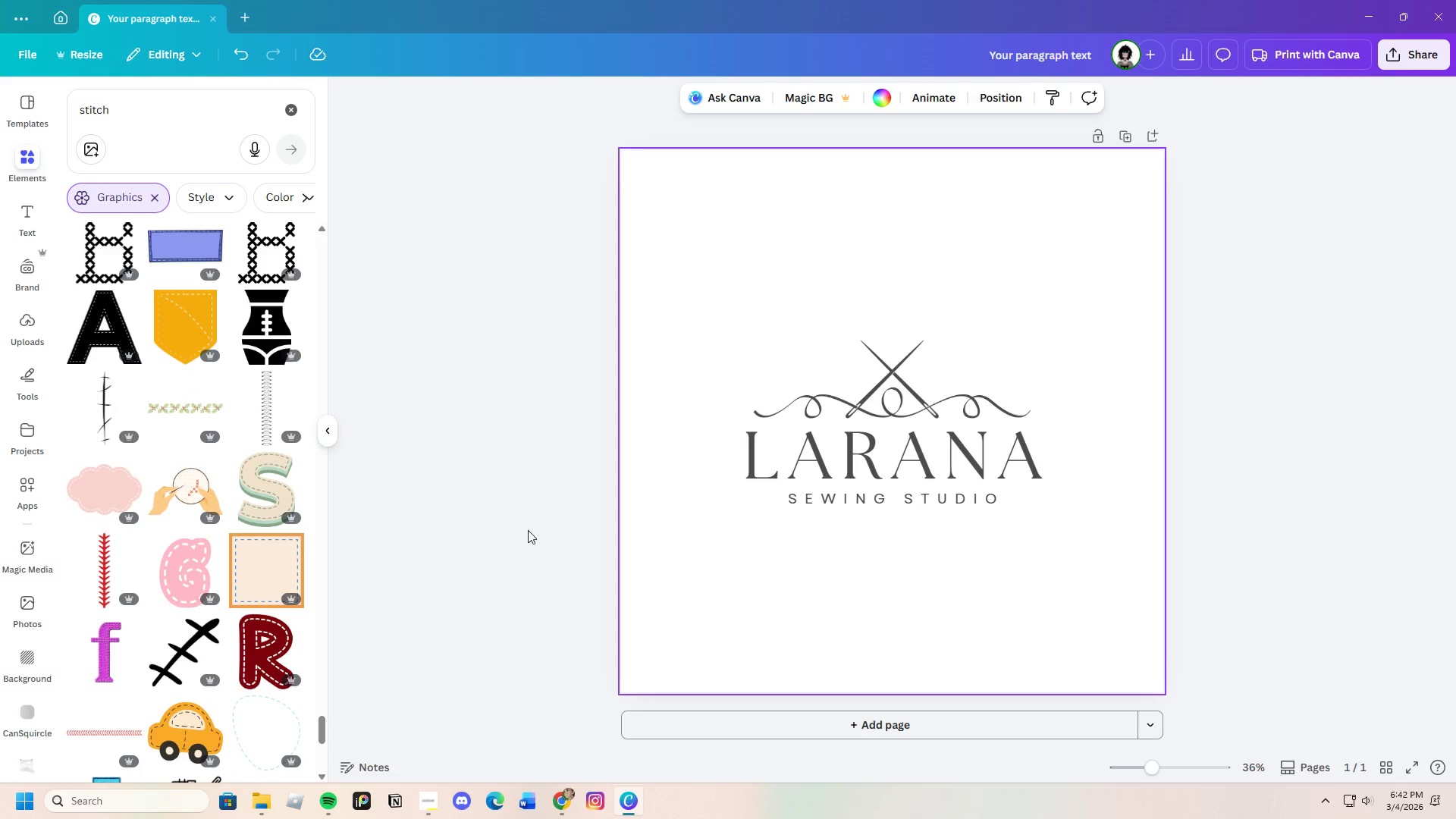 
double_click([886, 453])
 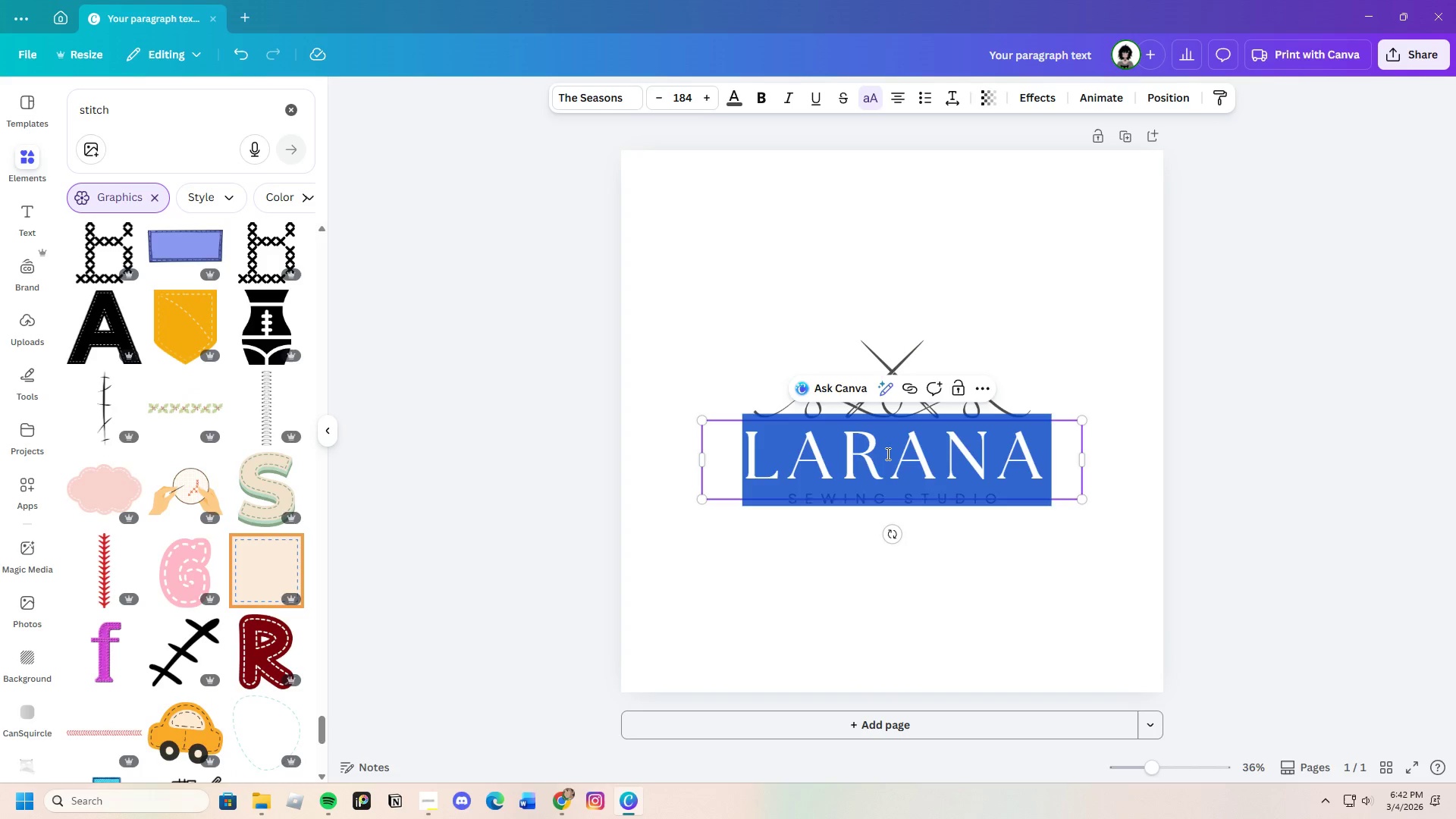 
key(Backspace)
type(the gilded)
 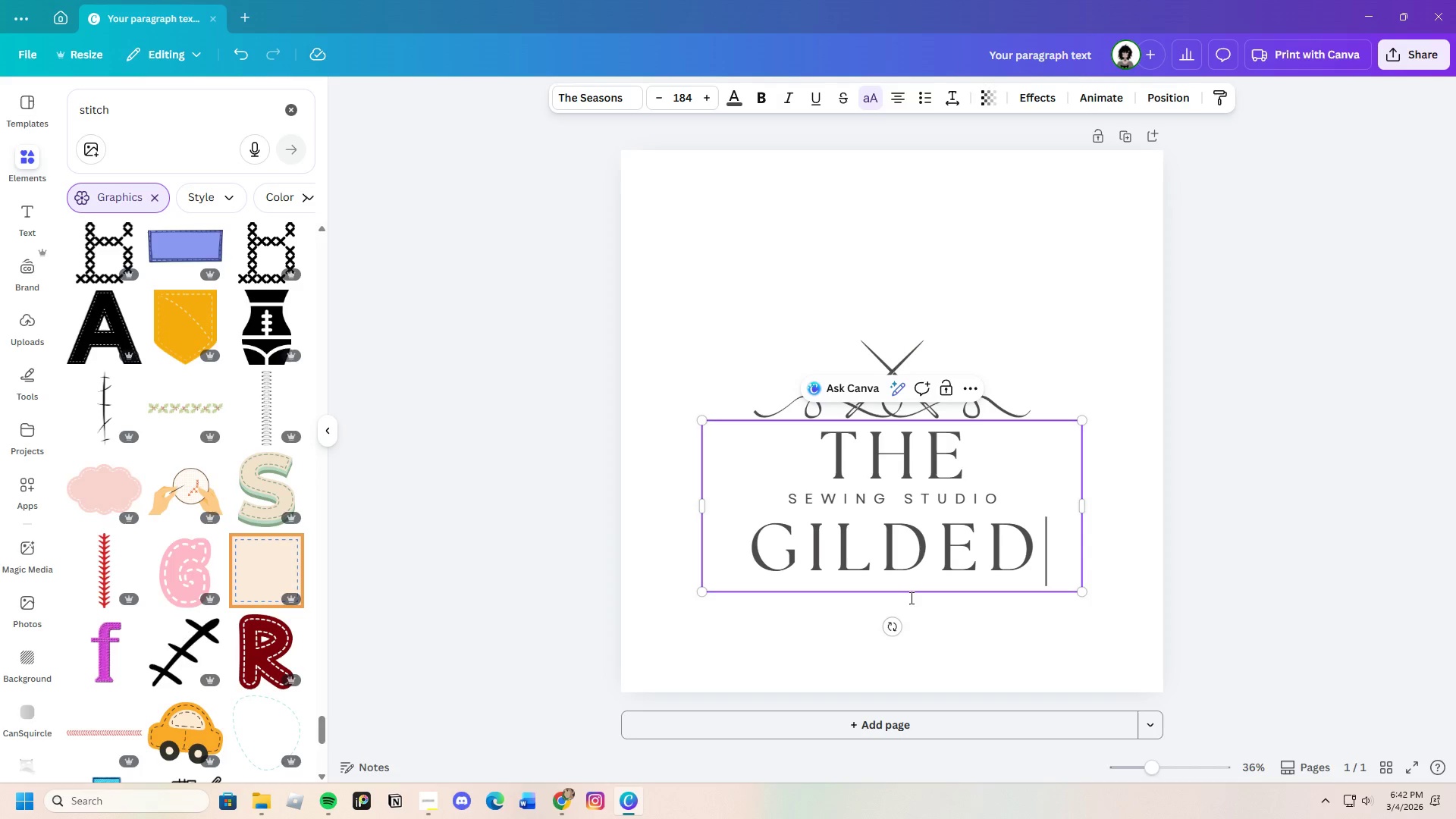 
wait(7.0)
 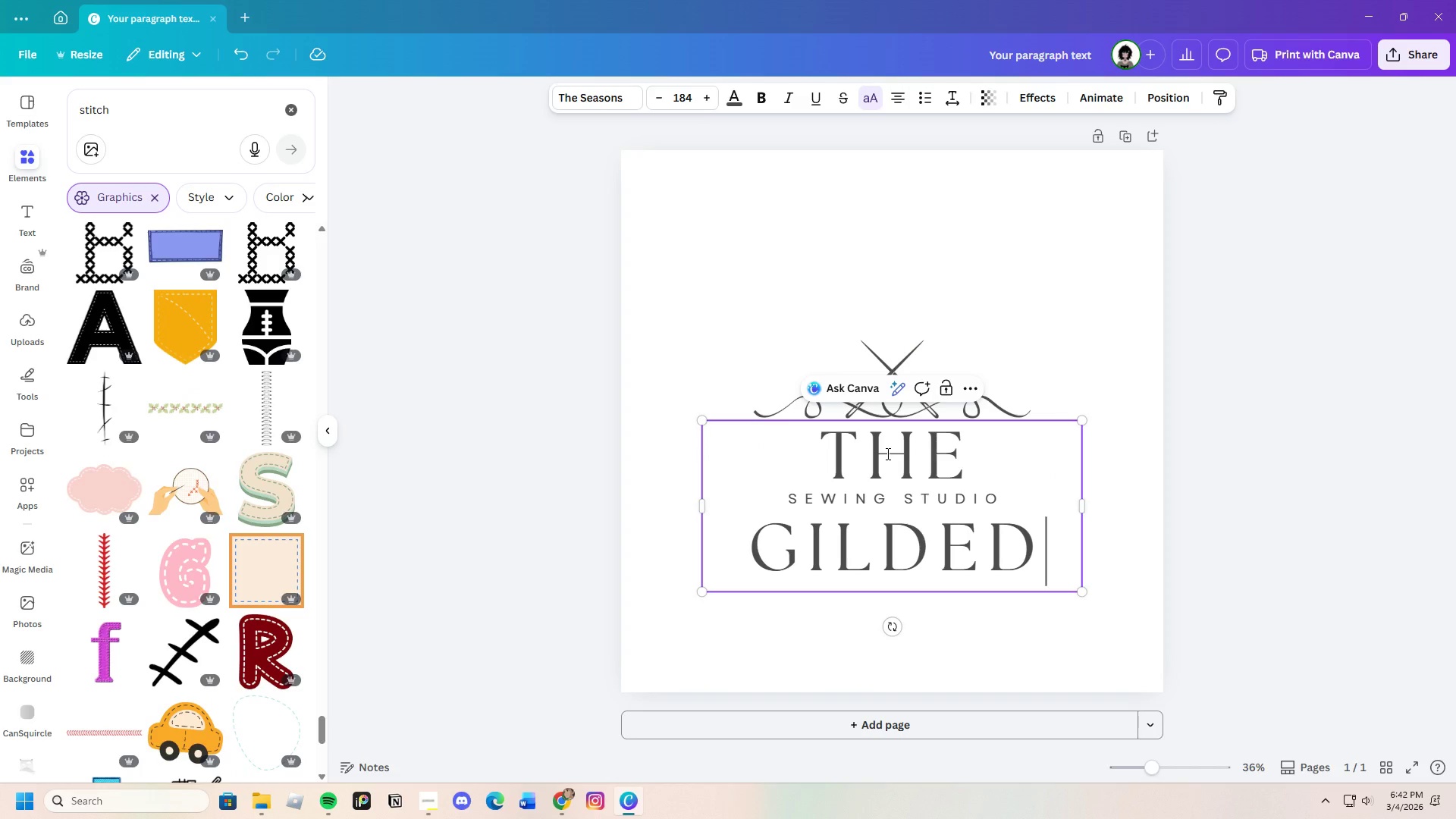 
left_click([1191, 517])
 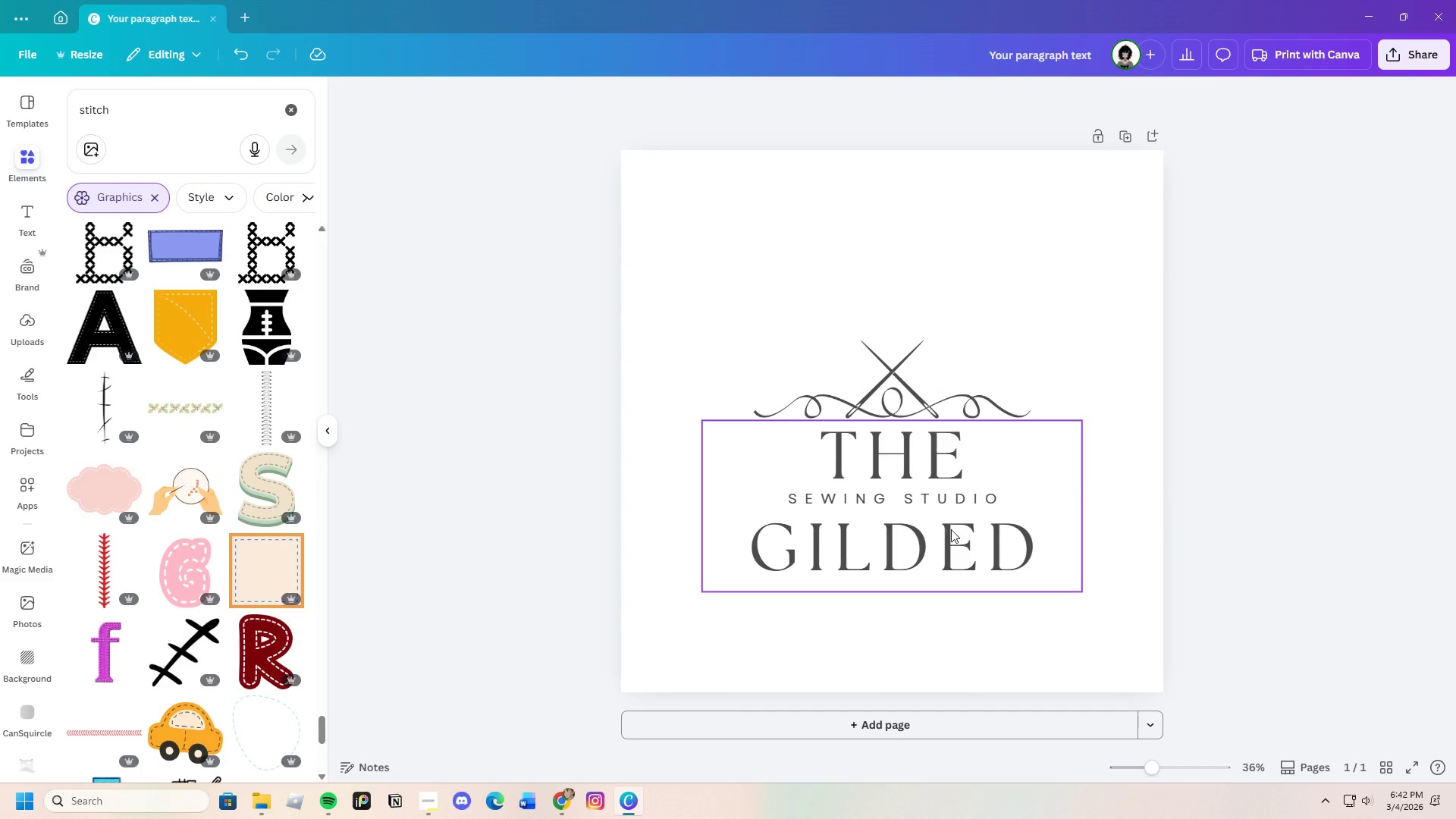 
left_click([940, 497])
 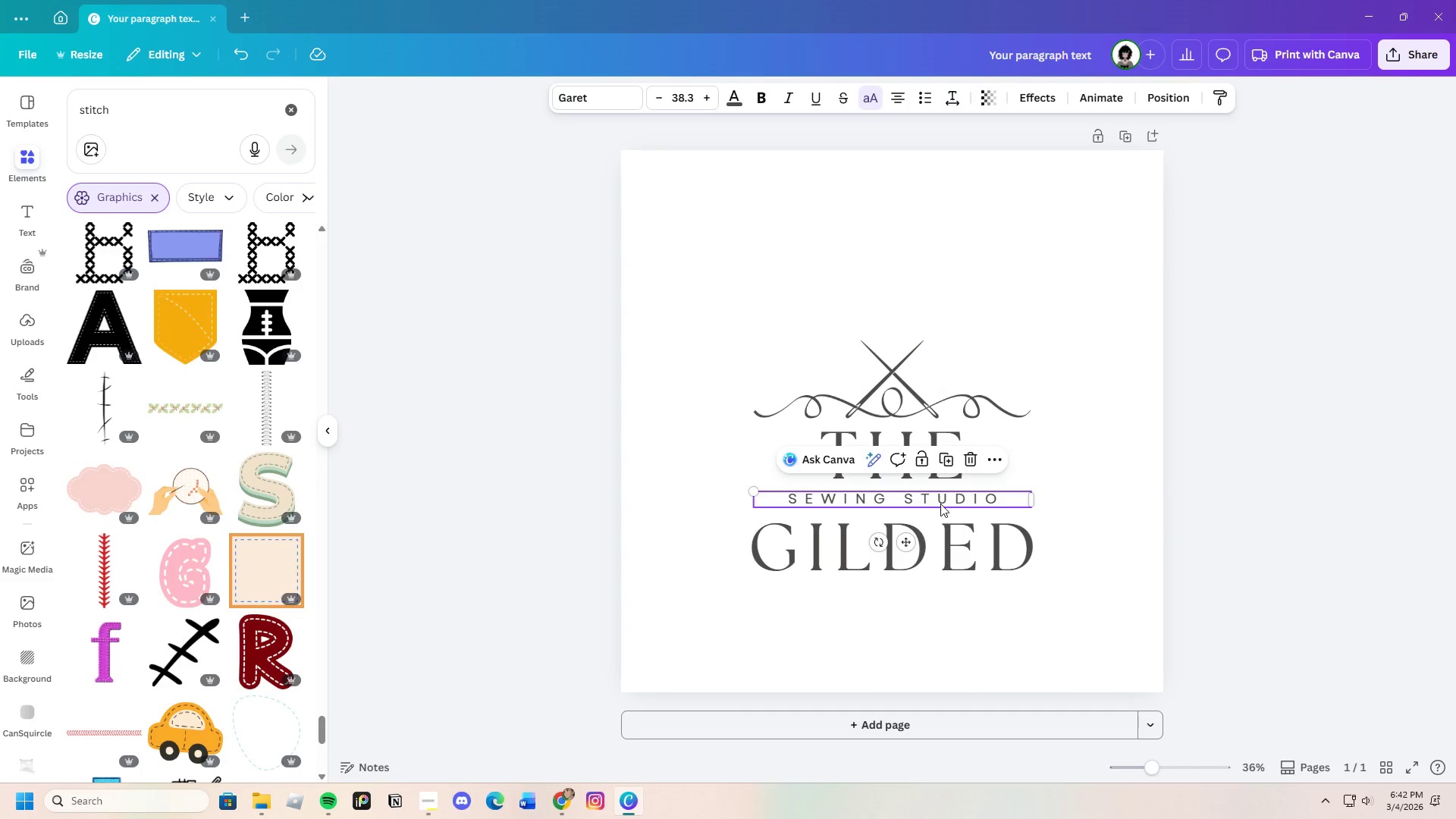 
left_click_drag(start_coordinate=[940, 497], to_coordinate=[966, 601])
 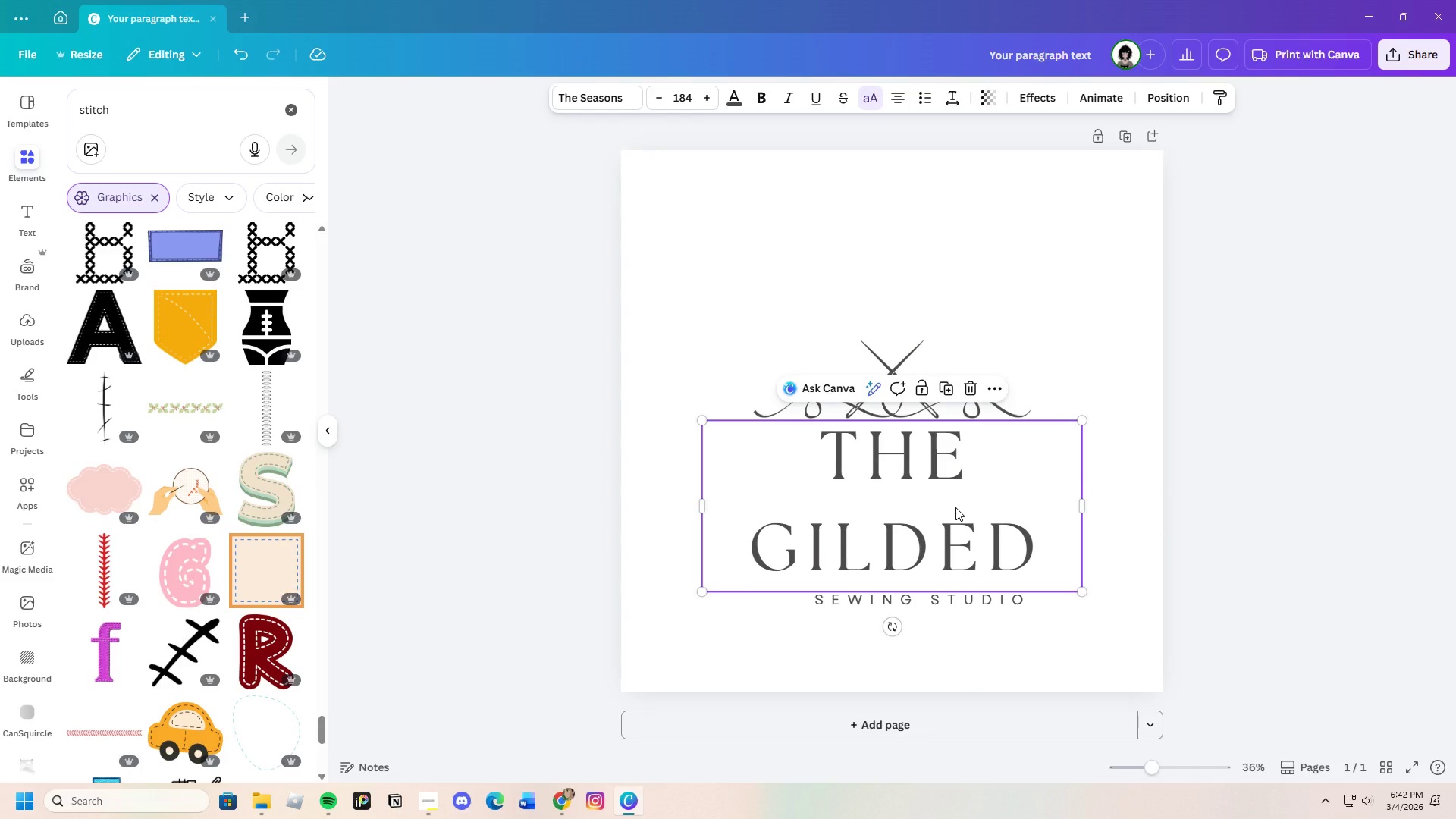 
double_click([956, 507])
 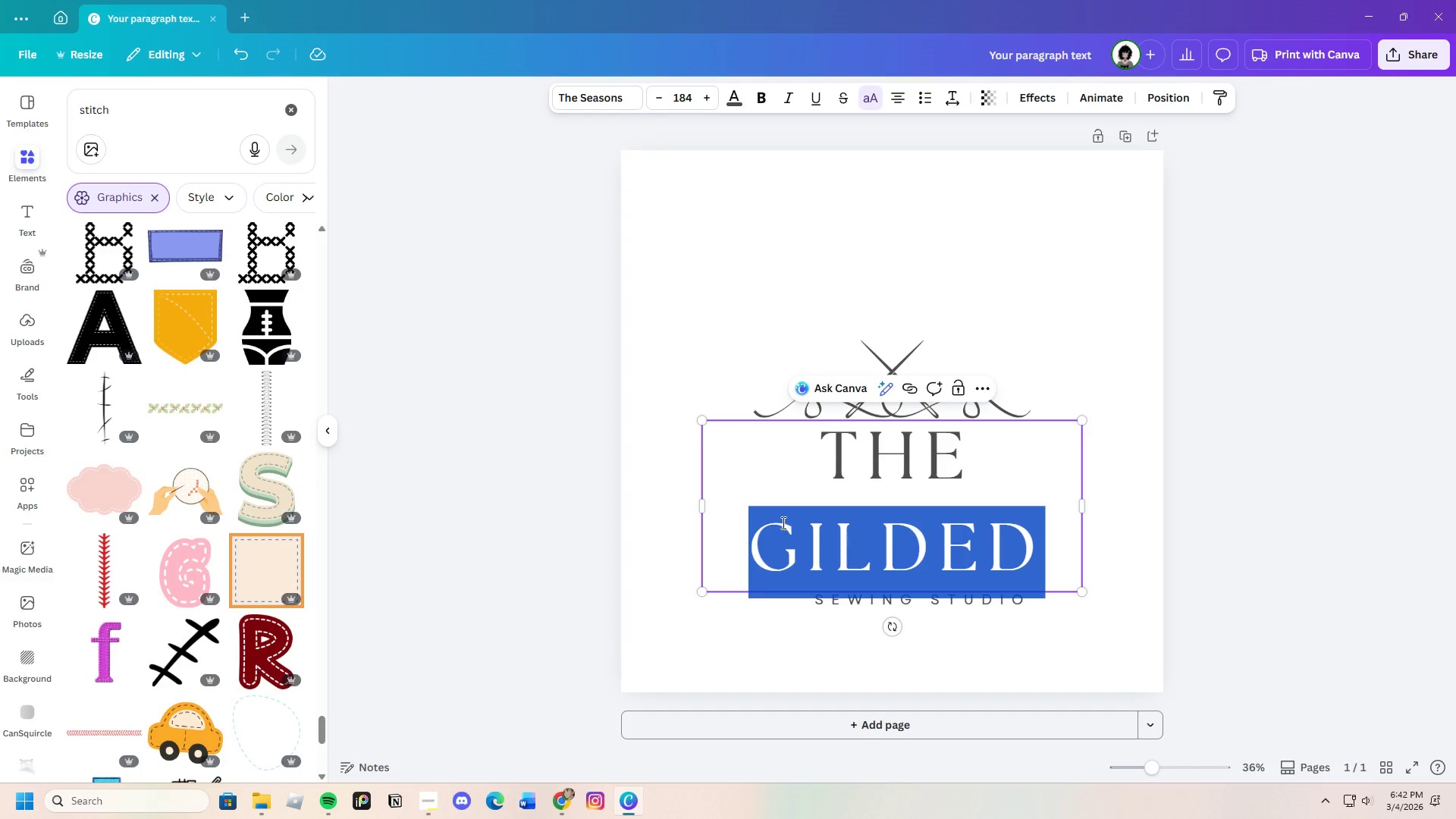 
left_click([755, 536])
 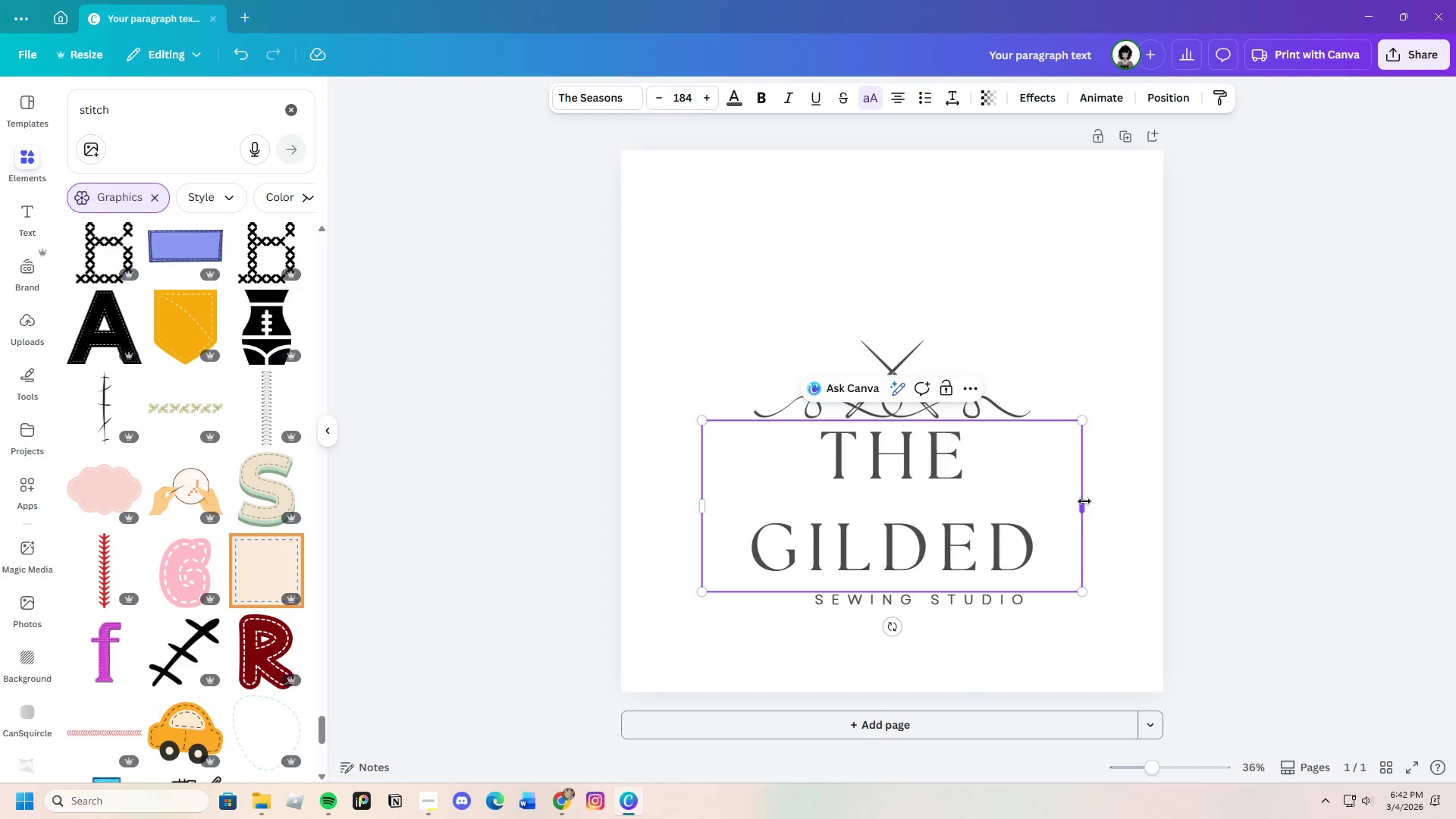 
left_click_drag(start_coordinate=[1084, 501], to_coordinate=[1199, 488])
 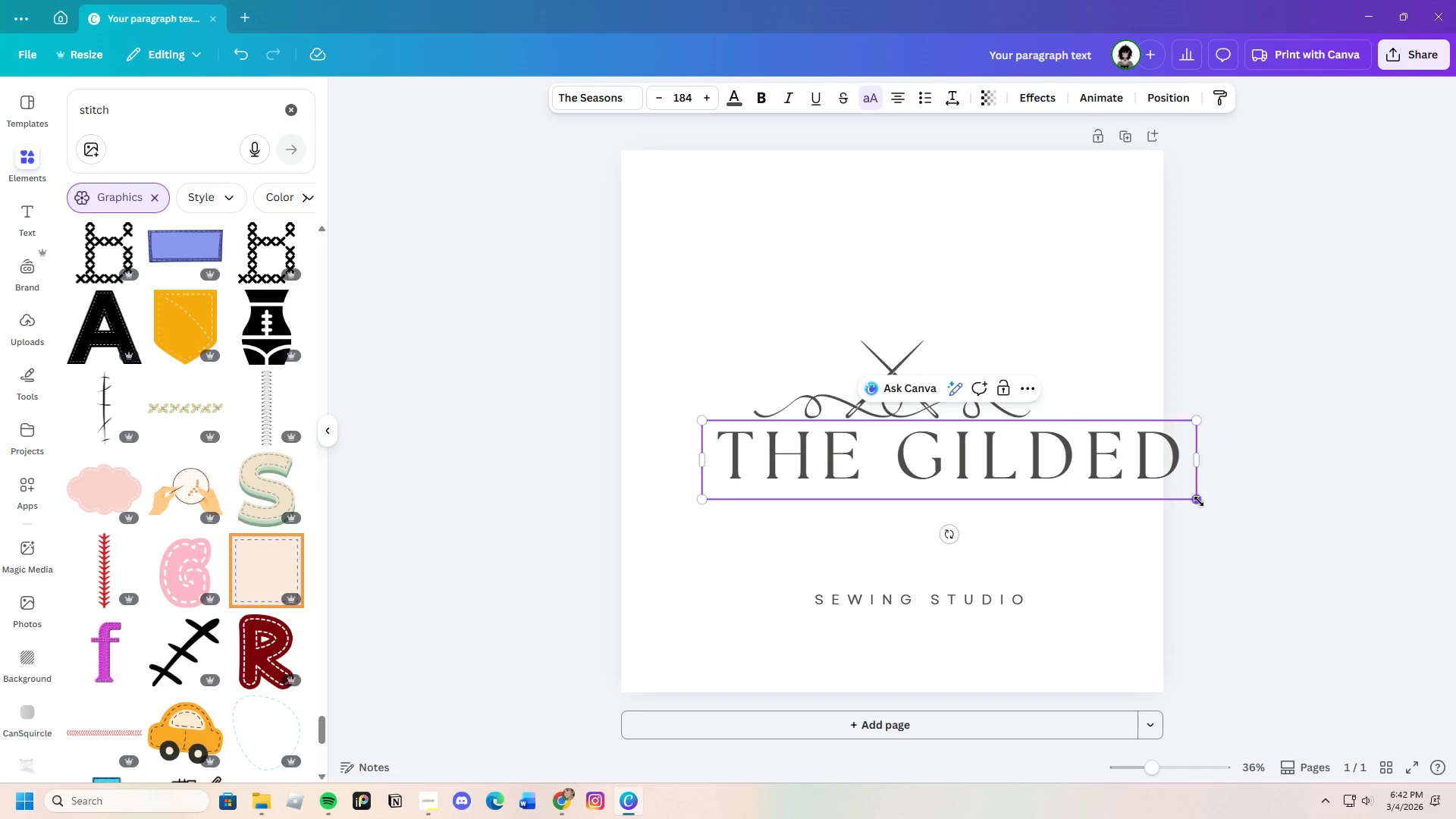 
left_click_drag(start_coordinate=[1199, 501], to_coordinate=[1157, 497])
 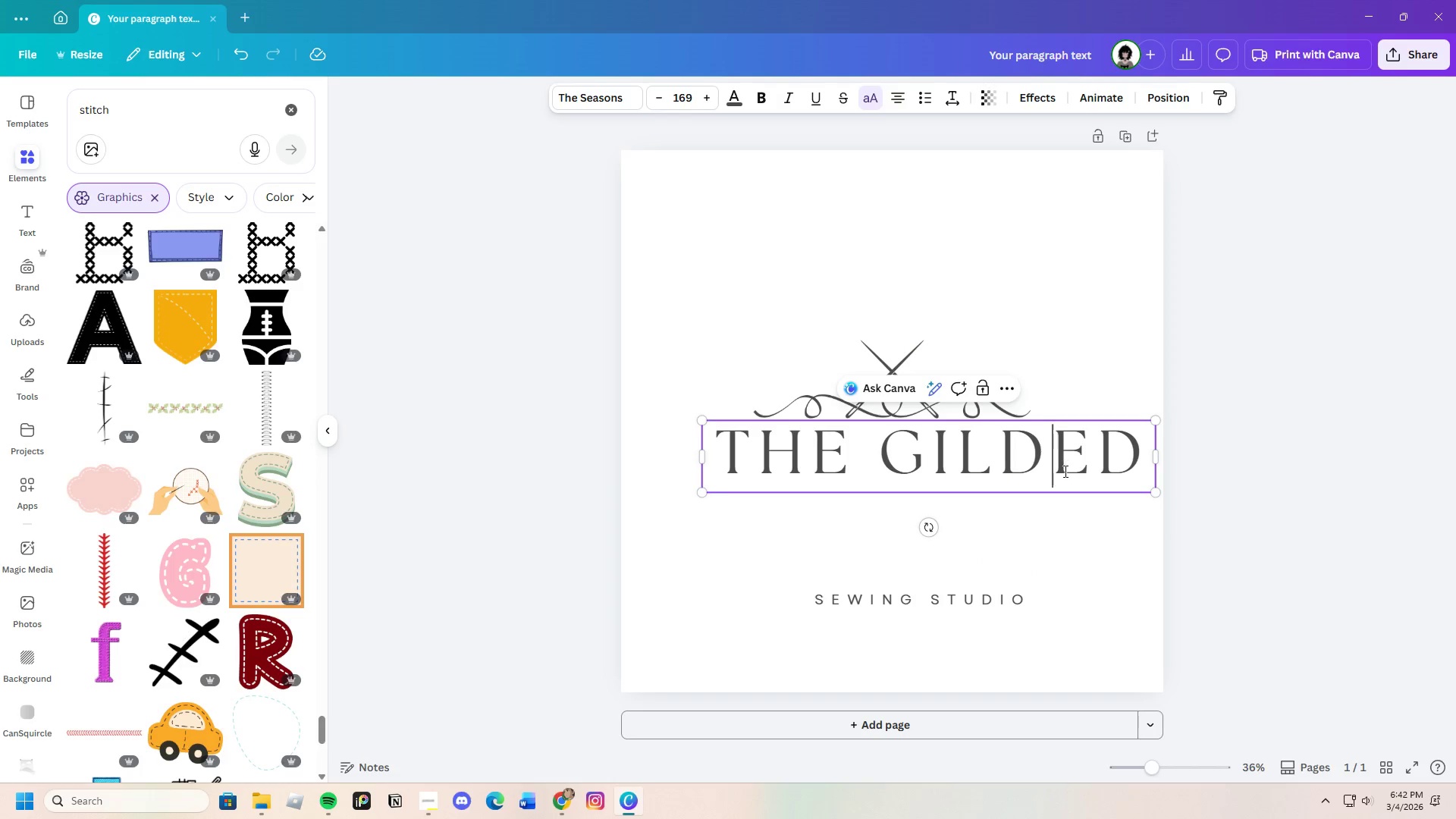 
left_click_drag(start_coordinate=[1064, 466], to_coordinate=[1065, 478])
 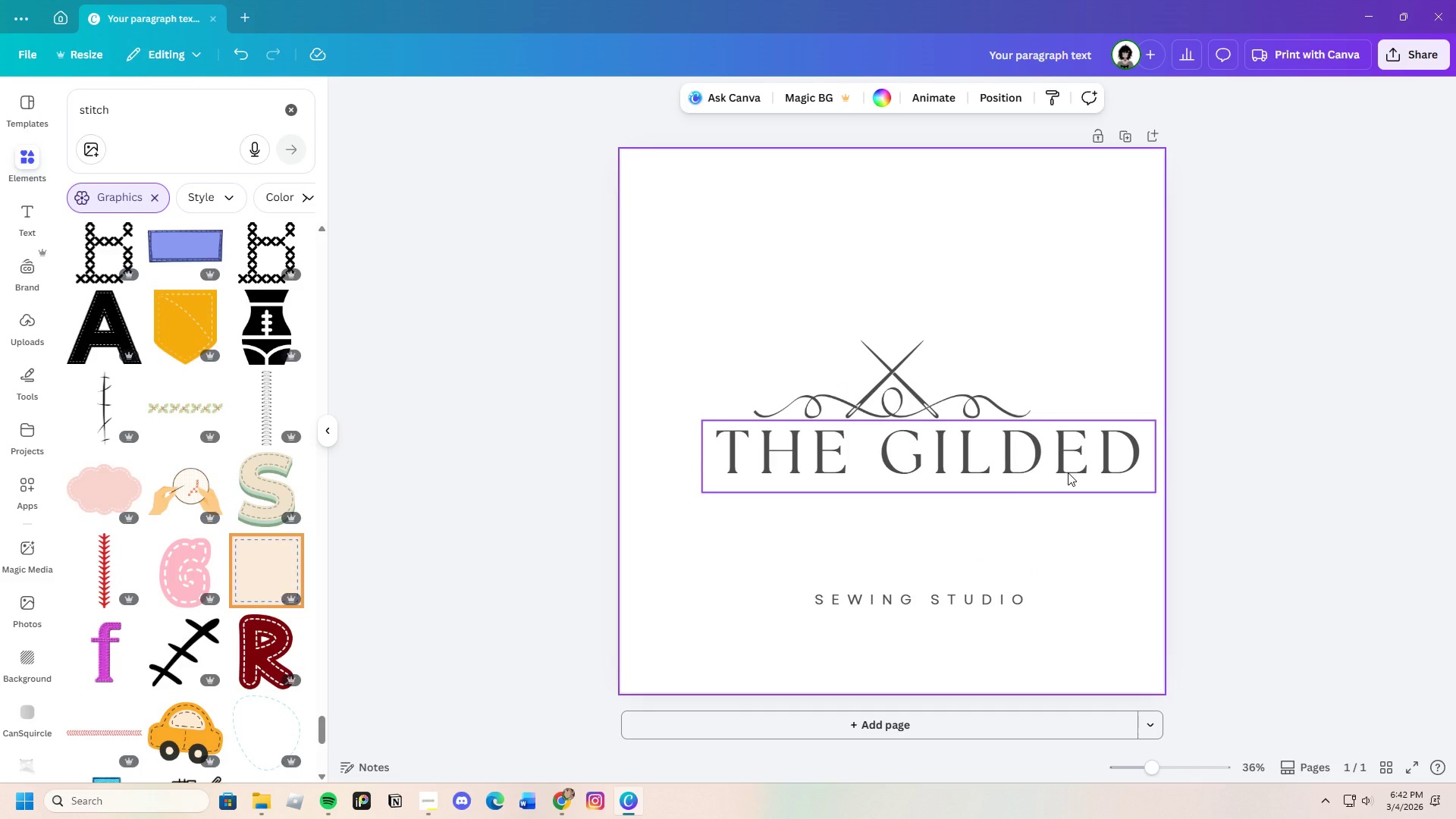 
left_click_drag(start_coordinate=[1068, 472], to_coordinate=[1059, 491])
 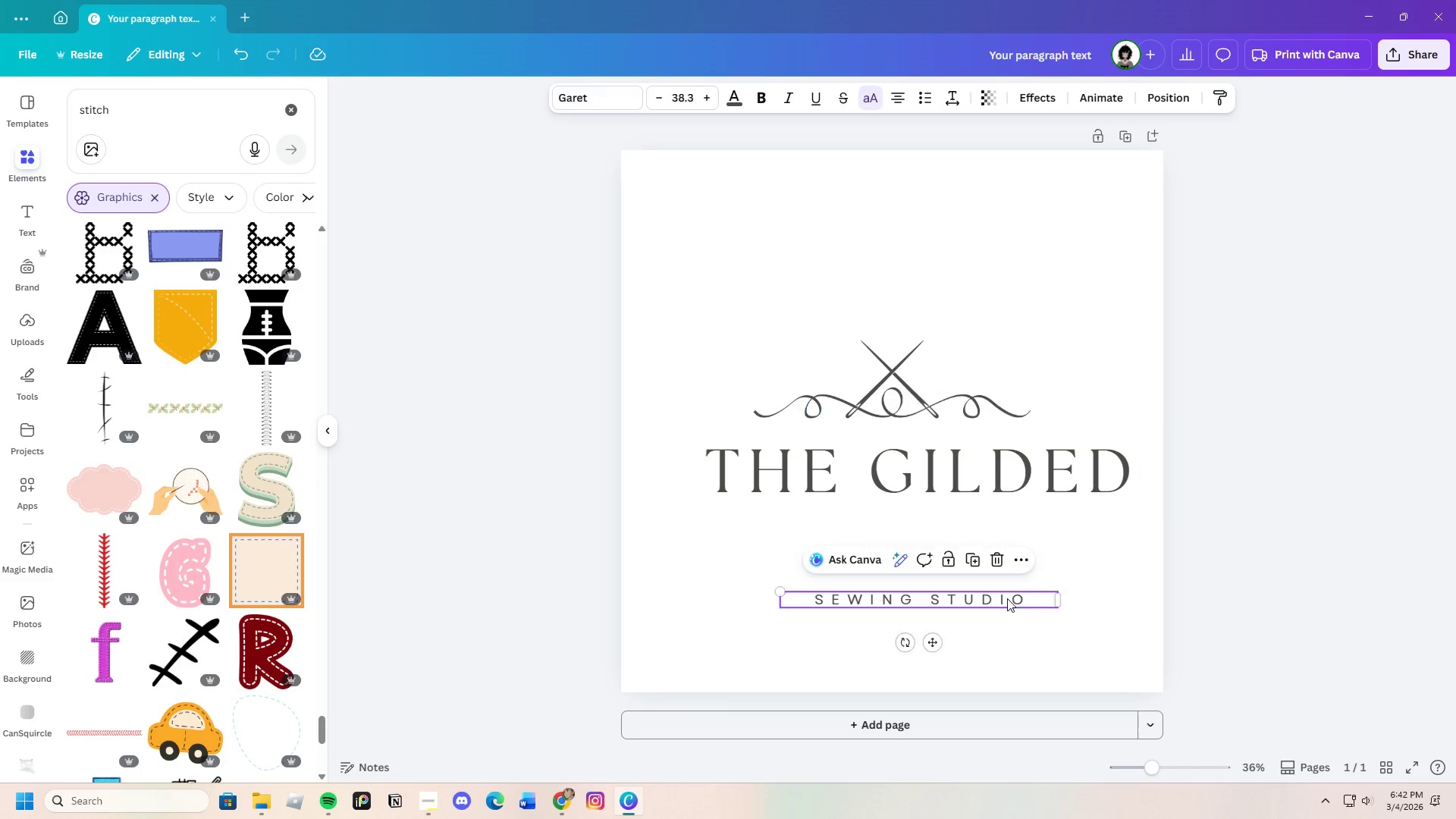 
double_click([1007, 598])
 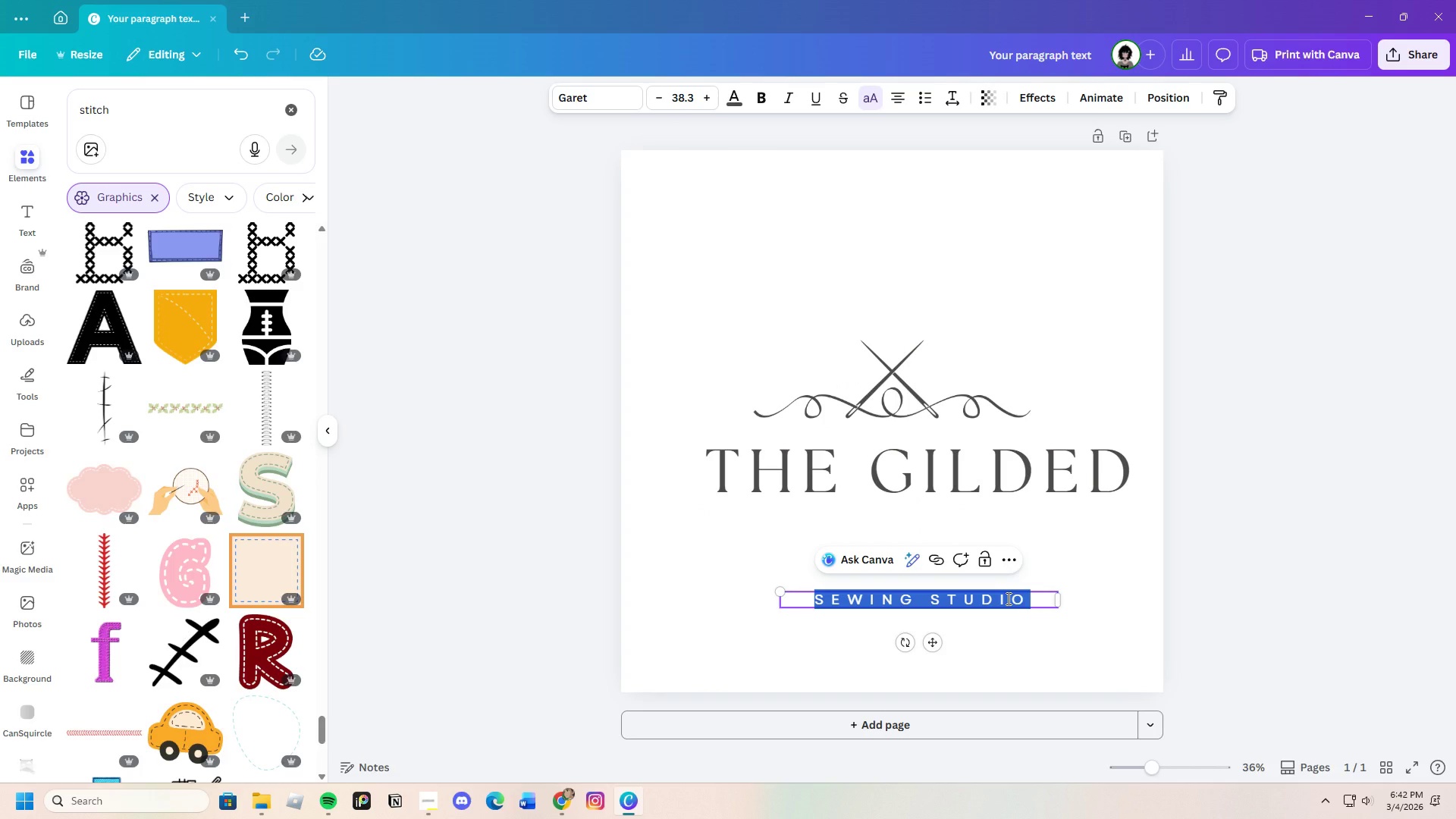 
key(Backspace)
type(sticj)
key(Backspace)
type(h)
 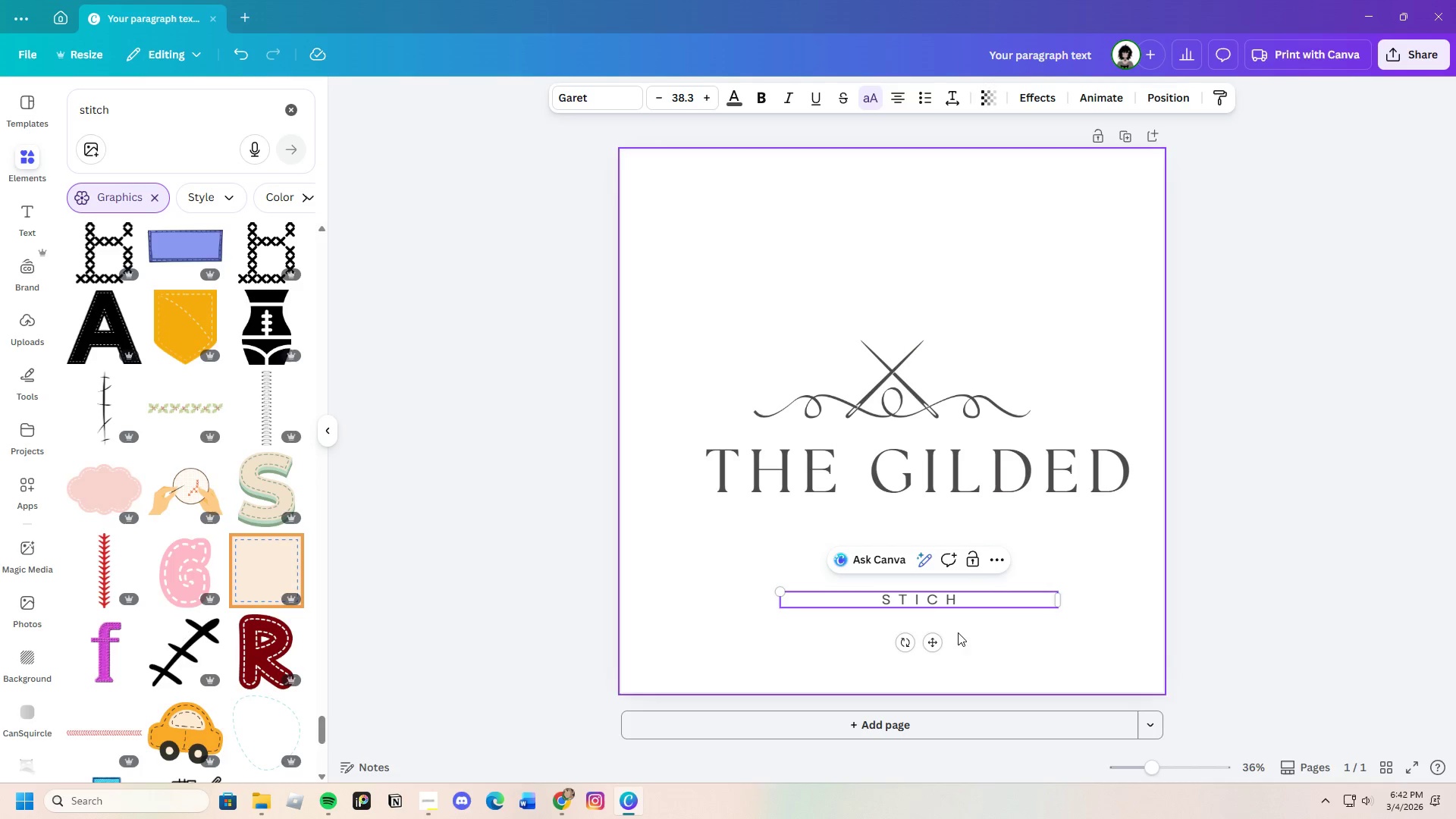 
left_click([919, 598])
 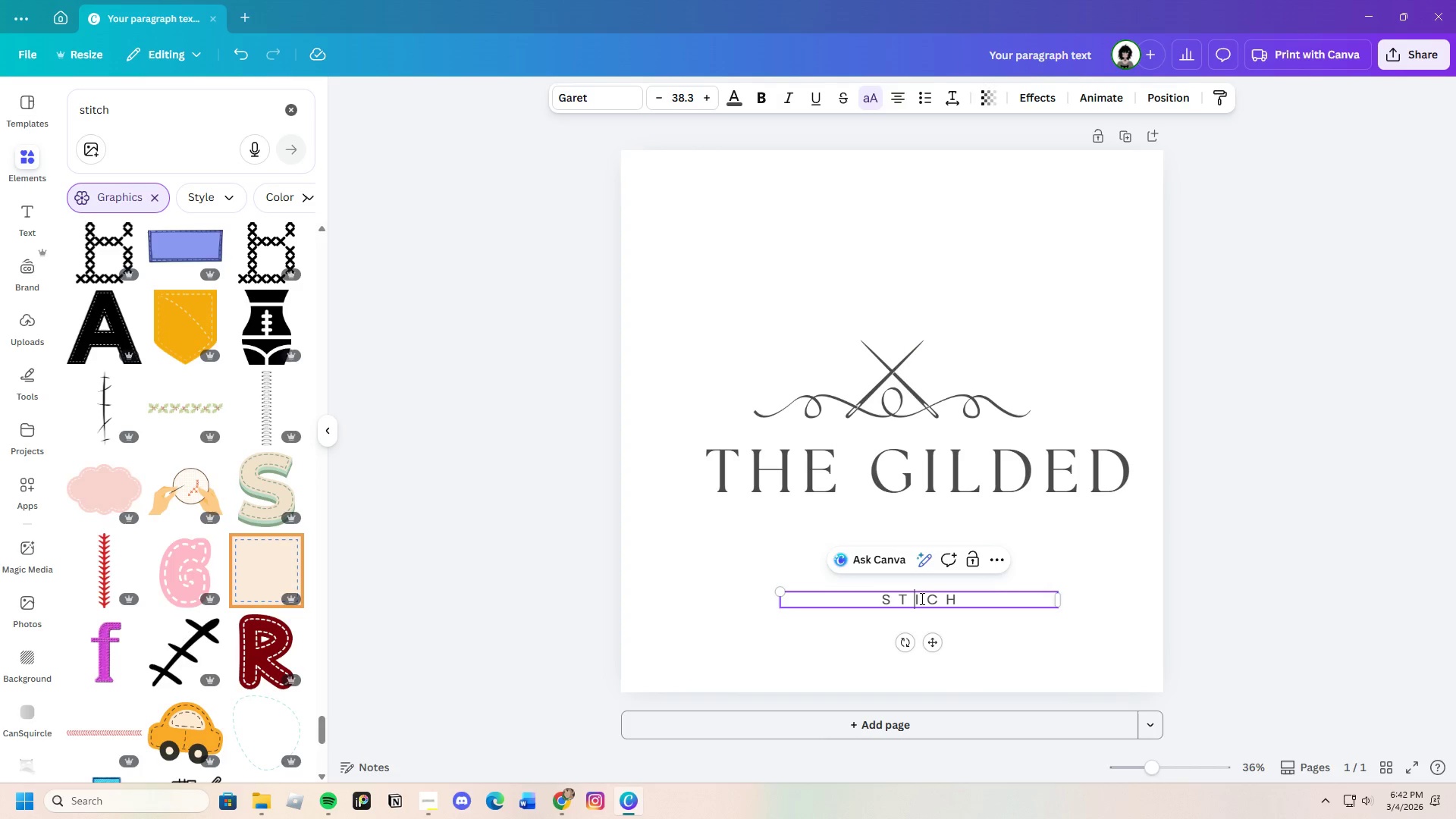 
left_click([921, 598])
 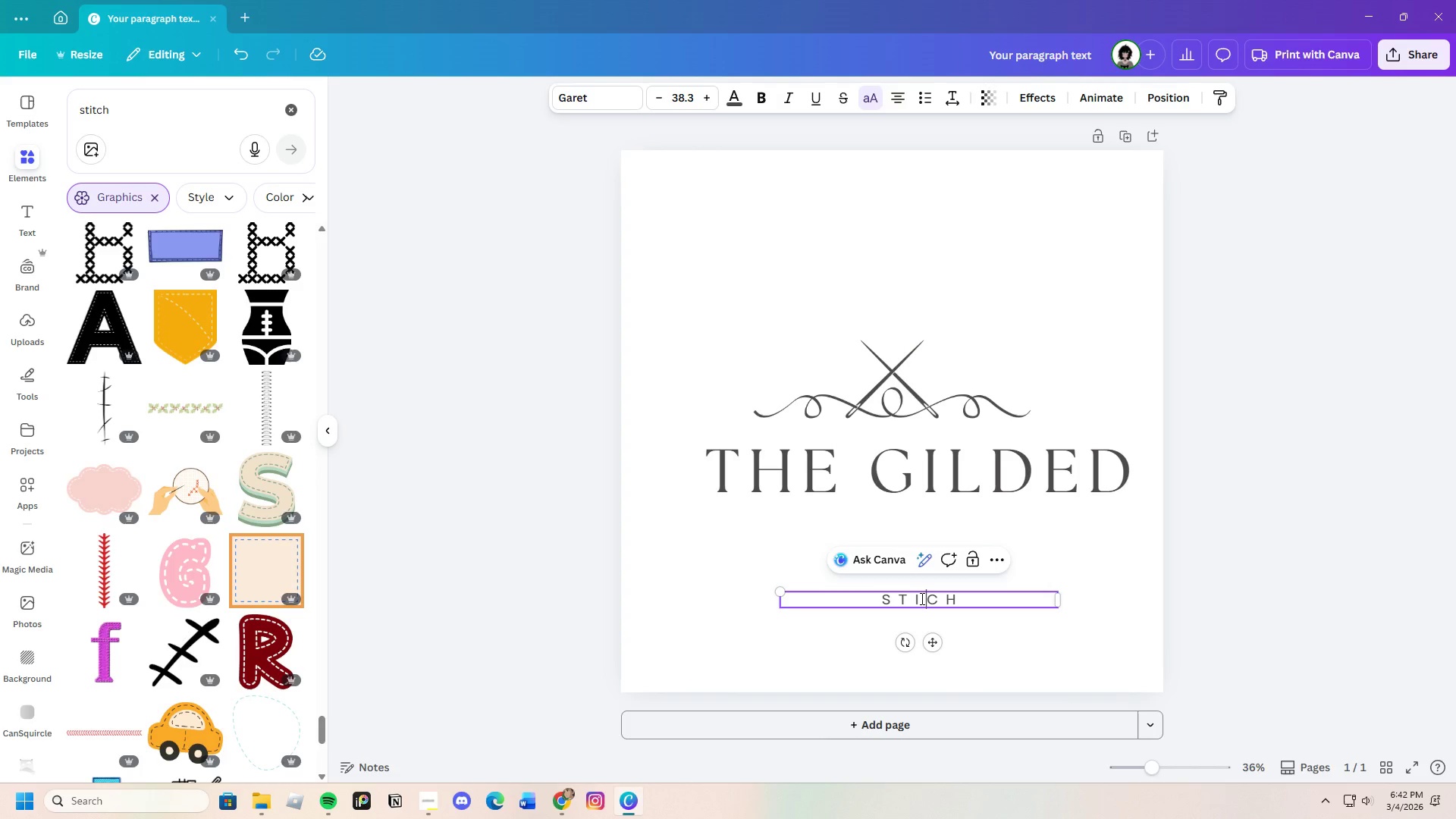 
key(T)
 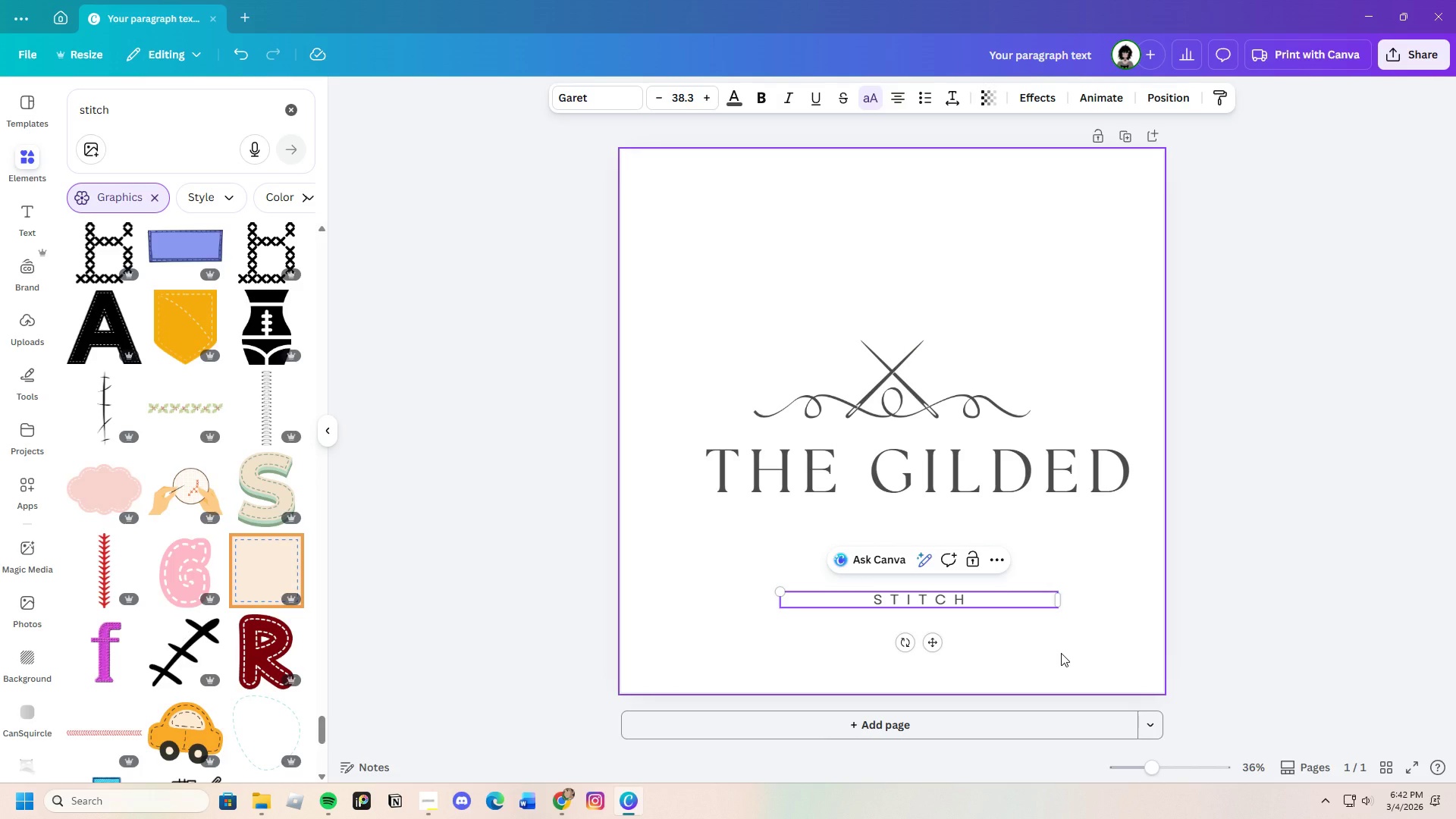 
left_click([1061, 653])
 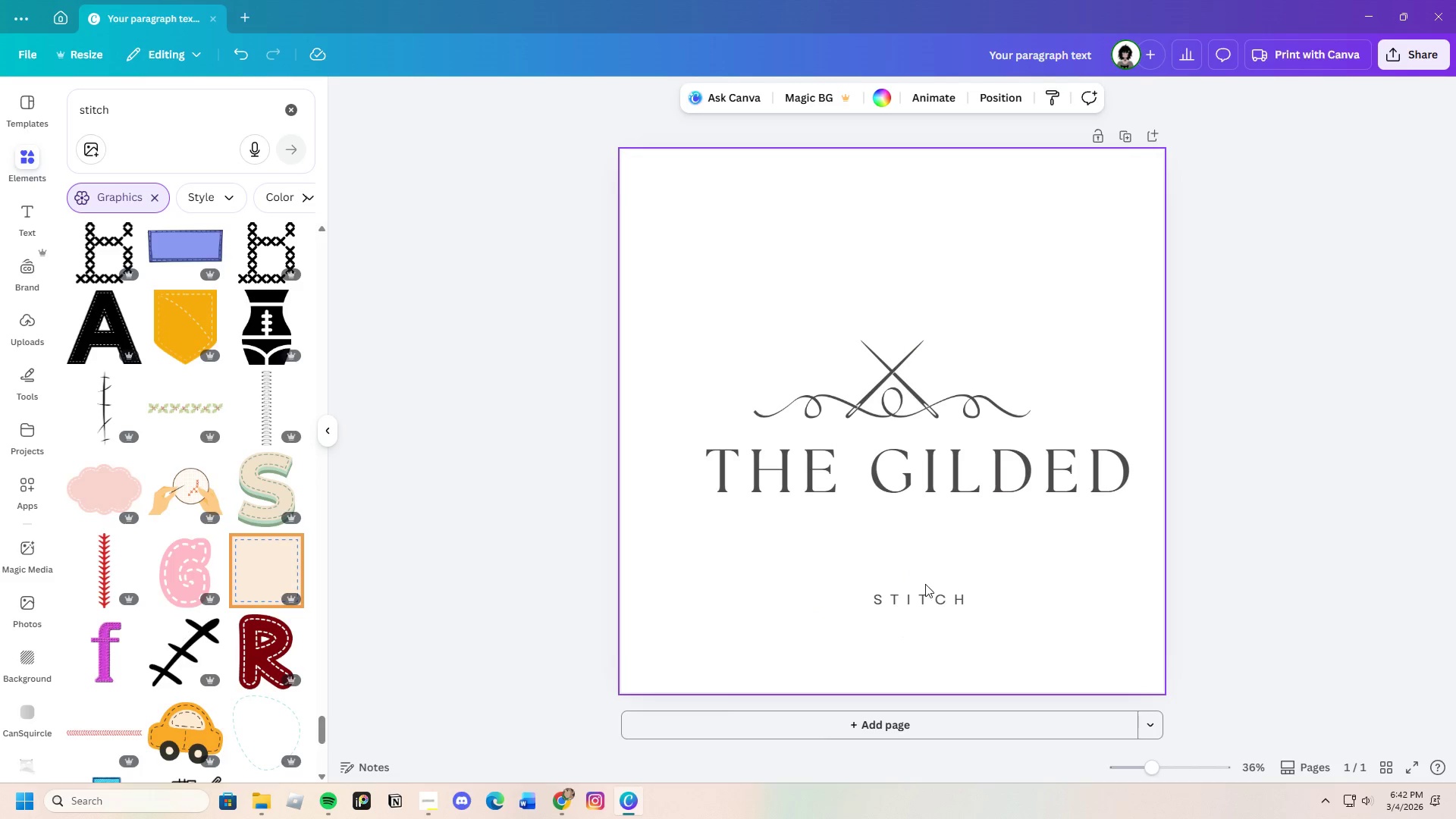 
left_click([931, 598])
 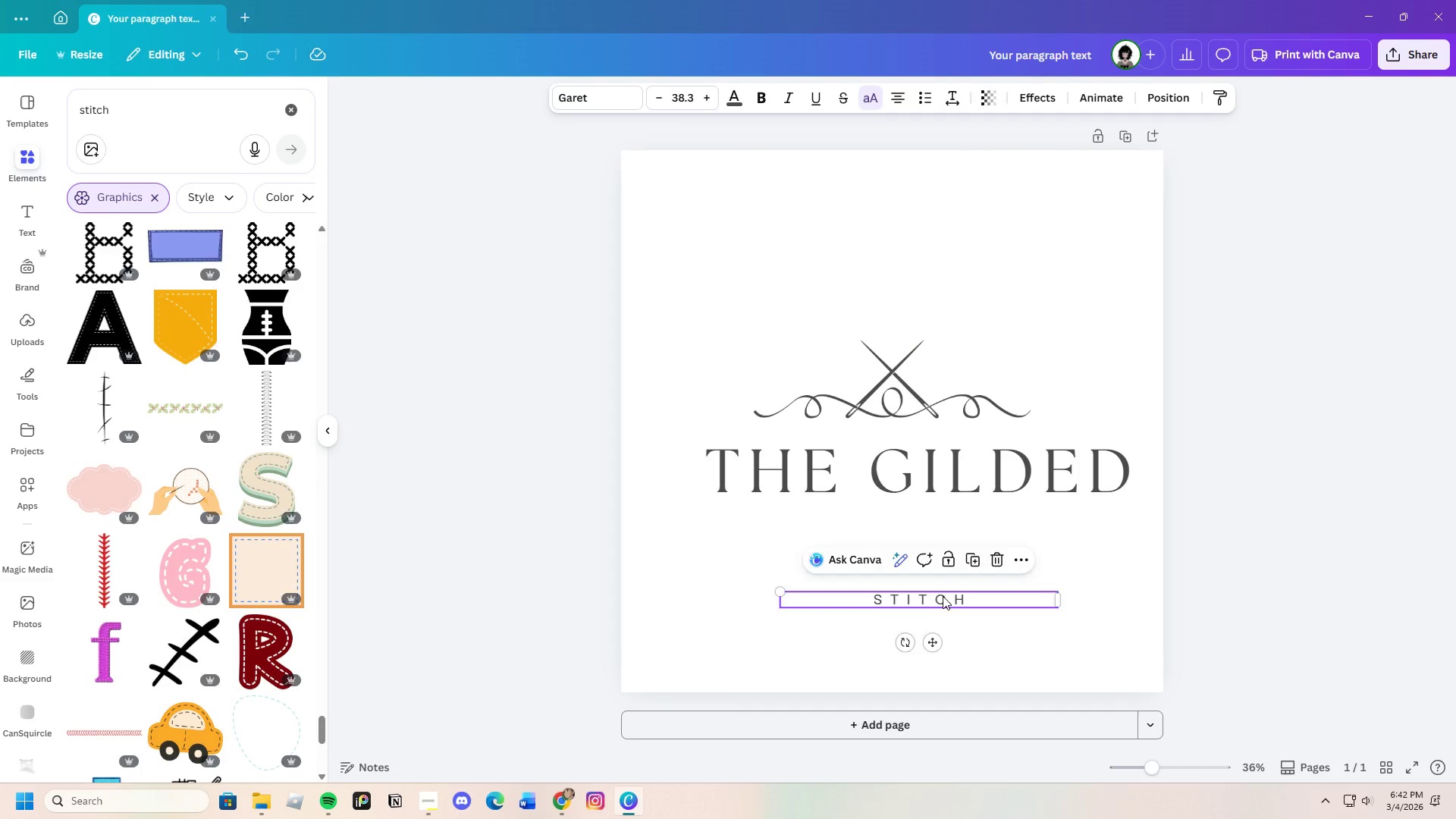 
left_click_drag(start_coordinate=[943, 602], to_coordinate=[921, 522])
 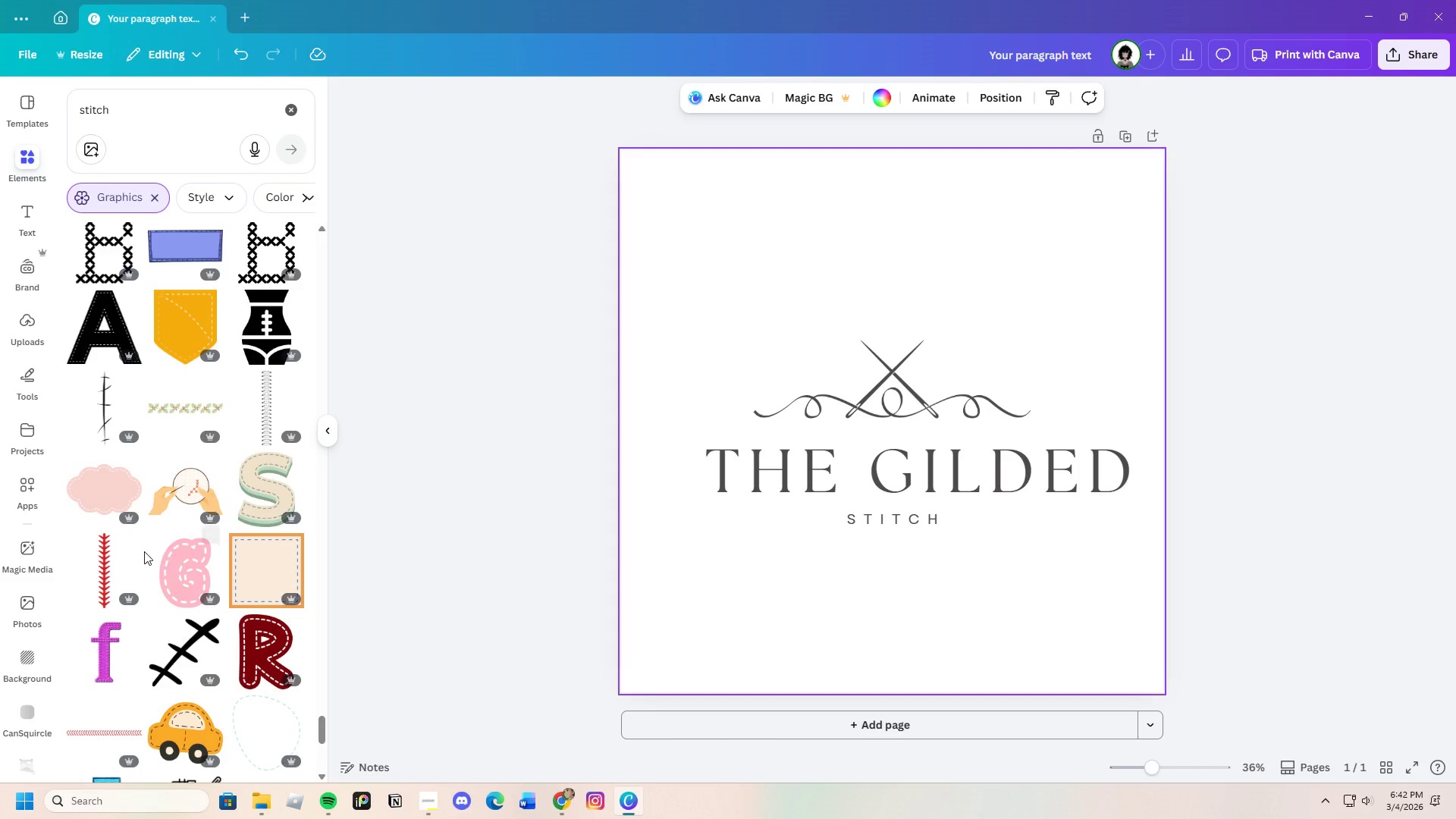 
scroll: coordinate [218, 542], scroll_direction: down, amount: 16.0
 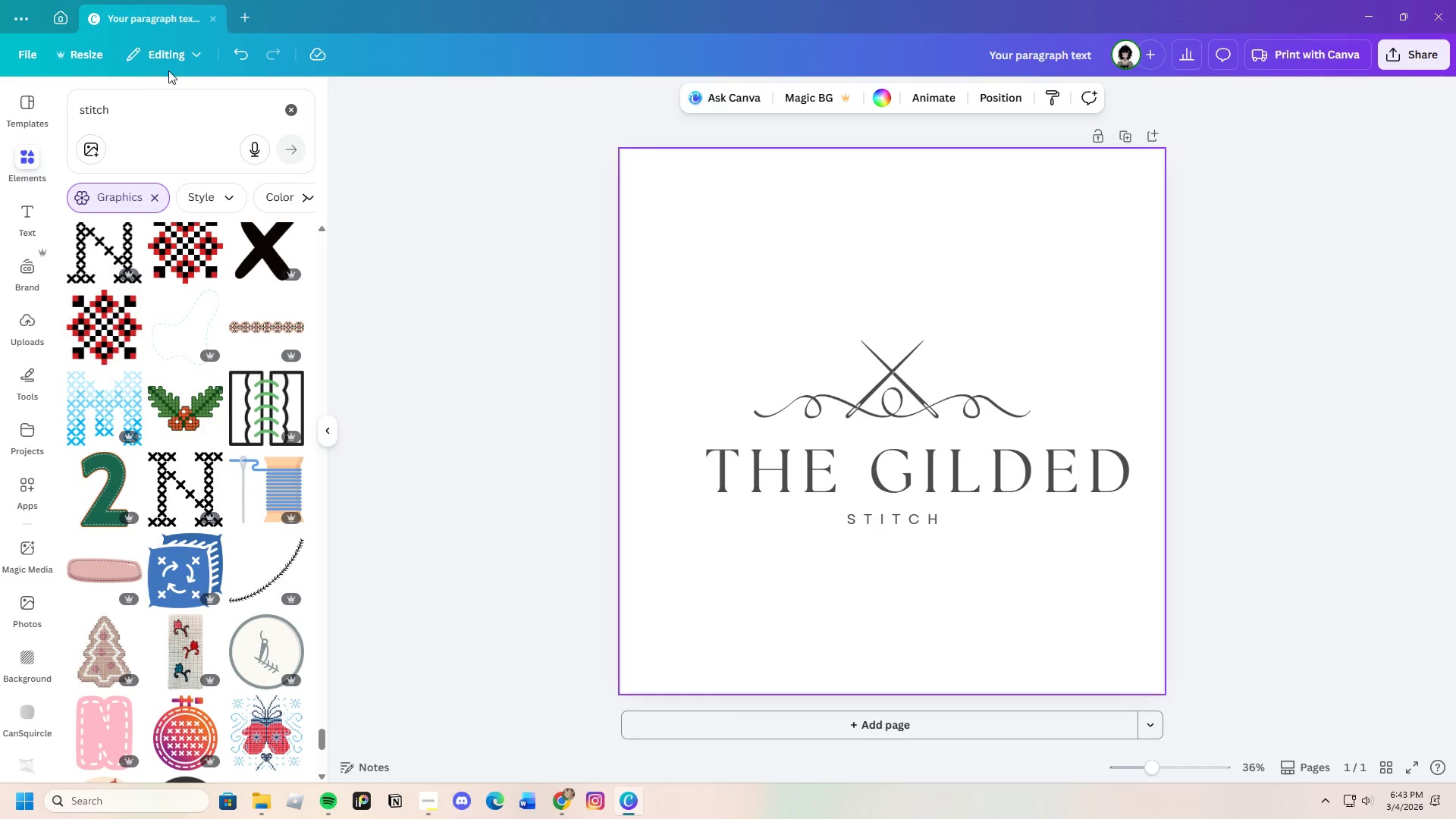 
left_click_drag(start_coordinate=[158, 97], to_coordinate=[47, 121])
 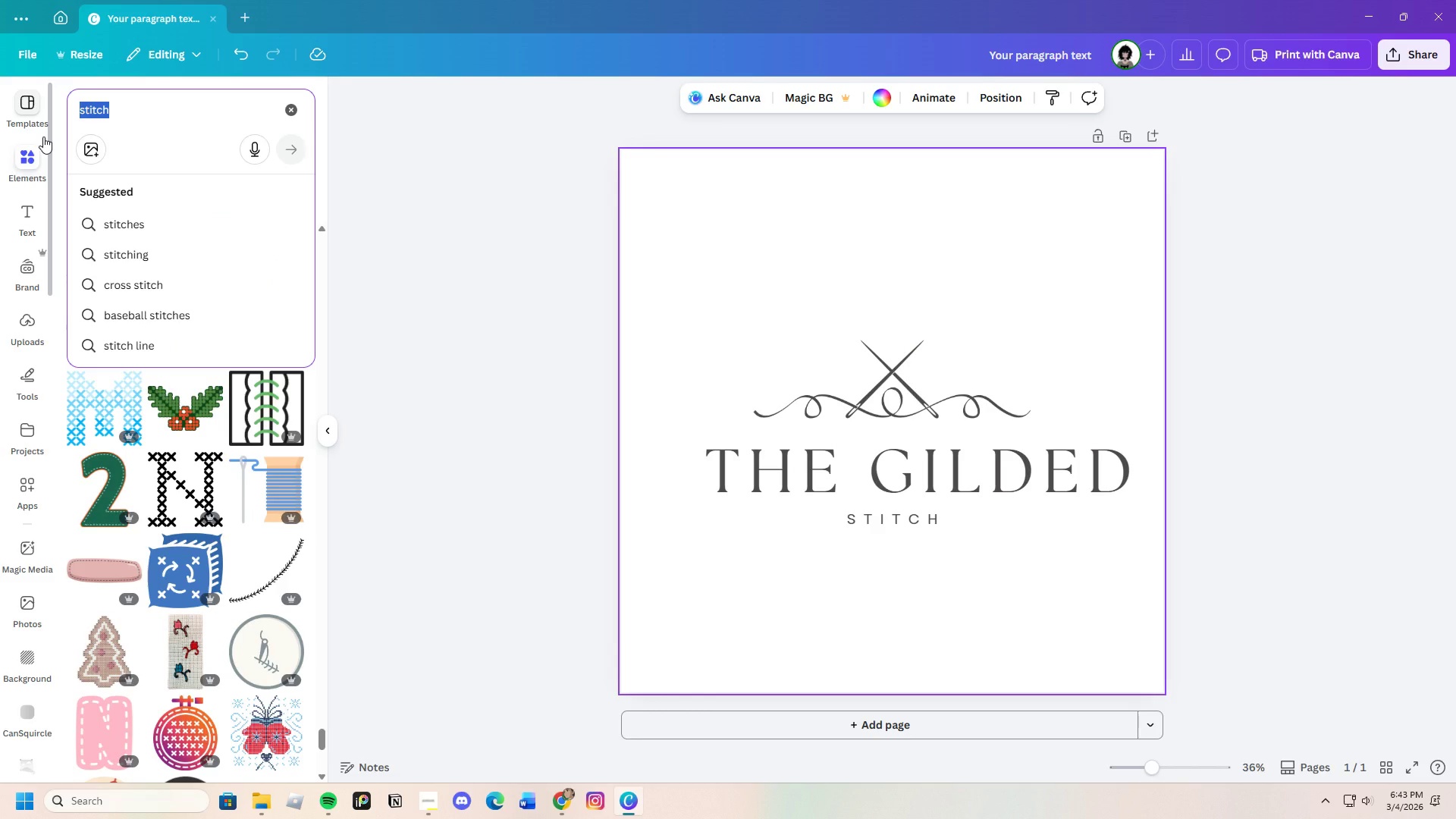 
key(Backspace)
type(curve libe[F12])
key(Backspace)
key(Backspace)
type(nea)
key(Backspace)
type(s)
 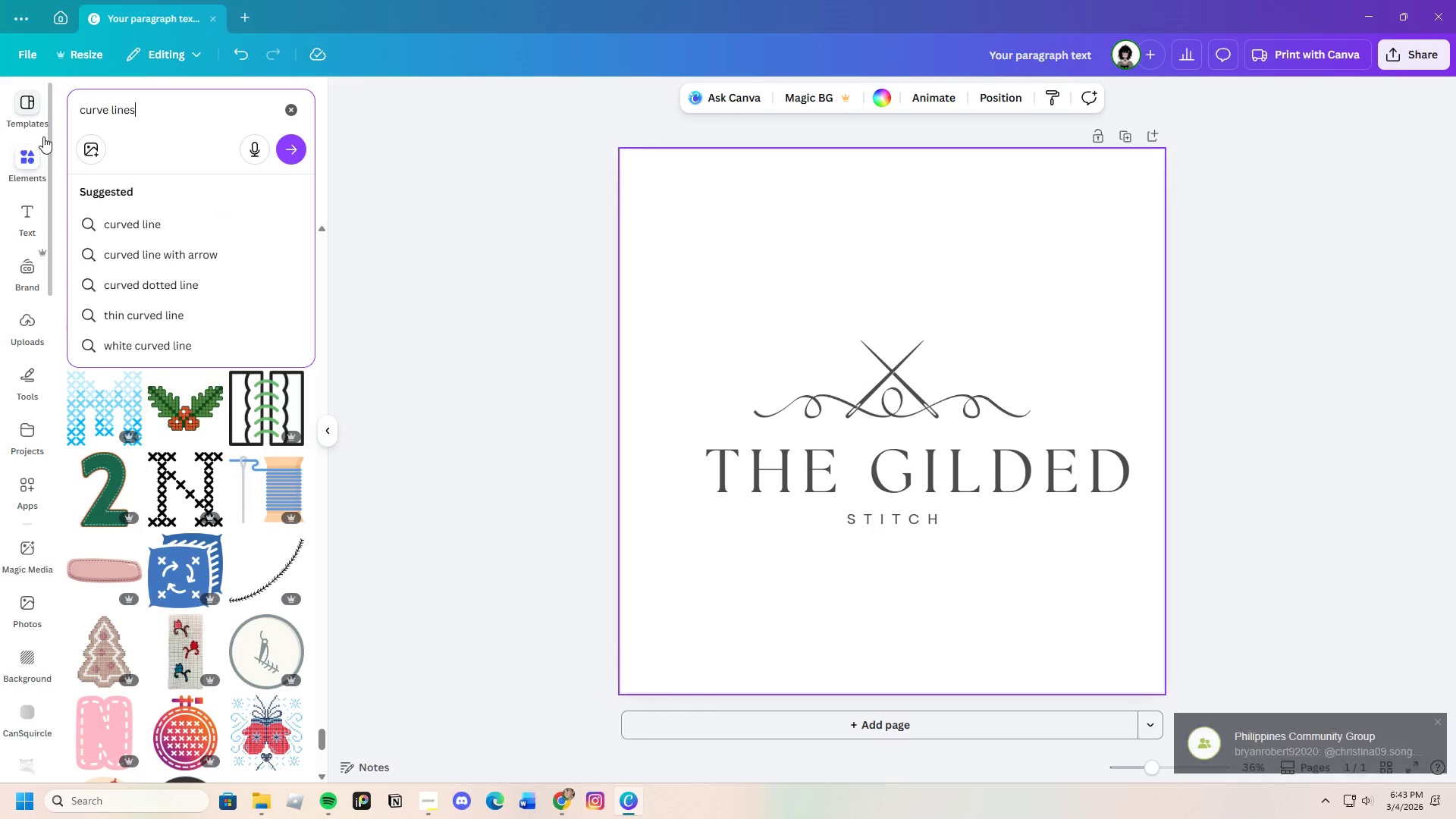 
key(Enter)
 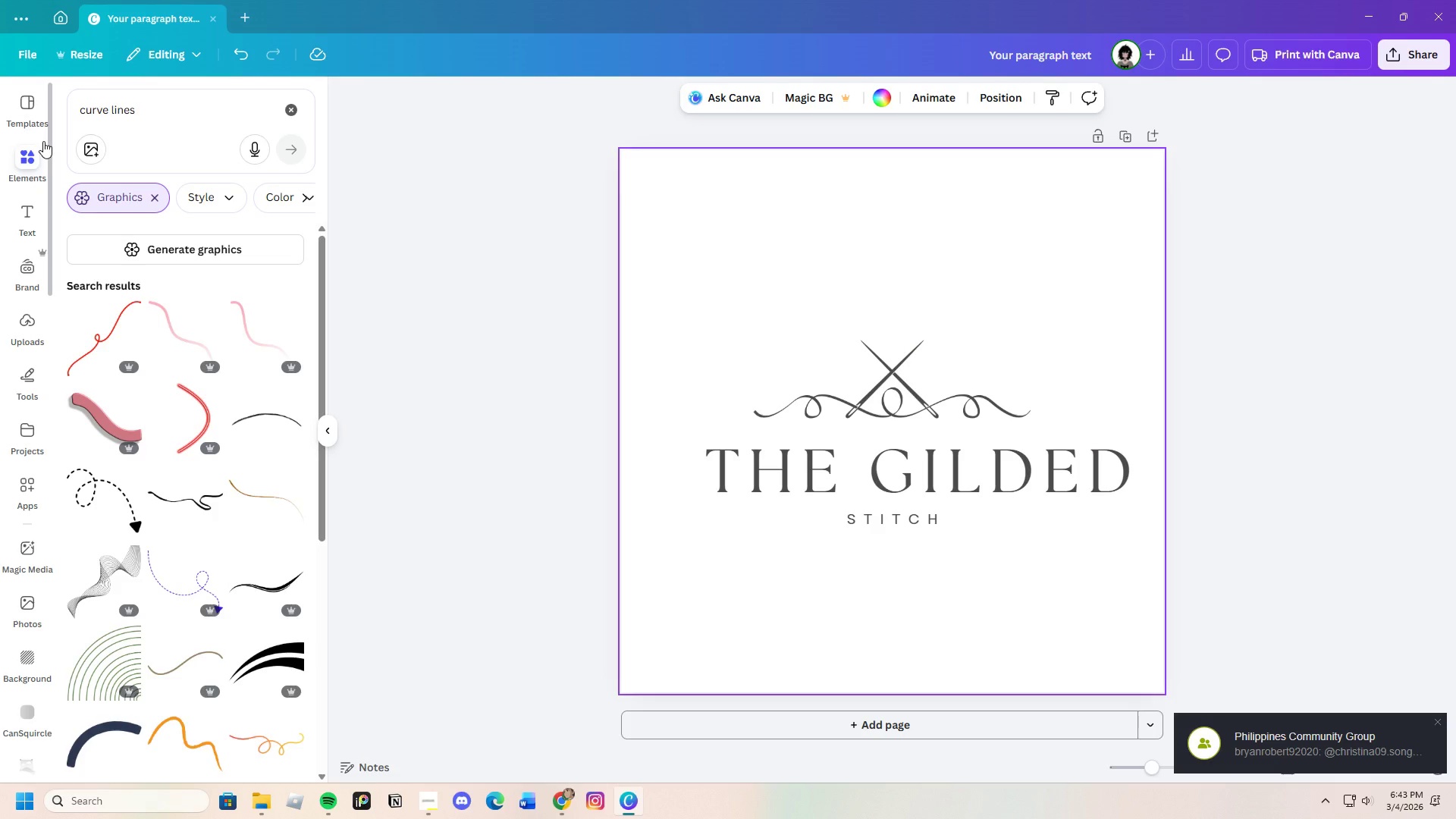 
wait(5.31)
 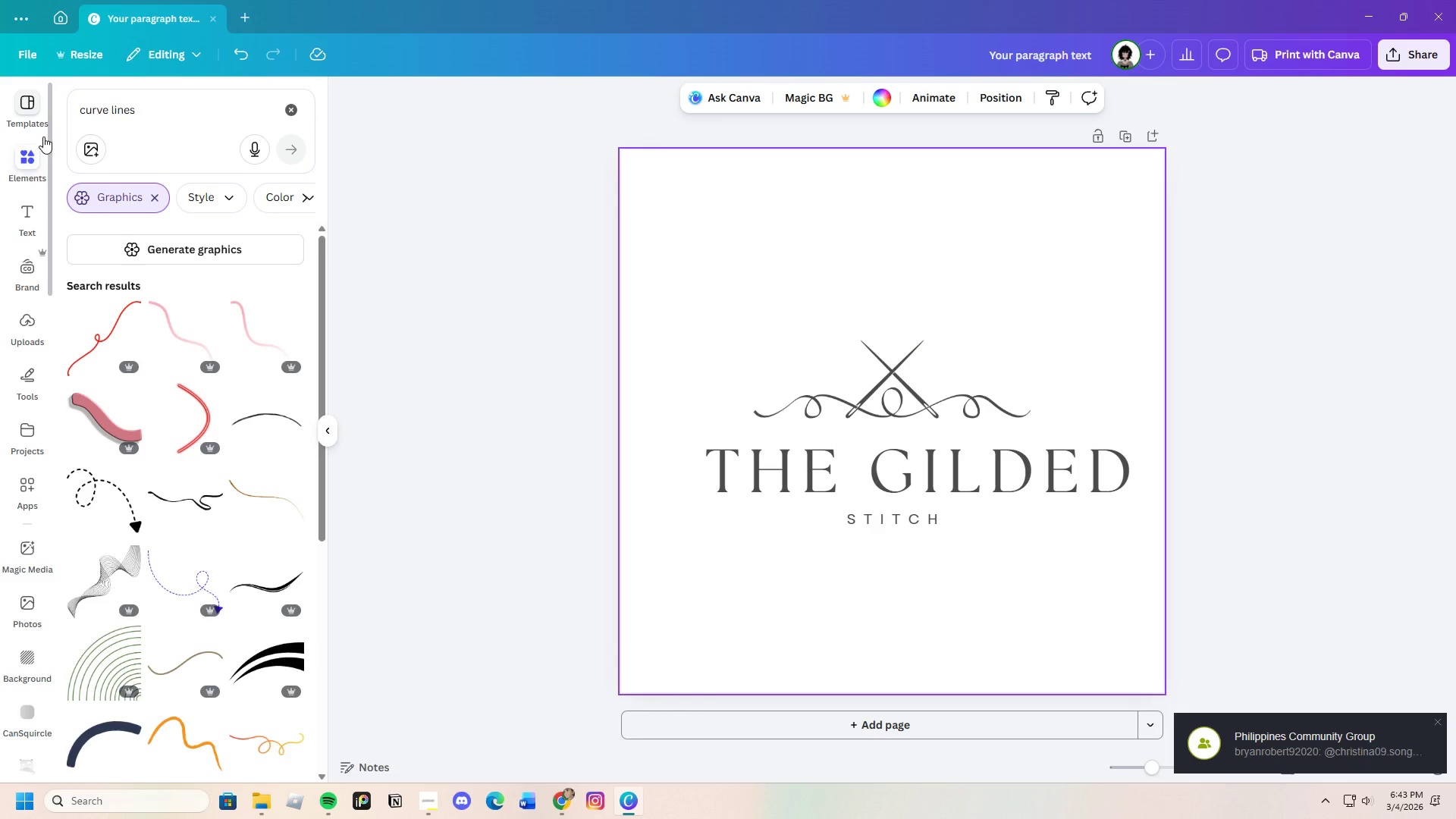 
scroll: coordinate [268, 592], scroll_direction: down, amount: 16.0
 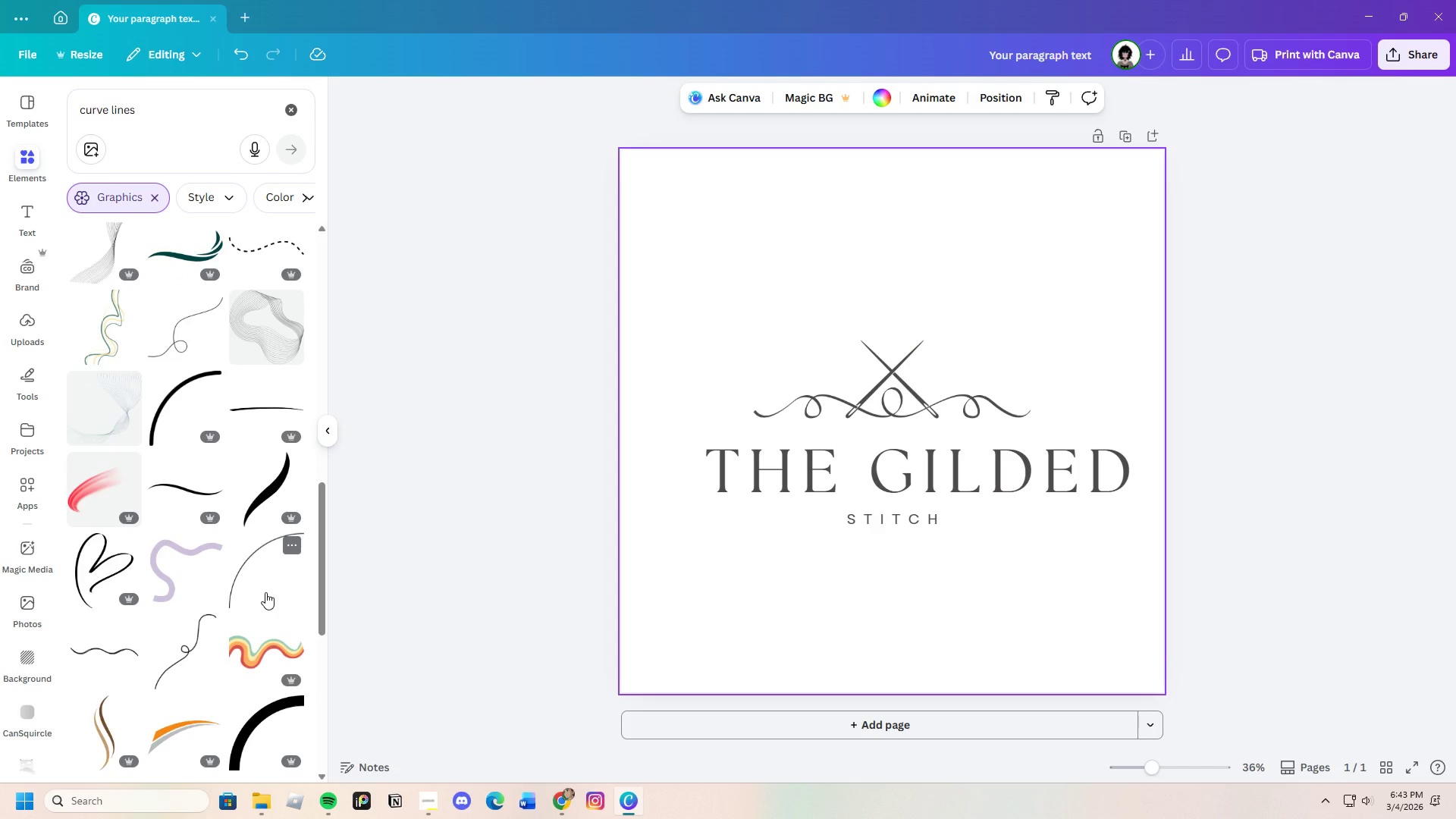 
scroll: coordinate [273, 588], scroll_direction: down, amount: 12.0
 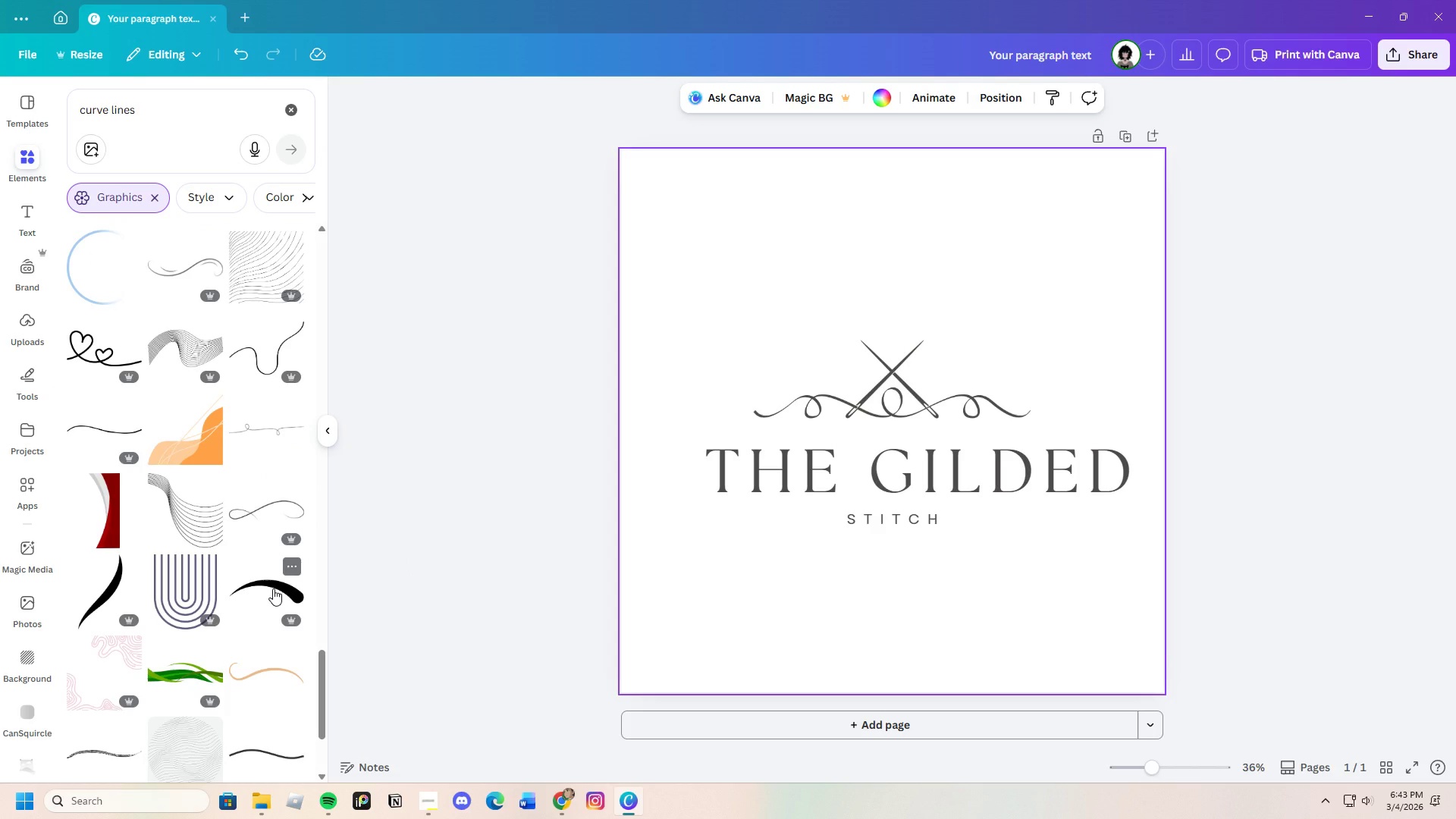 
left_click([257, 494])
 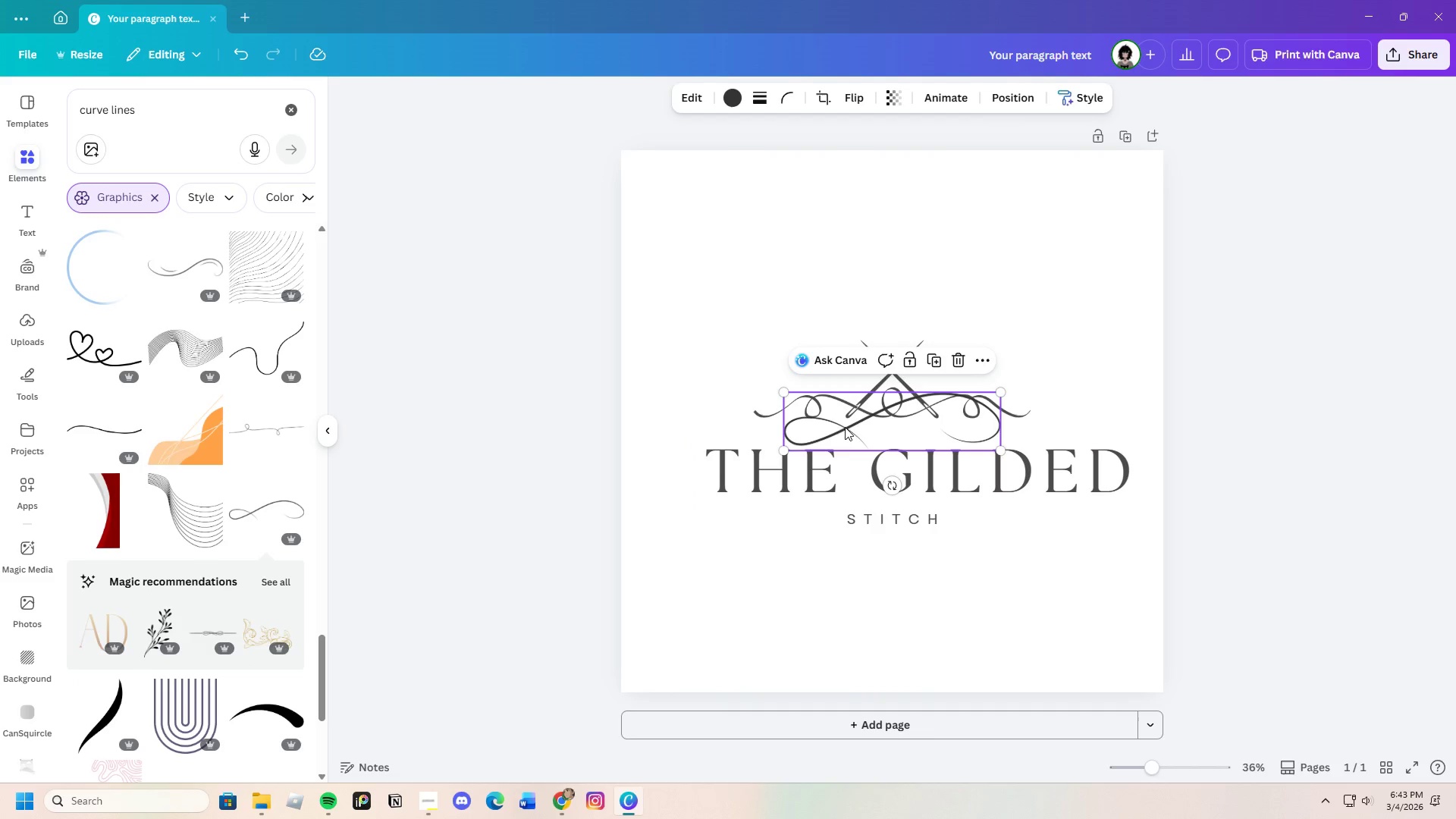 
left_click_drag(start_coordinate=[852, 416], to_coordinate=[721, 329])
 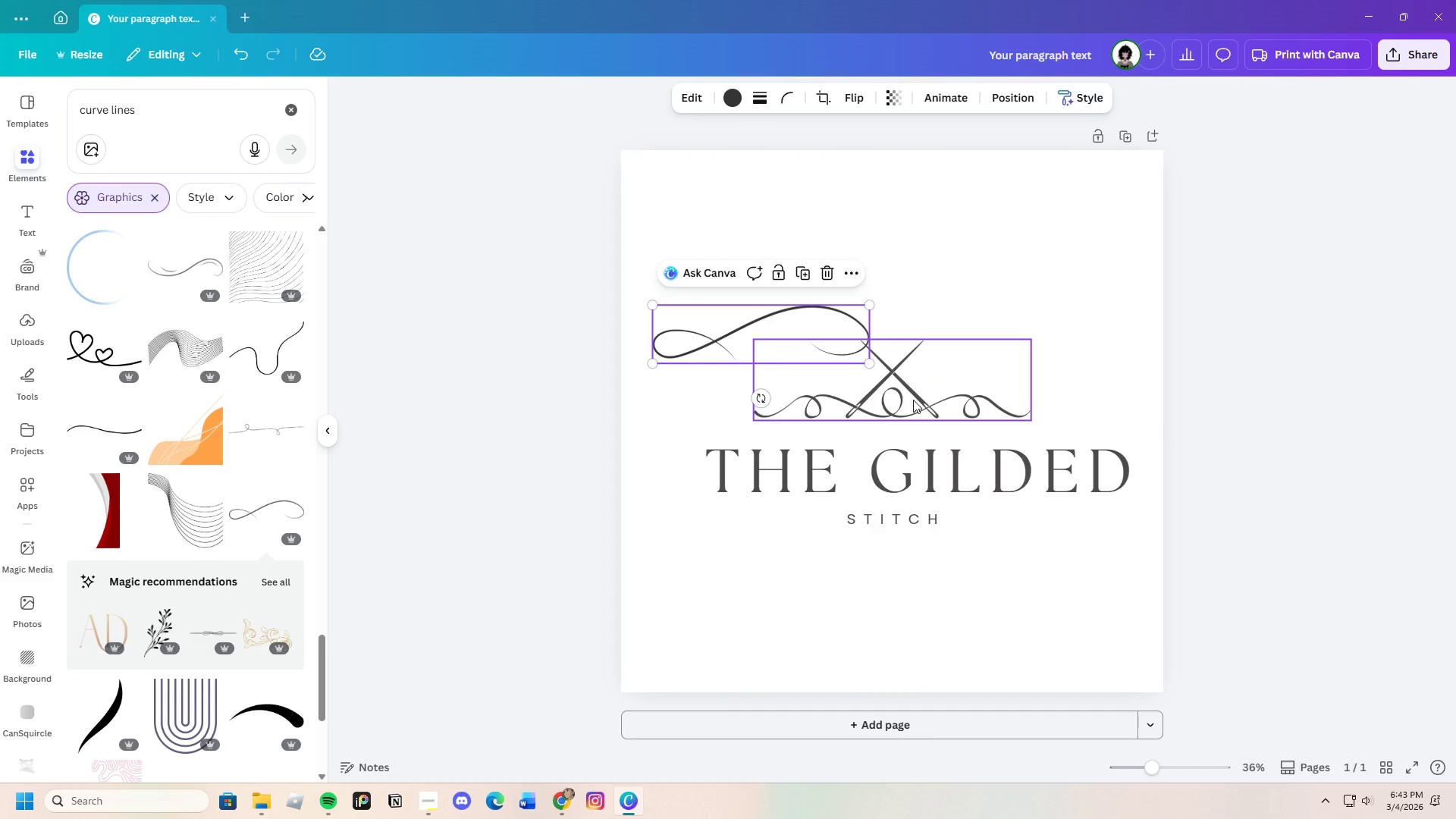 
left_click([913, 400])
 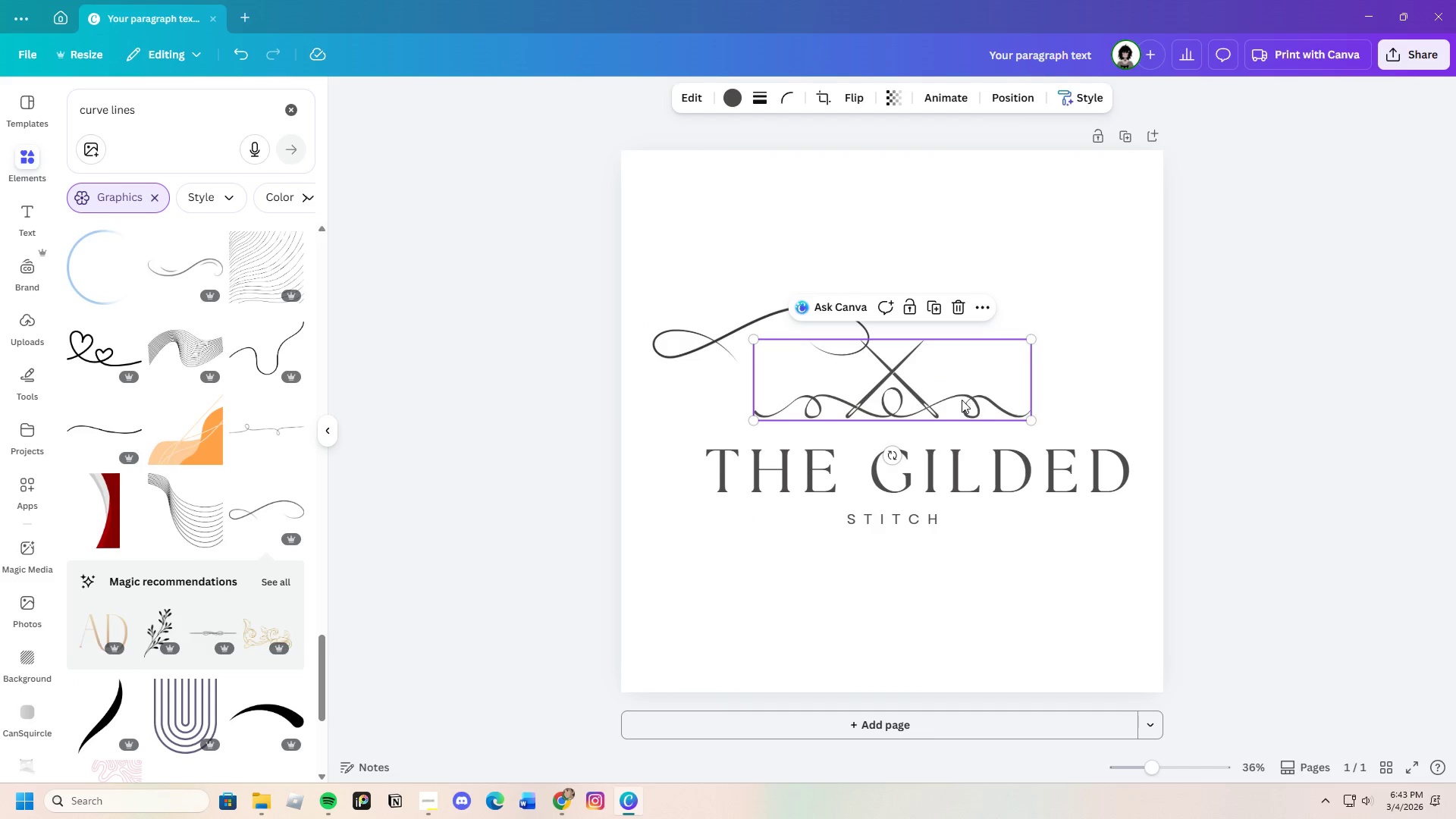 
left_click_drag(start_coordinate=[962, 398], to_coordinate=[977, 415])
 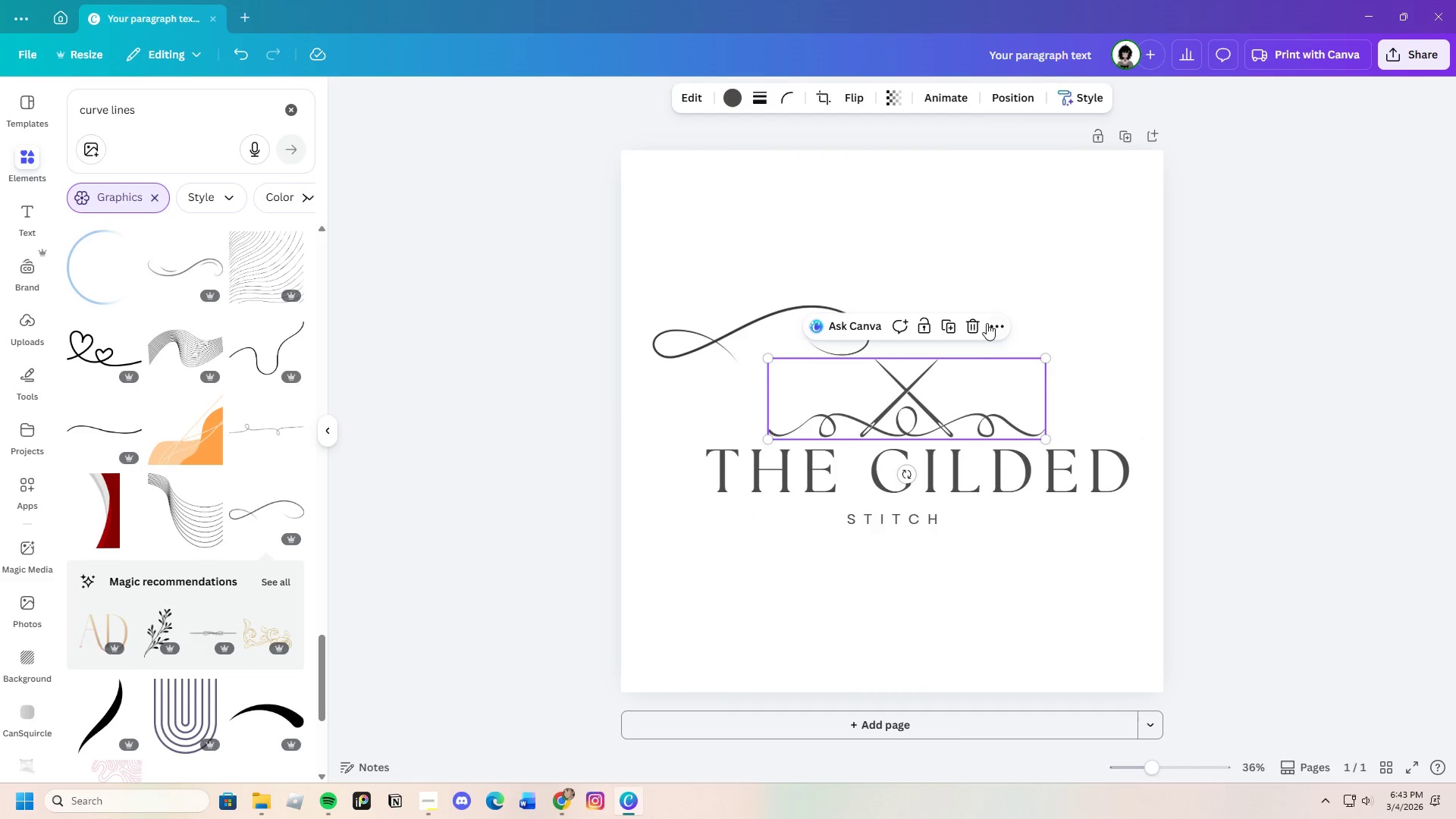 
left_click([987, 322])
 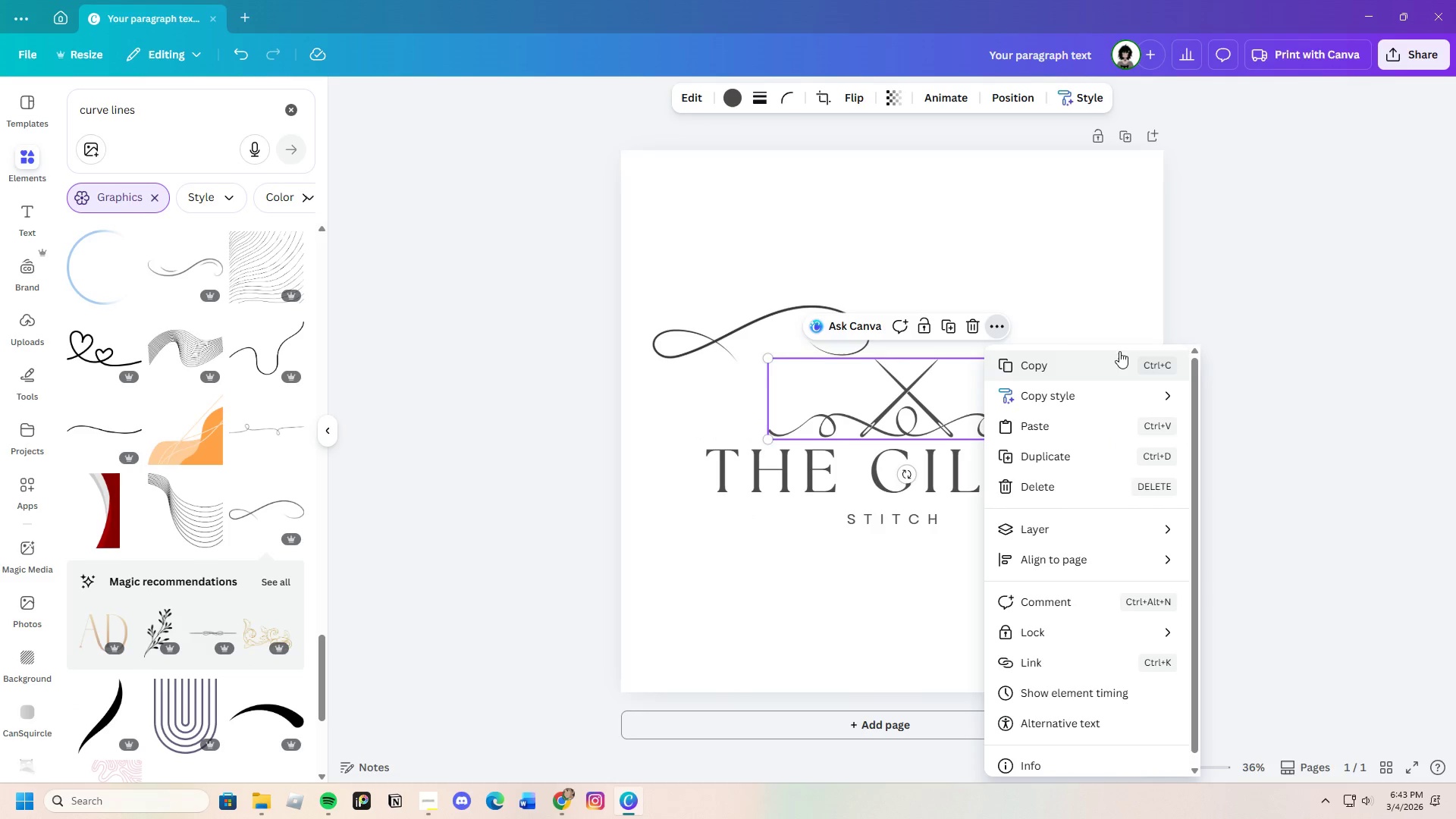 
left_click([1117, 308])
 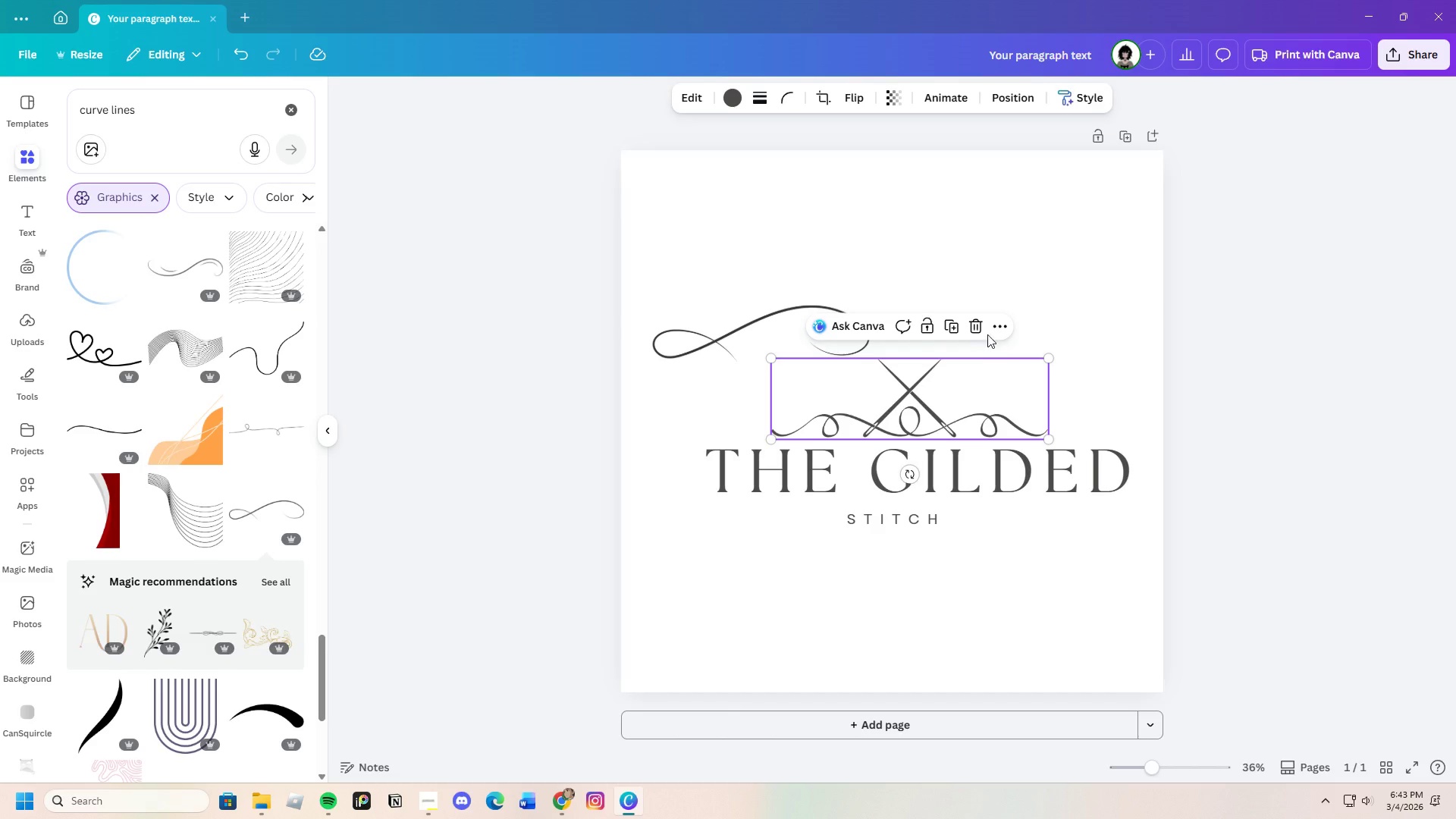 
left_click([977, 328])
 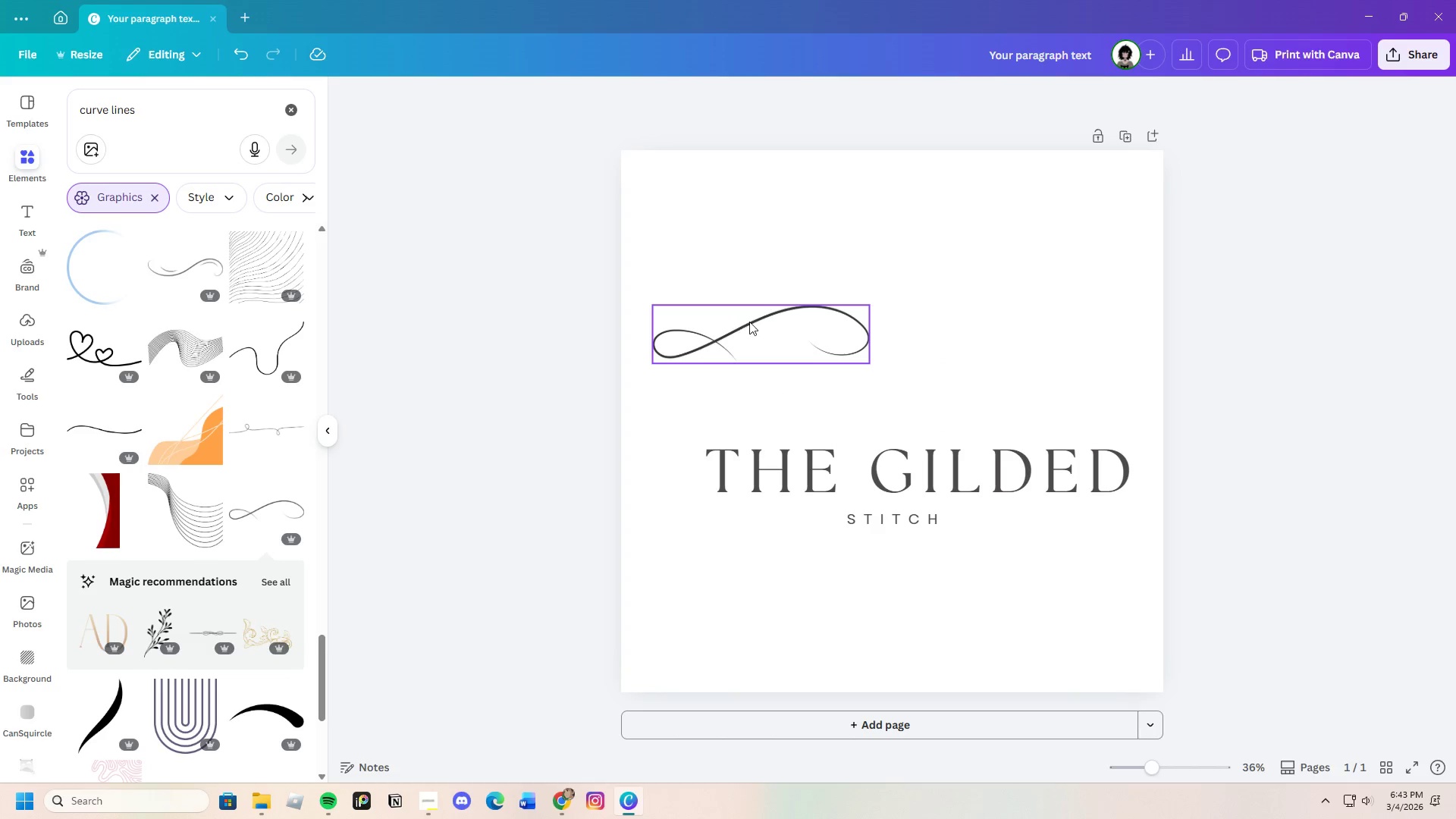 
left_click_drag(start_coordinate=[758, 324], to_coordinate=[902, 408])
 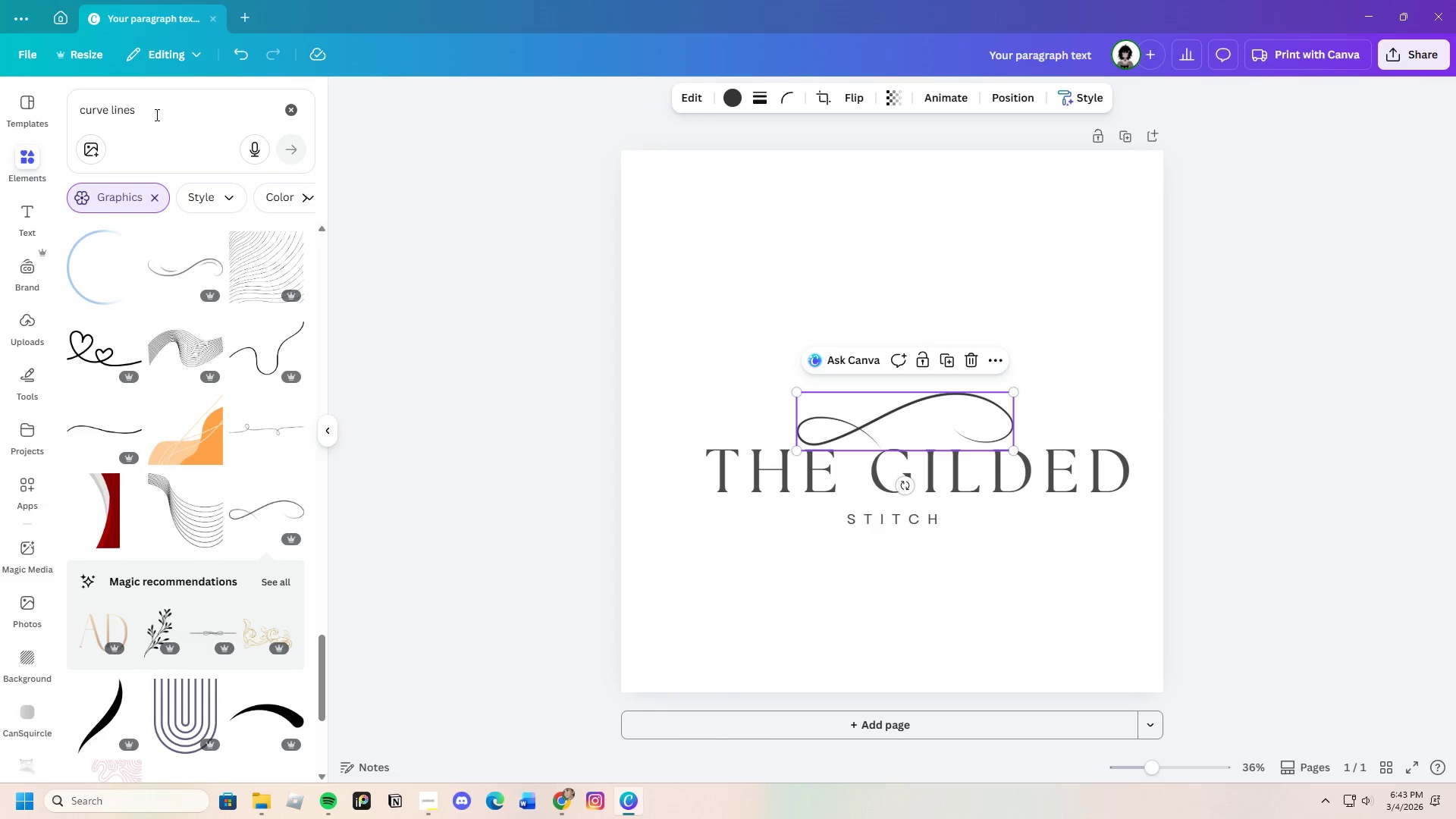 
left_click_drag(start_coordinate=[158, 111], to_coordinate=[42, 132])
 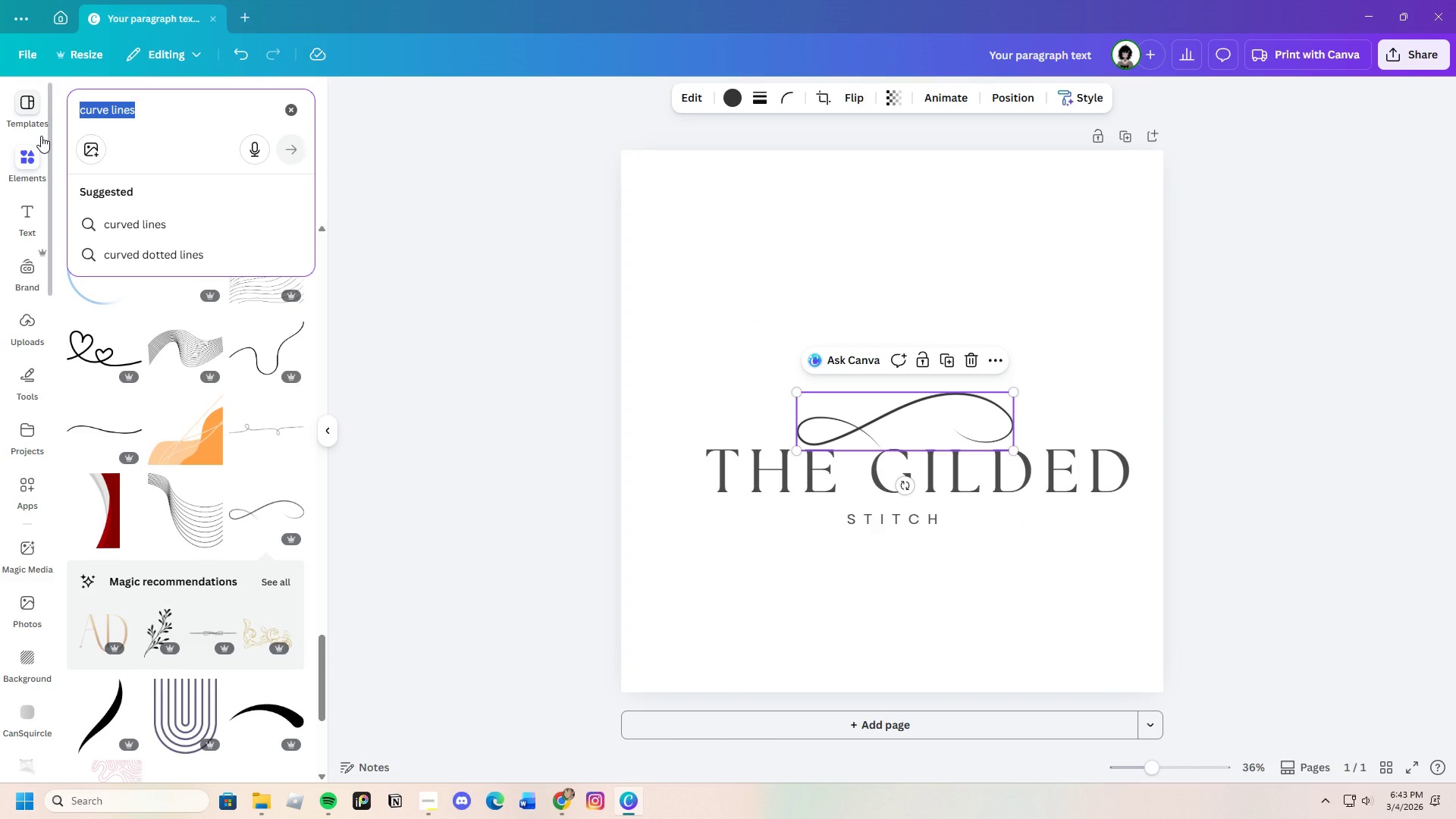 
key(Backspace)
type(needle)
 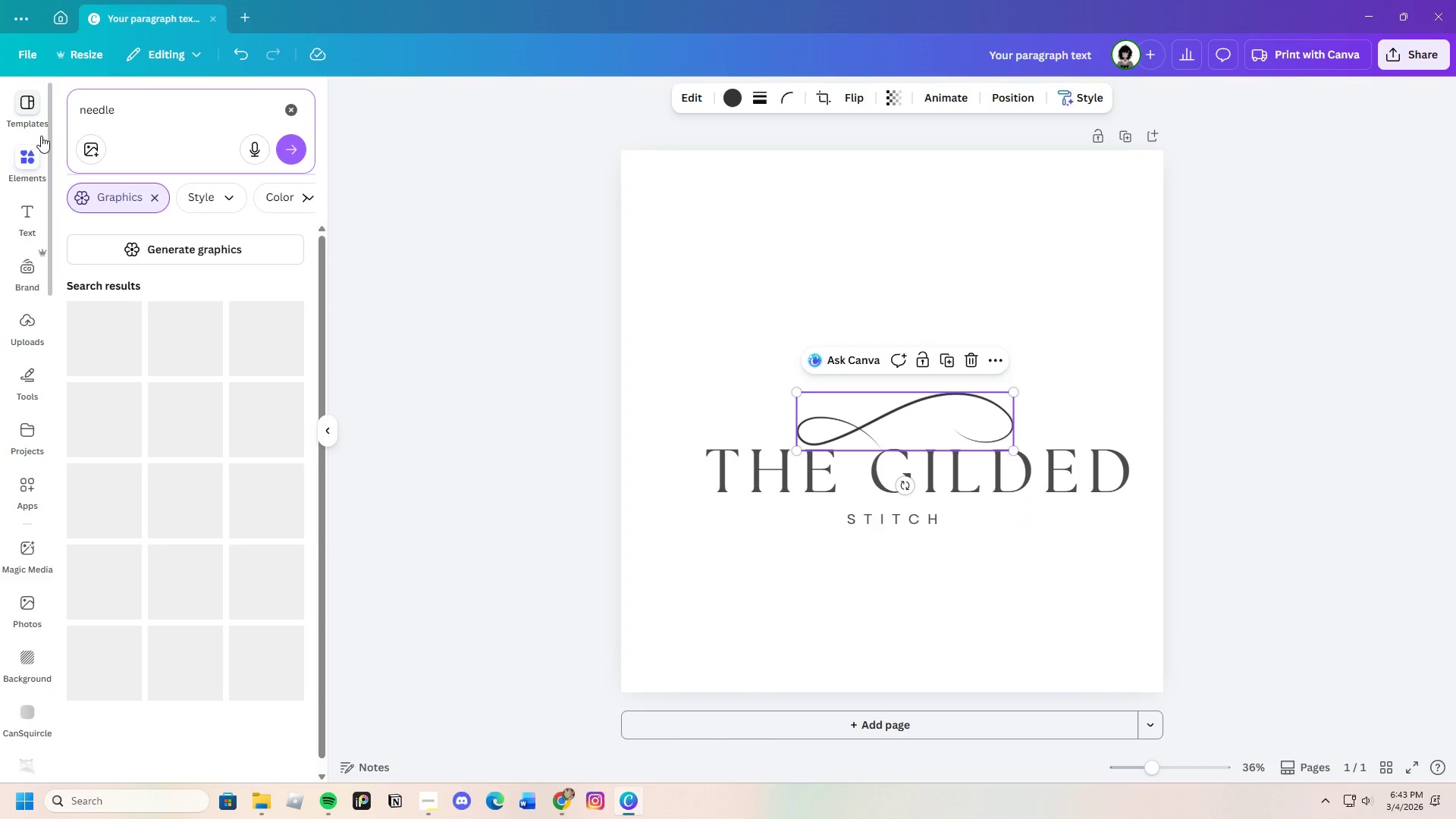 
key(Enter)
 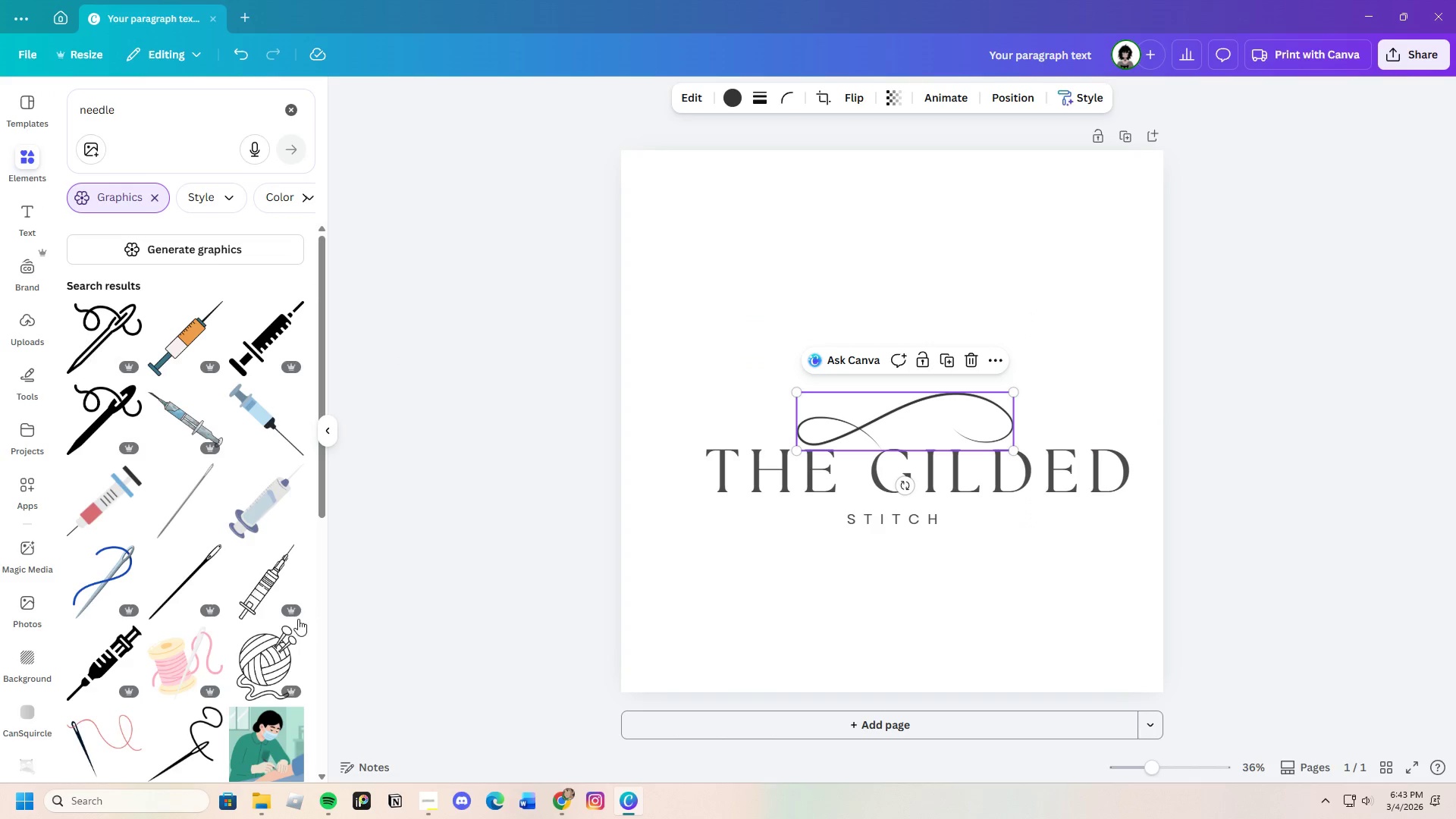 
scroll: coordinate [260, 596], scroll_direction: down, amount: 7.0
 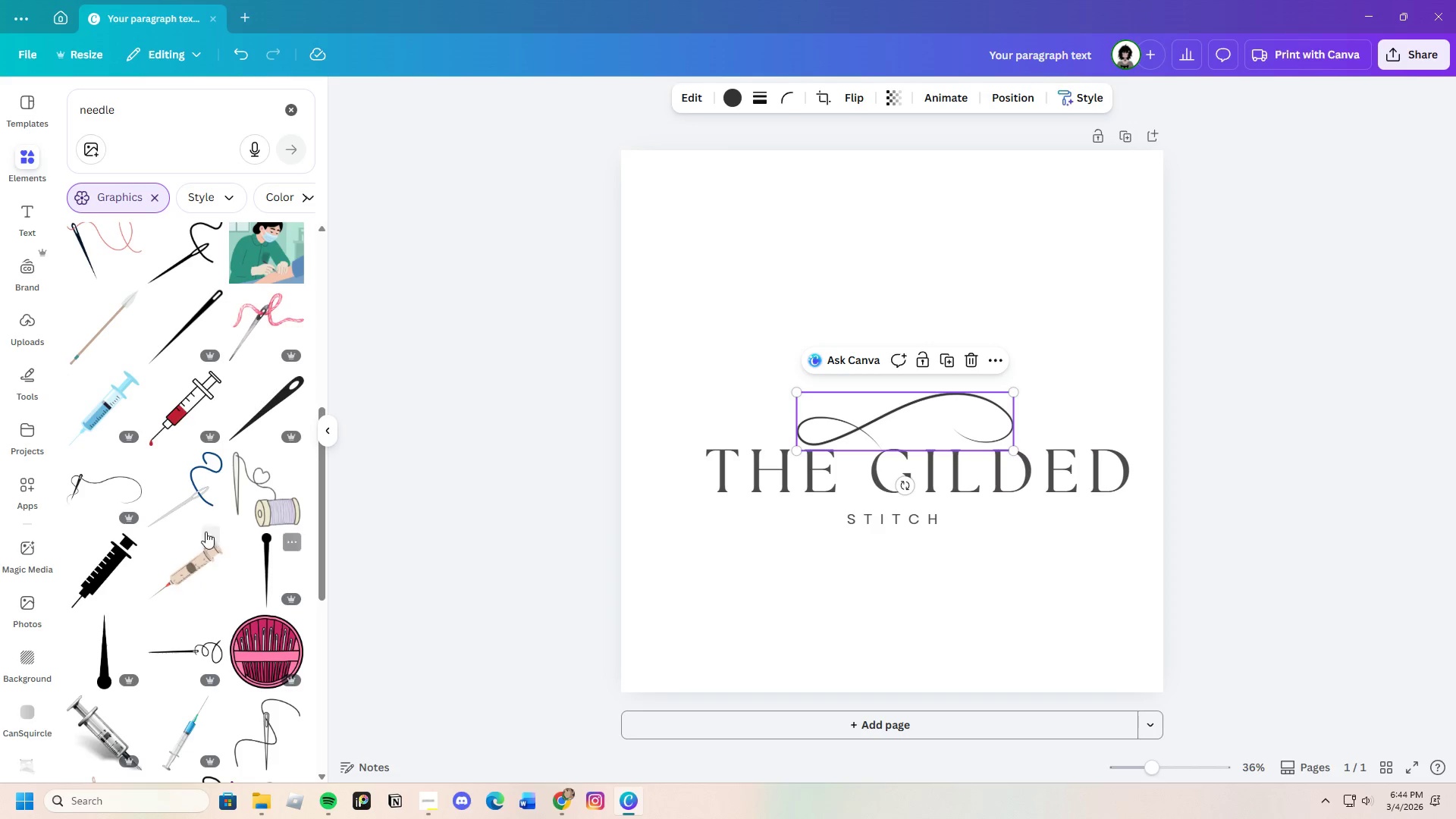 
left_click([106, 487])
 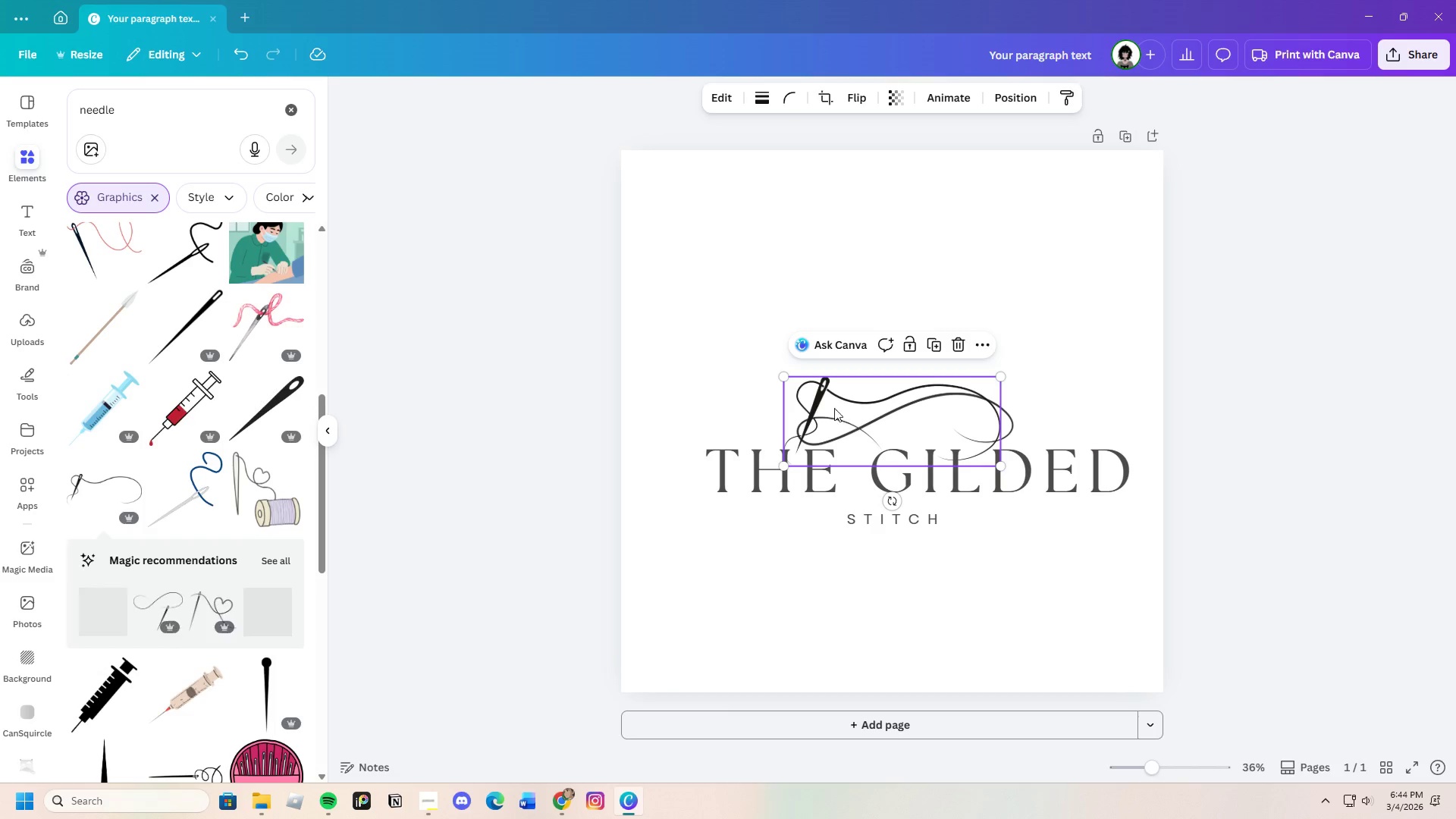 
left_click_drag(start_coordinate=[811, 404], to_coordinate=[798, 389])
 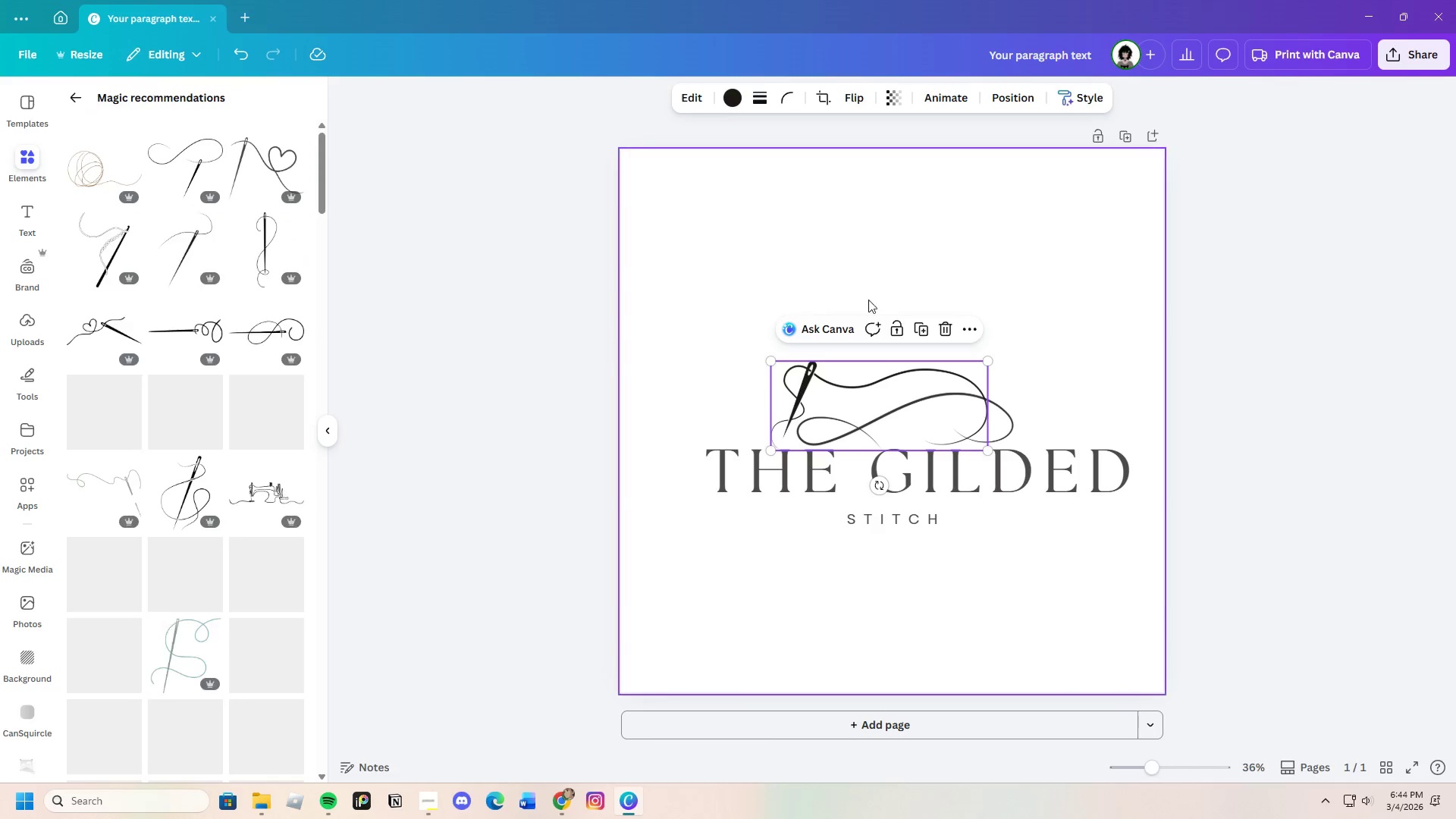 
left_click([955, 325])
 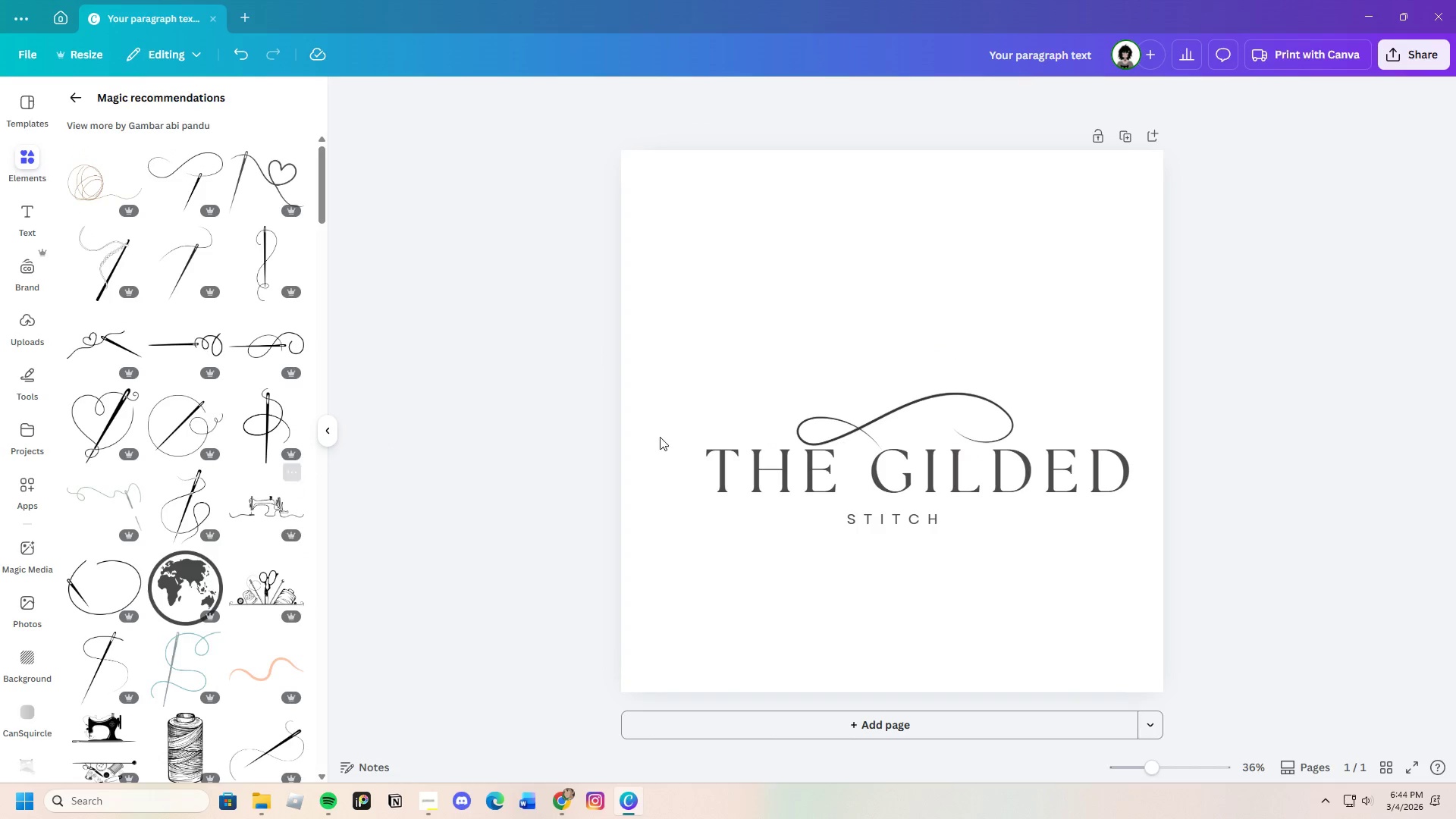 
left_click([971, 407])
 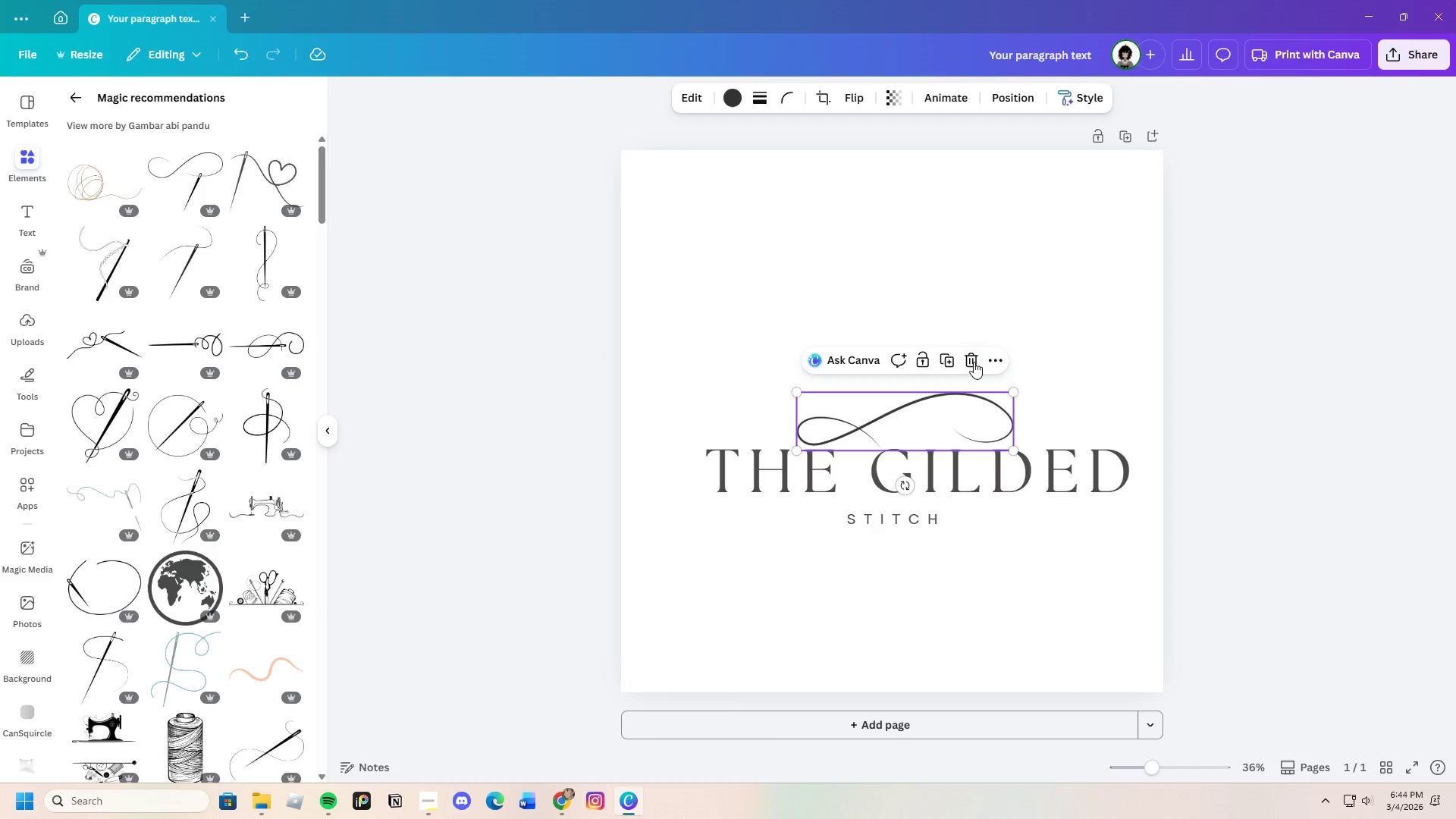 
left_click([971, 358])
 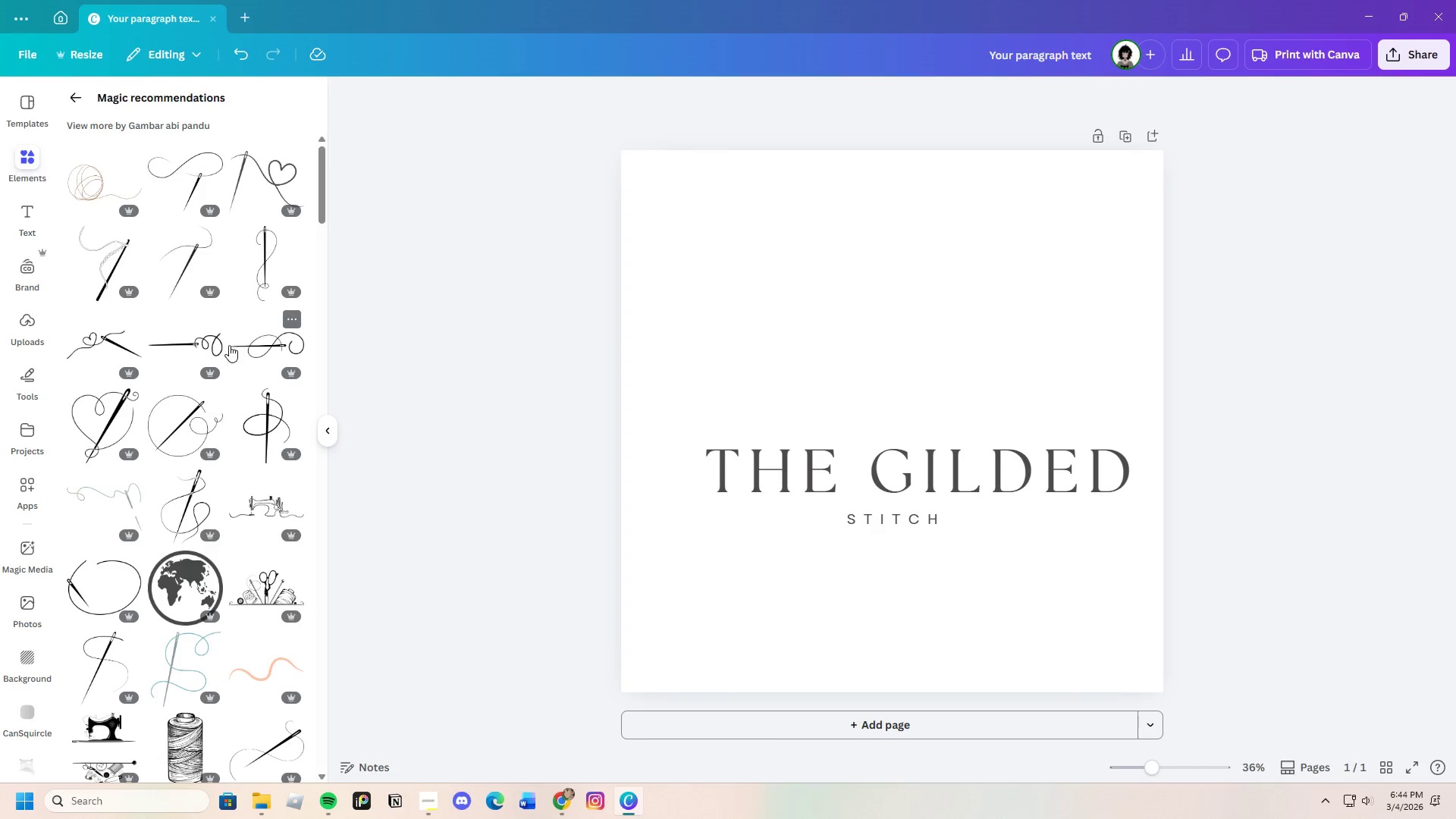 
left_click([228, 347])
 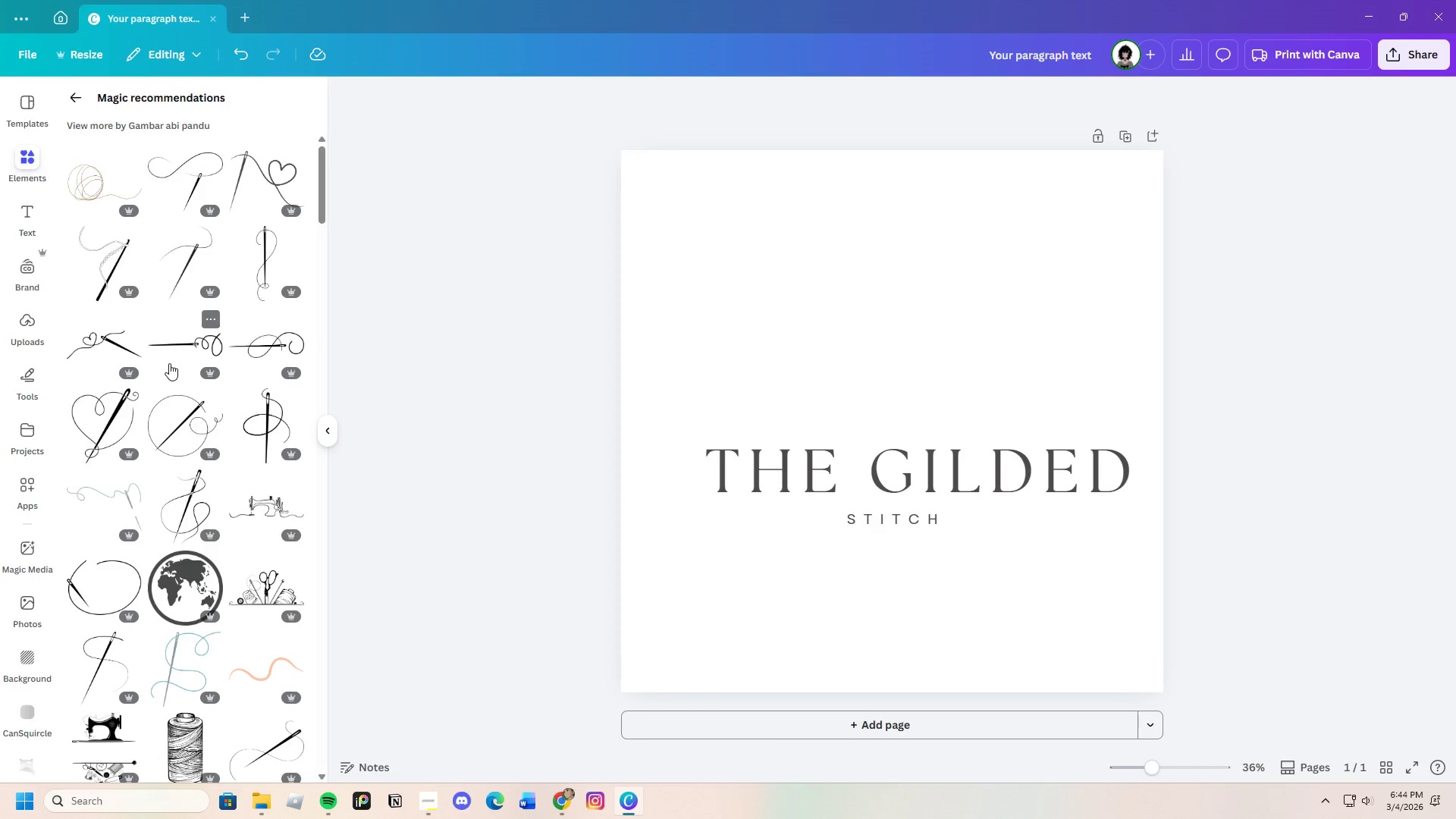 
left_click_drag(start_coordinate=[170, 341], to_coordinate=[174, 340])
 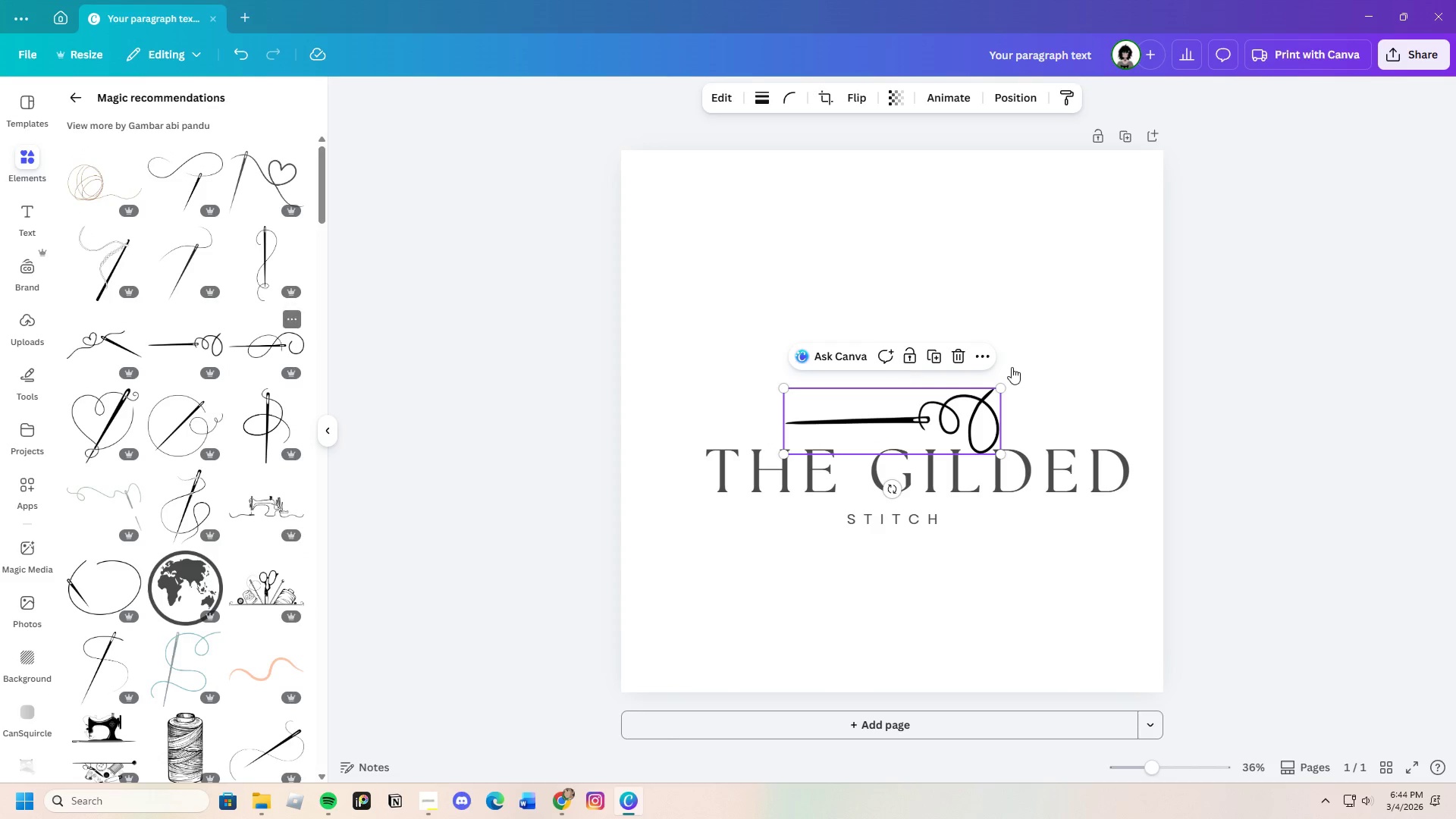 
left_click_drag(start_coordinate=[921, 408], to_coordinate=[949, 410])
 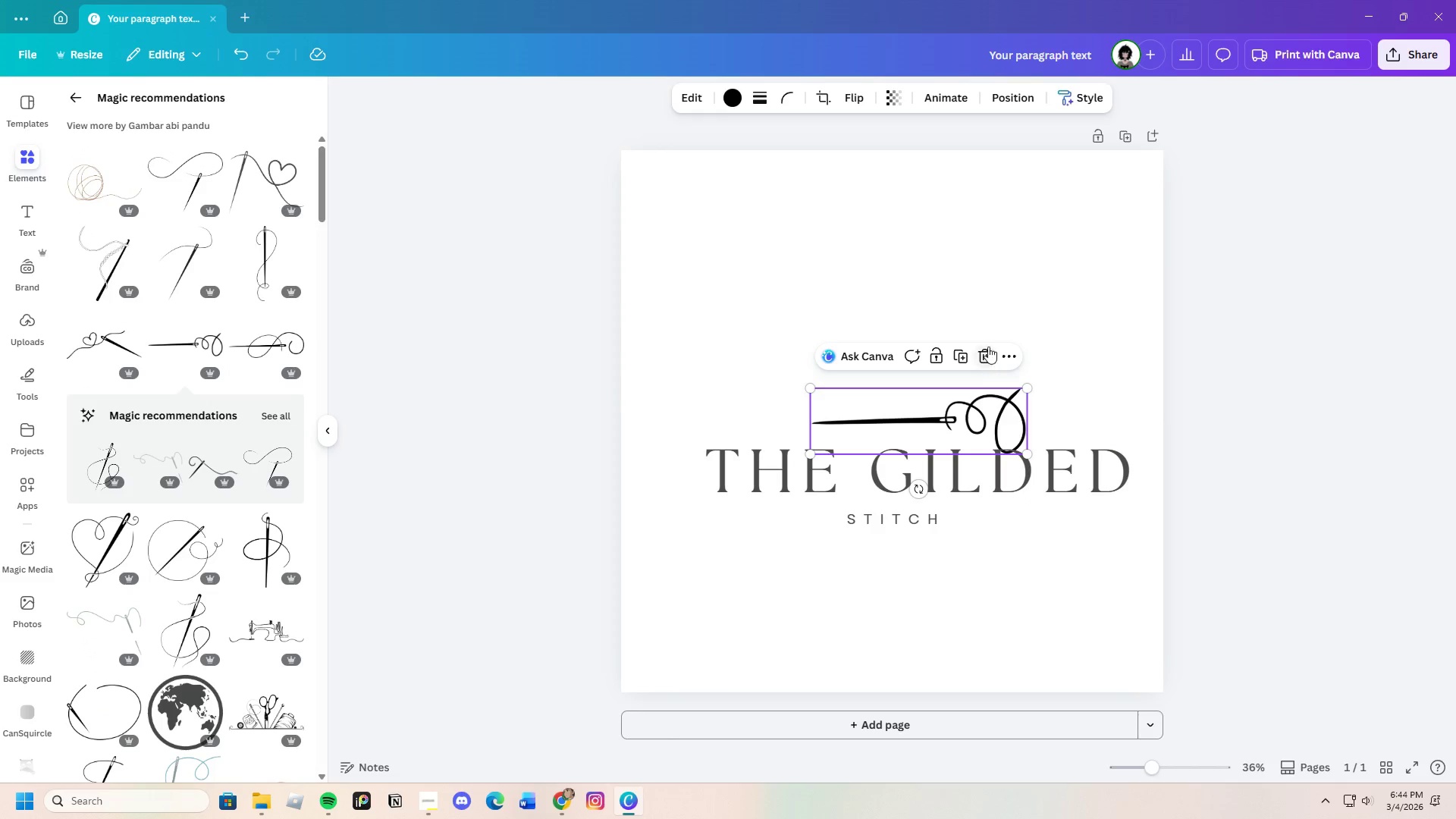 
left_click([987, 347])
 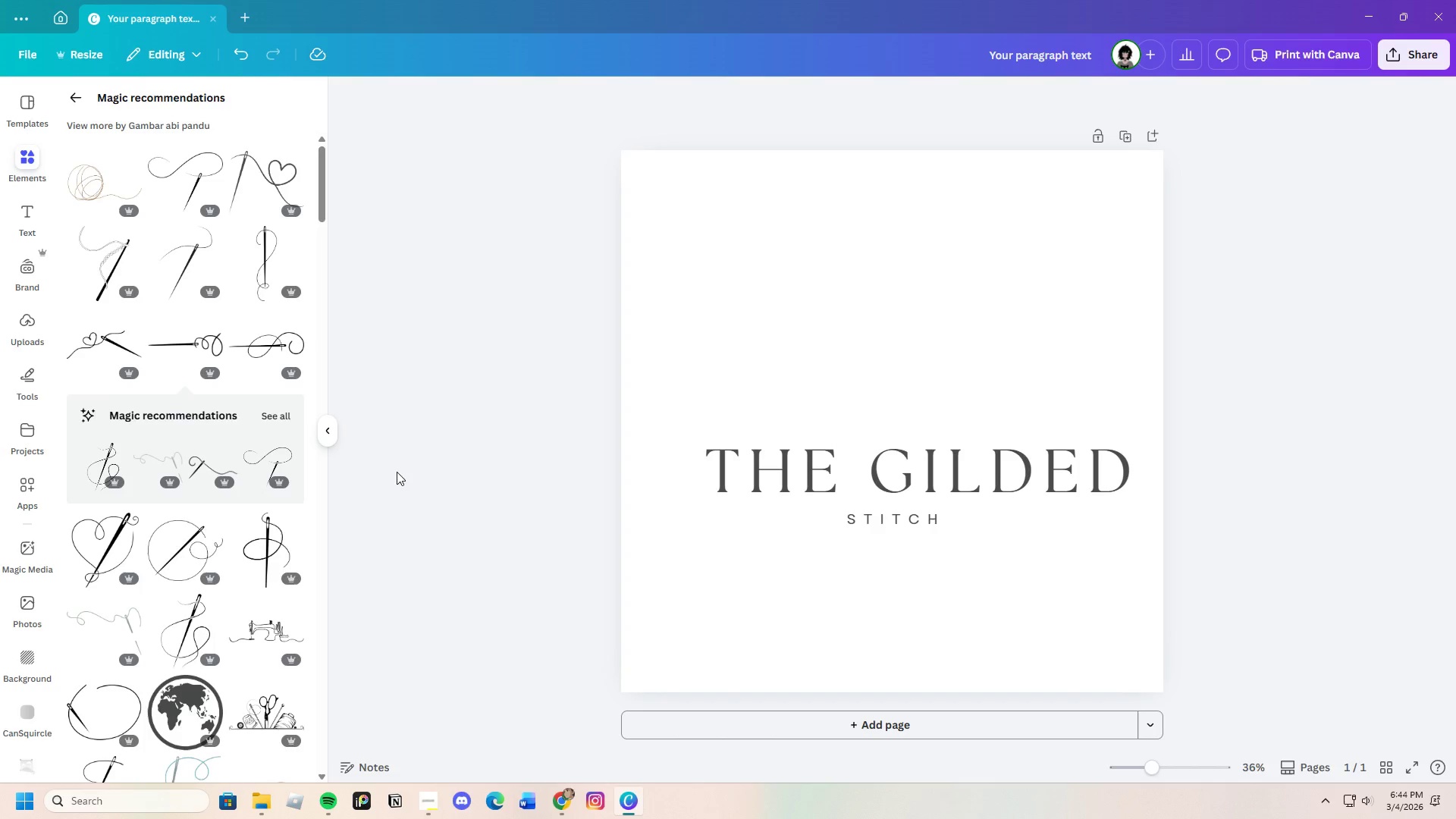 
scroll: coordinate [228, 520], scroll_direction: down, amount: 11.0
 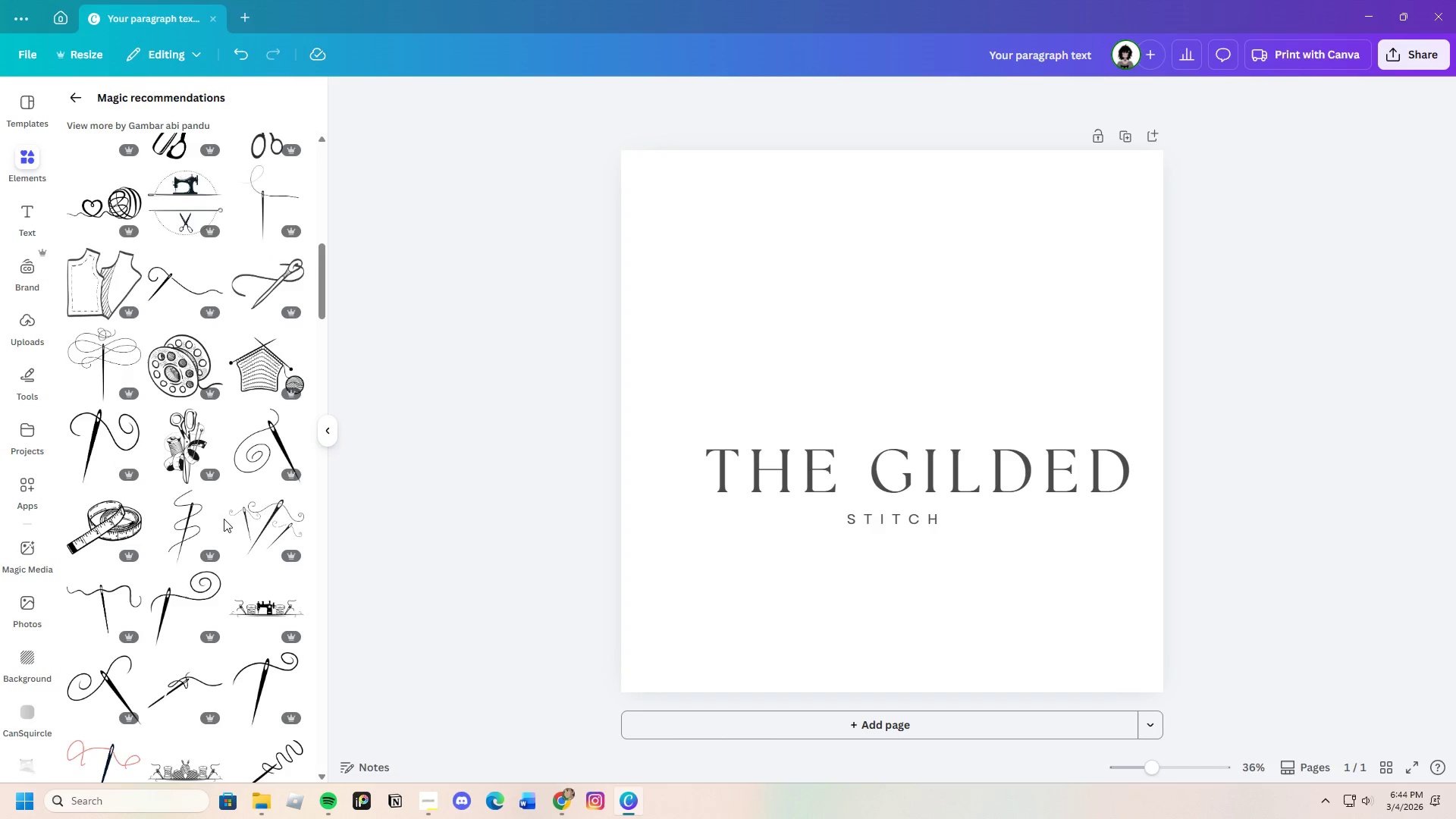 
left_click([105, 364])
 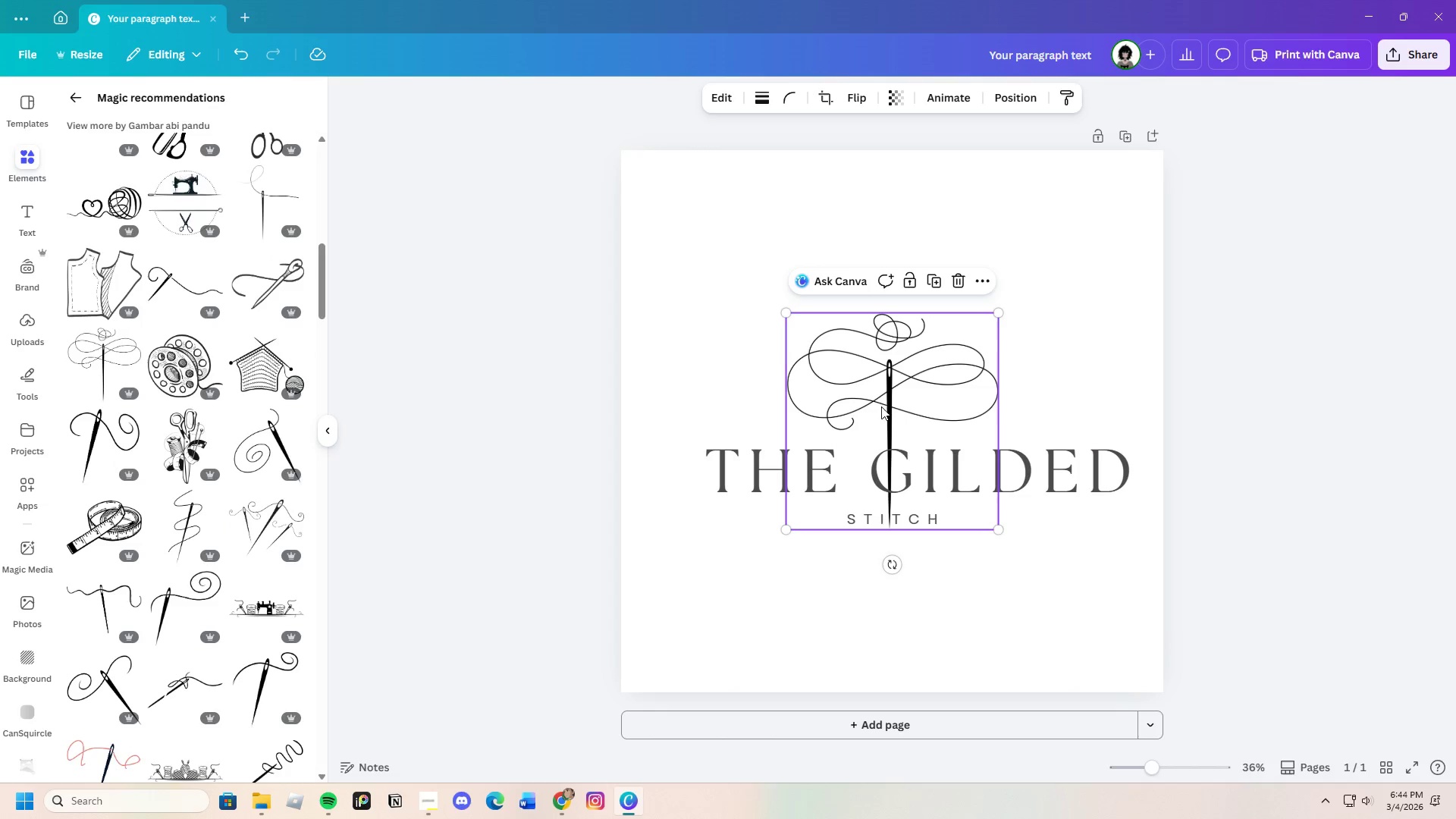 
left_click_drag(start_coordinate=[884, 403], to_coordinate=[925, 379])
 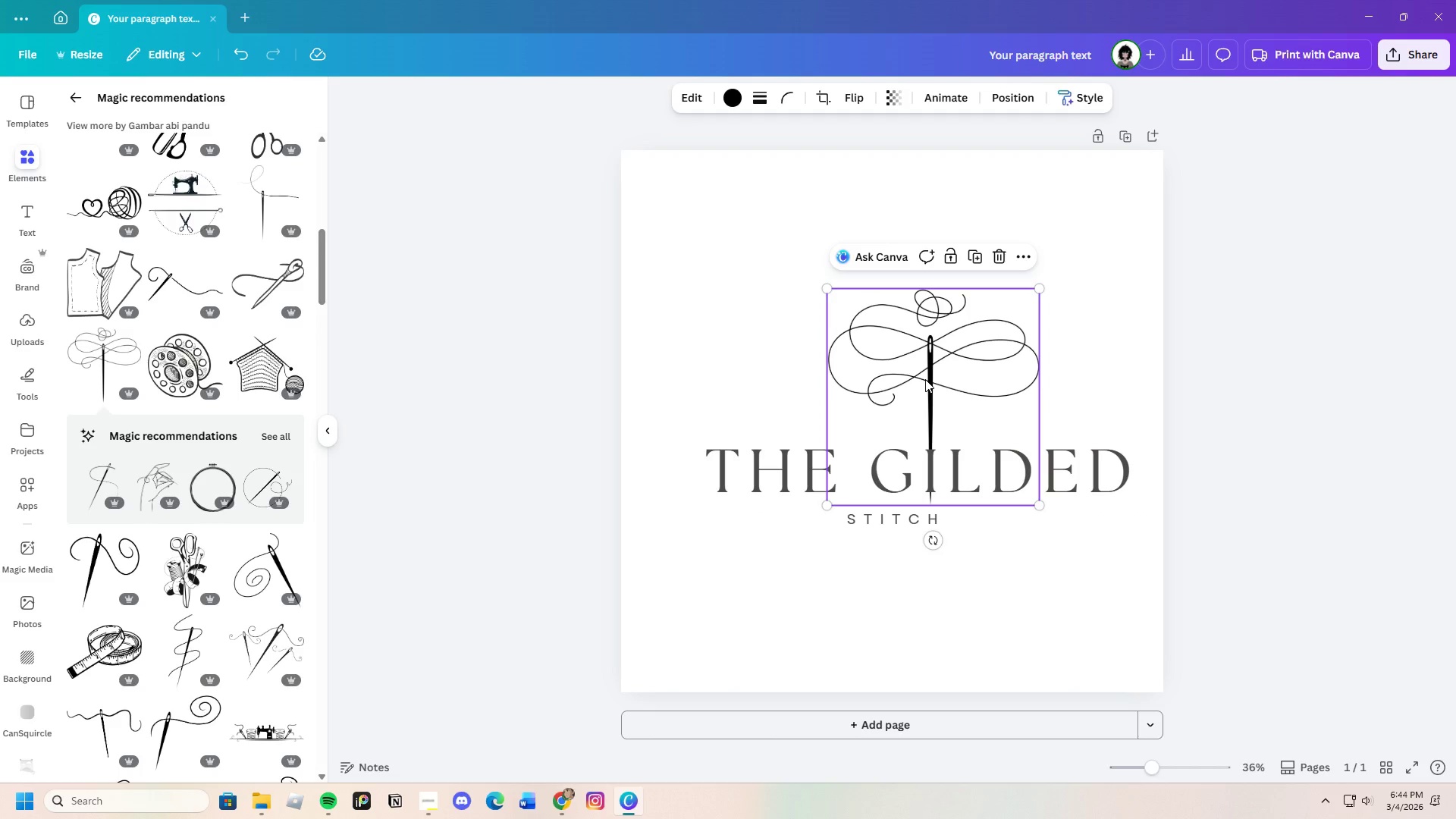 
left_click_drag(start_coordinate=[925, 379], to_coordinate=[924, 418])
 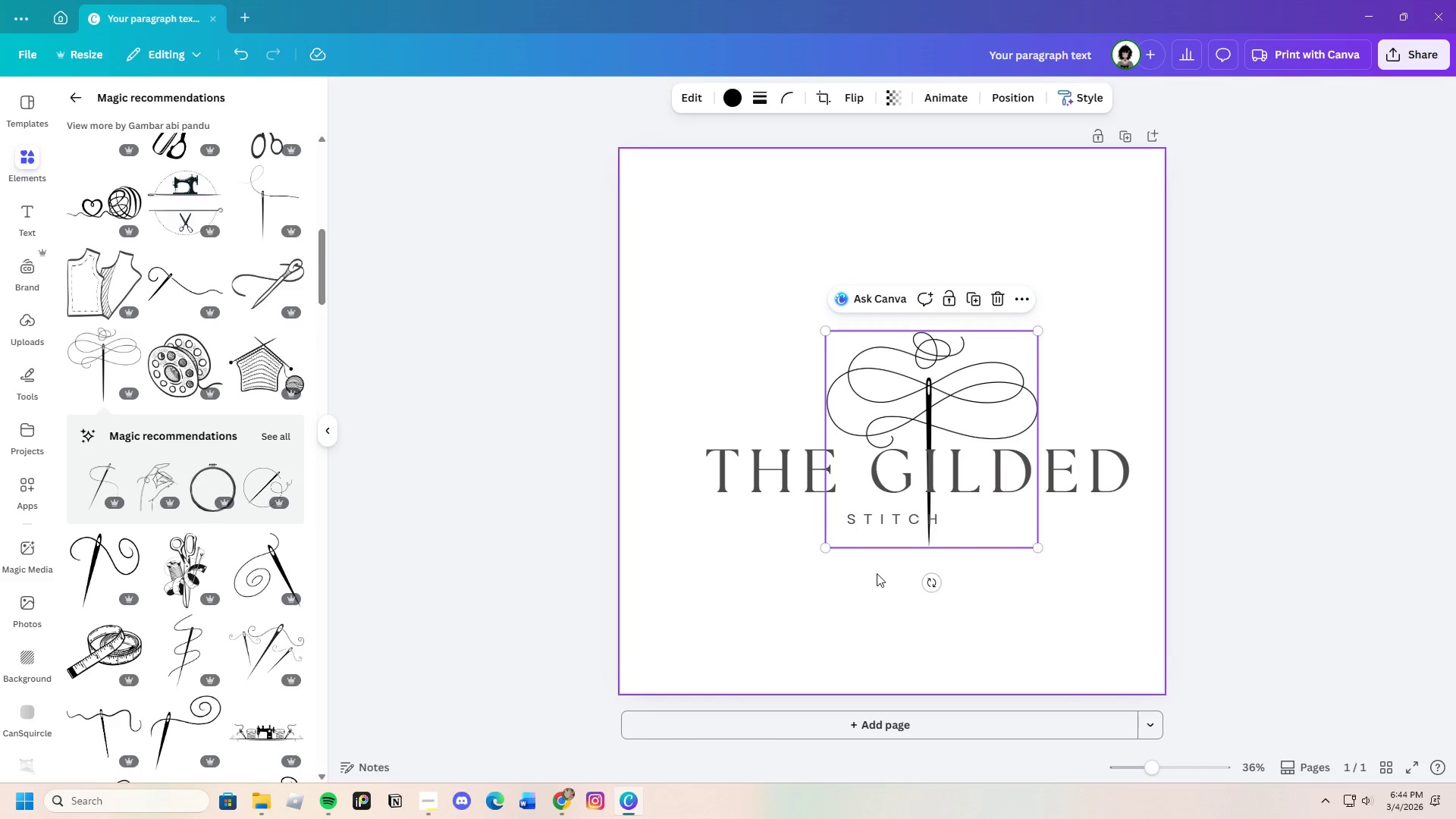 
left_click([876, 574])
 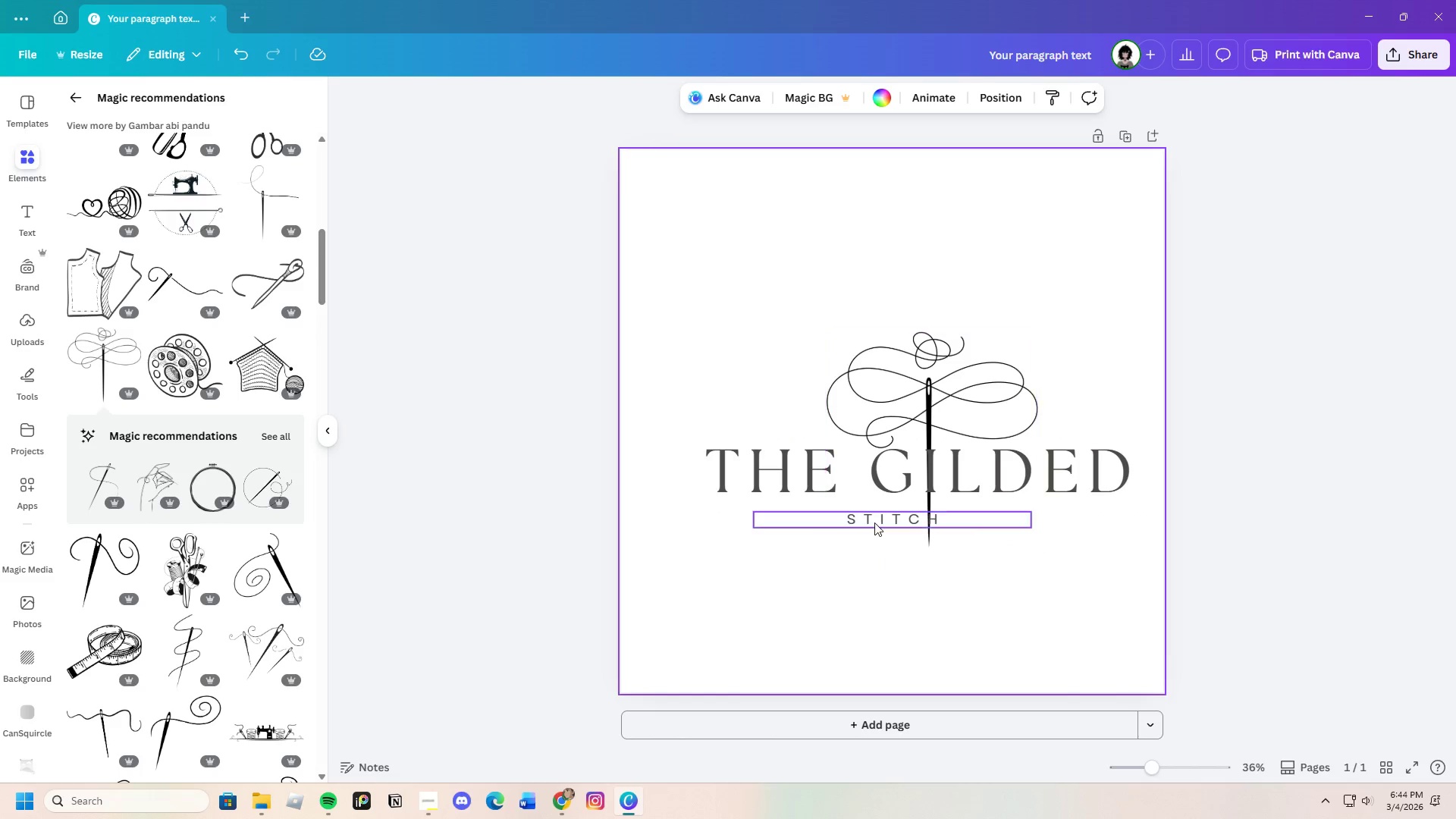 
left_click([874, 522])
 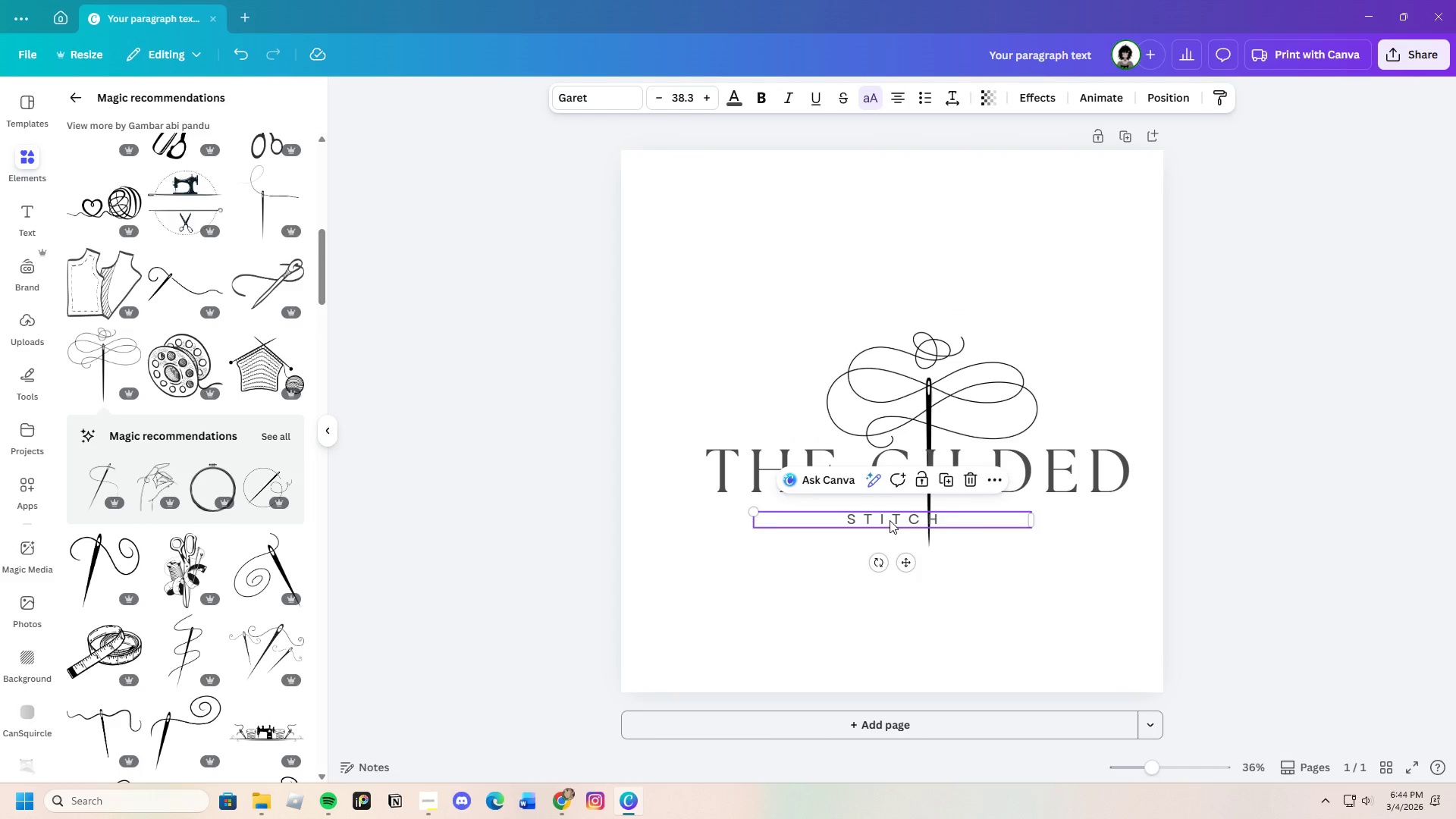 
left_click_drag(start_coordinate=[874, 521], to_coordinate=[905, 519])
 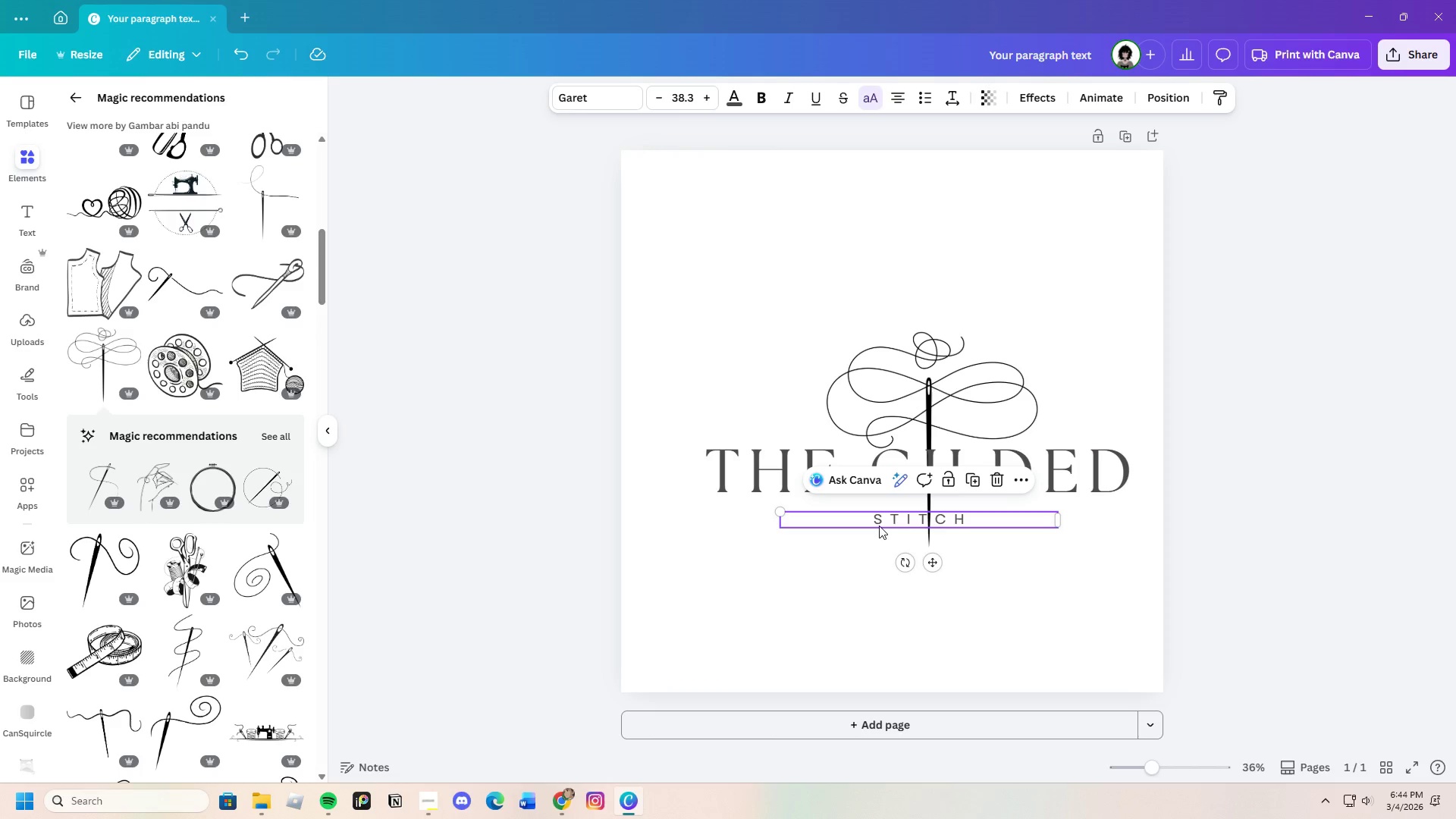 
left_click_drag(start_coordinate=[879, 519], to_coordinate=[900, 516])
 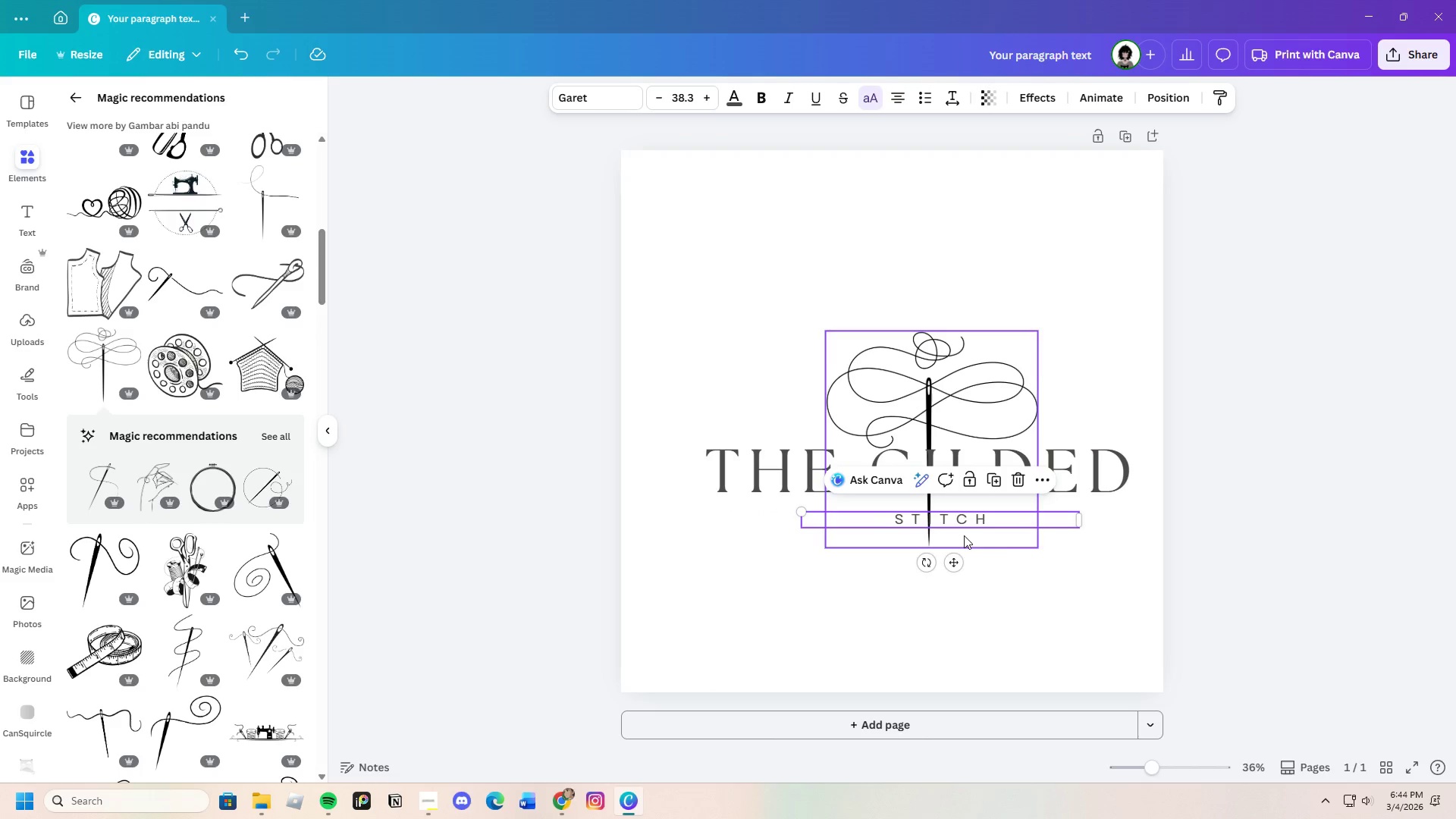 
left_click([1075, 550])
 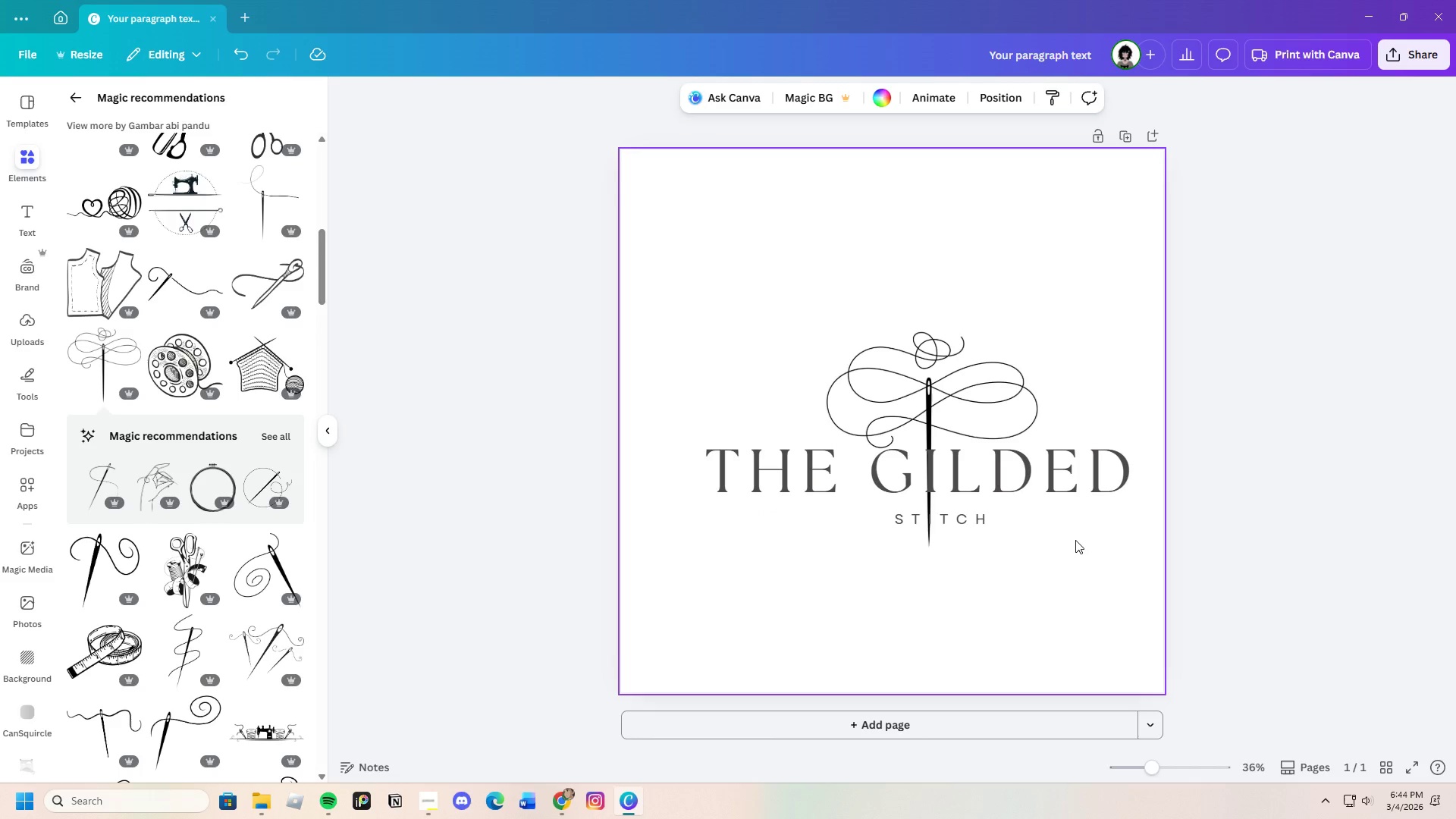 
left_click([1018, 461])
 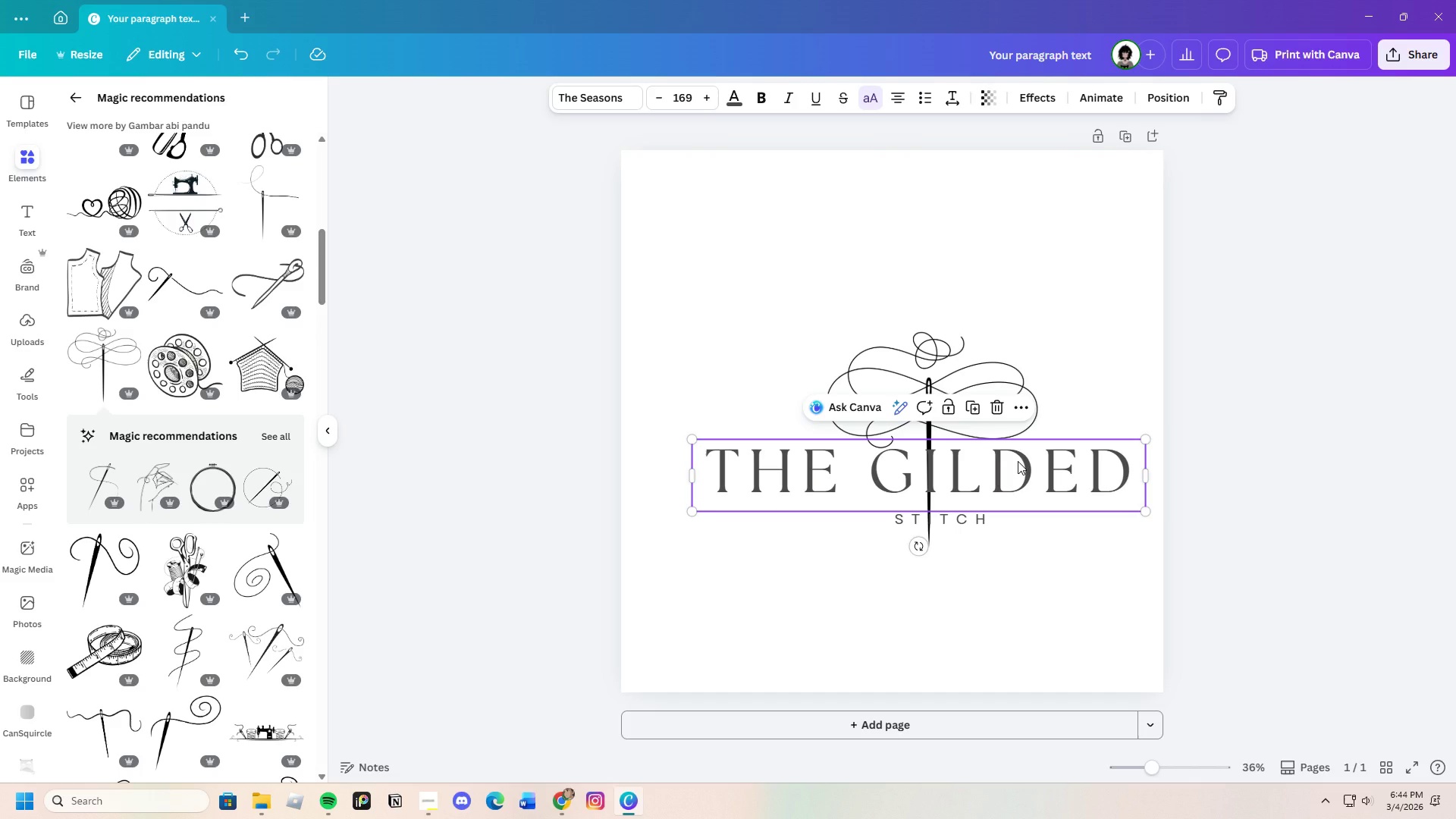 
wait(7.53)
 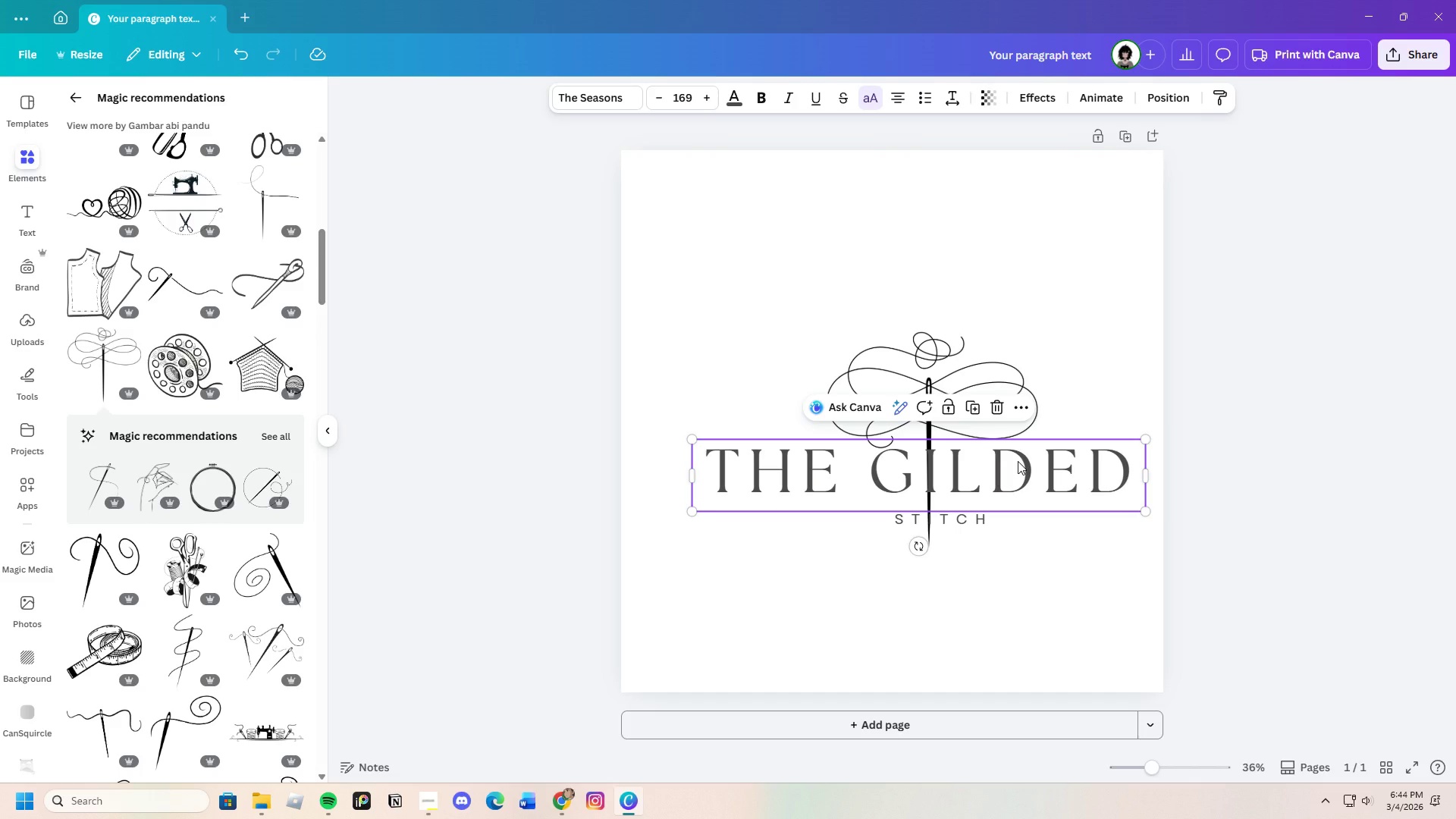 
left_click([921, 366])
 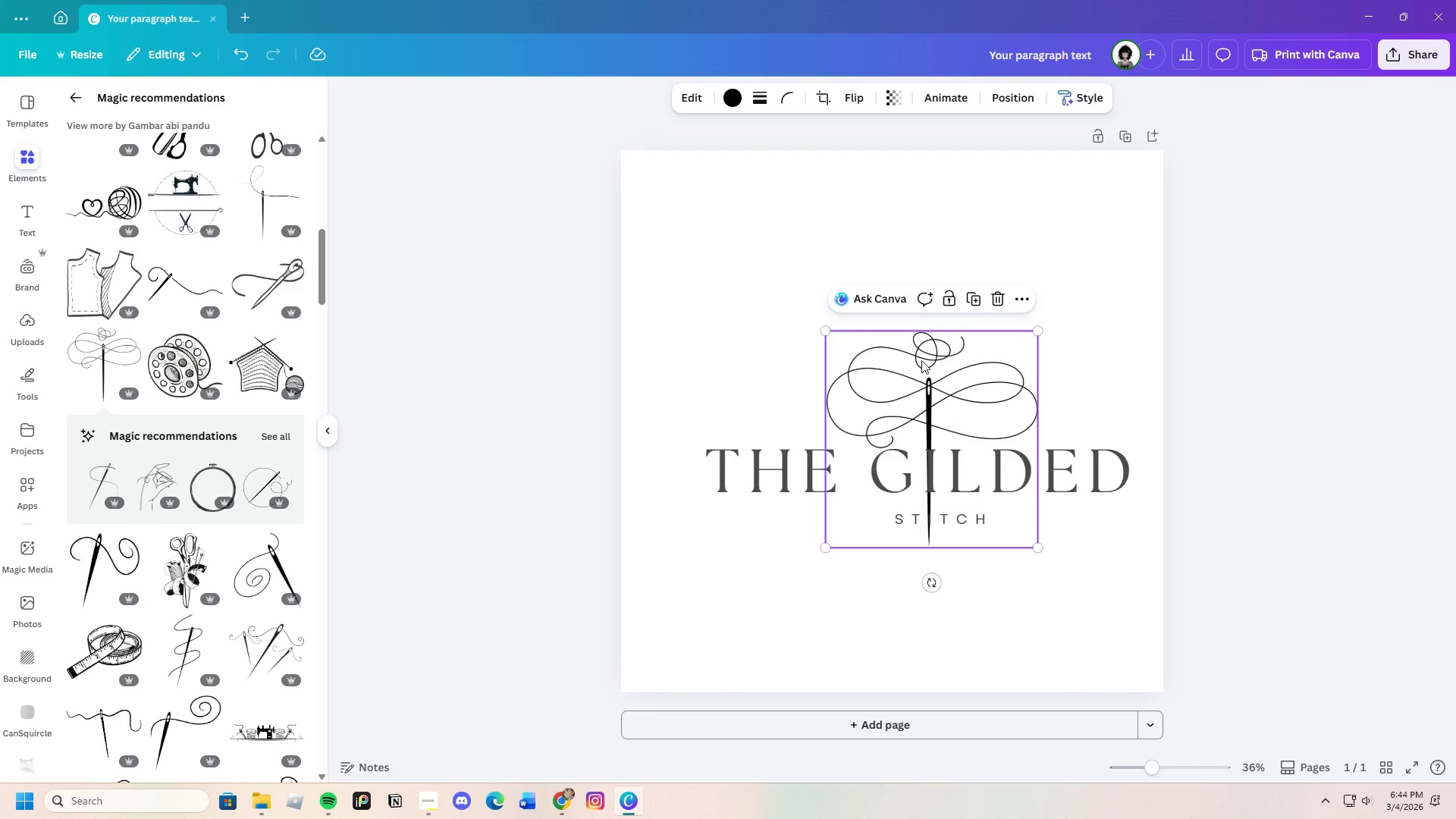 
left_click_drag(start_coordinate=[921, 366], to_coordinate=[846, 365])
 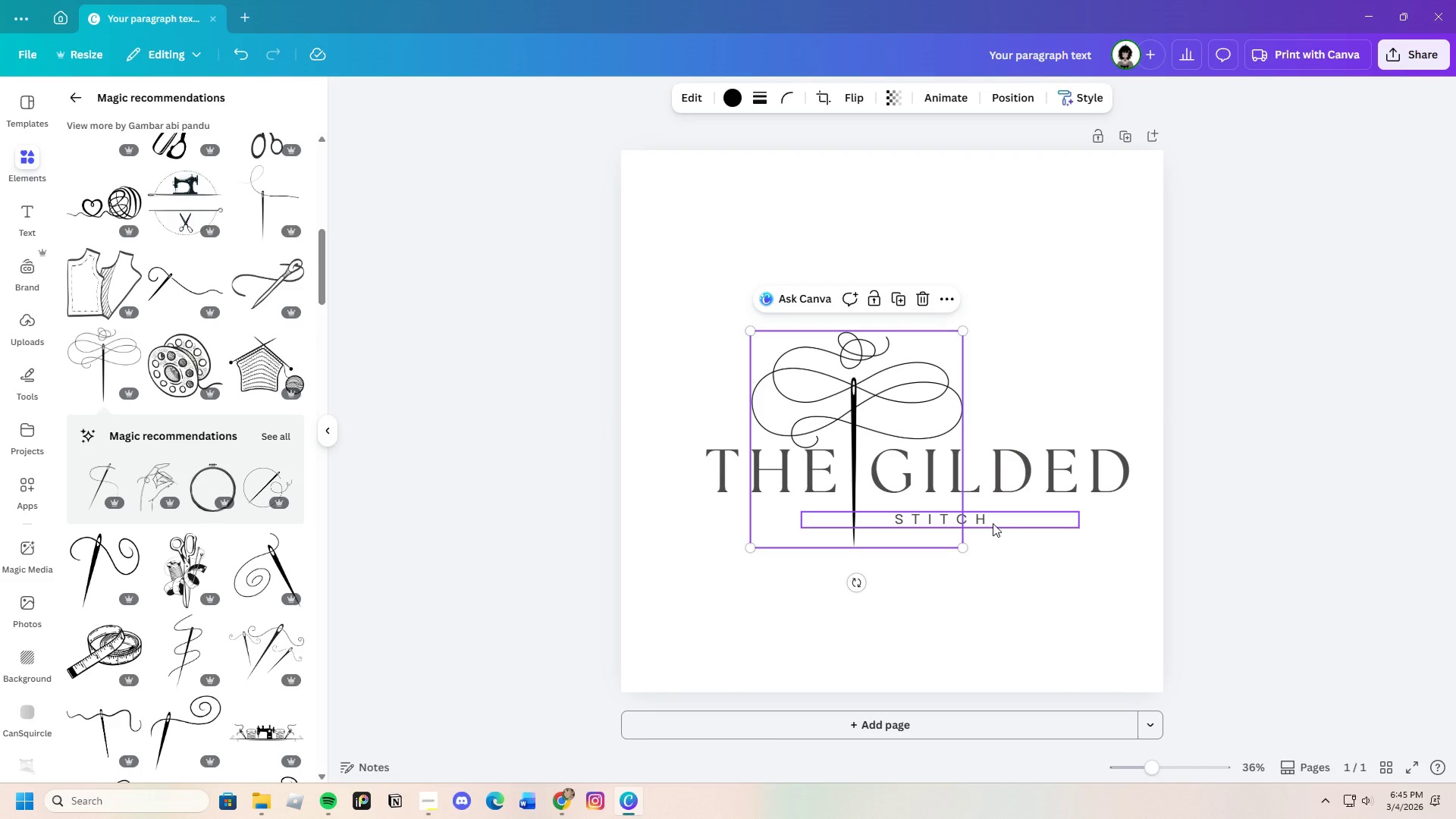 
left_click([993, 523])
 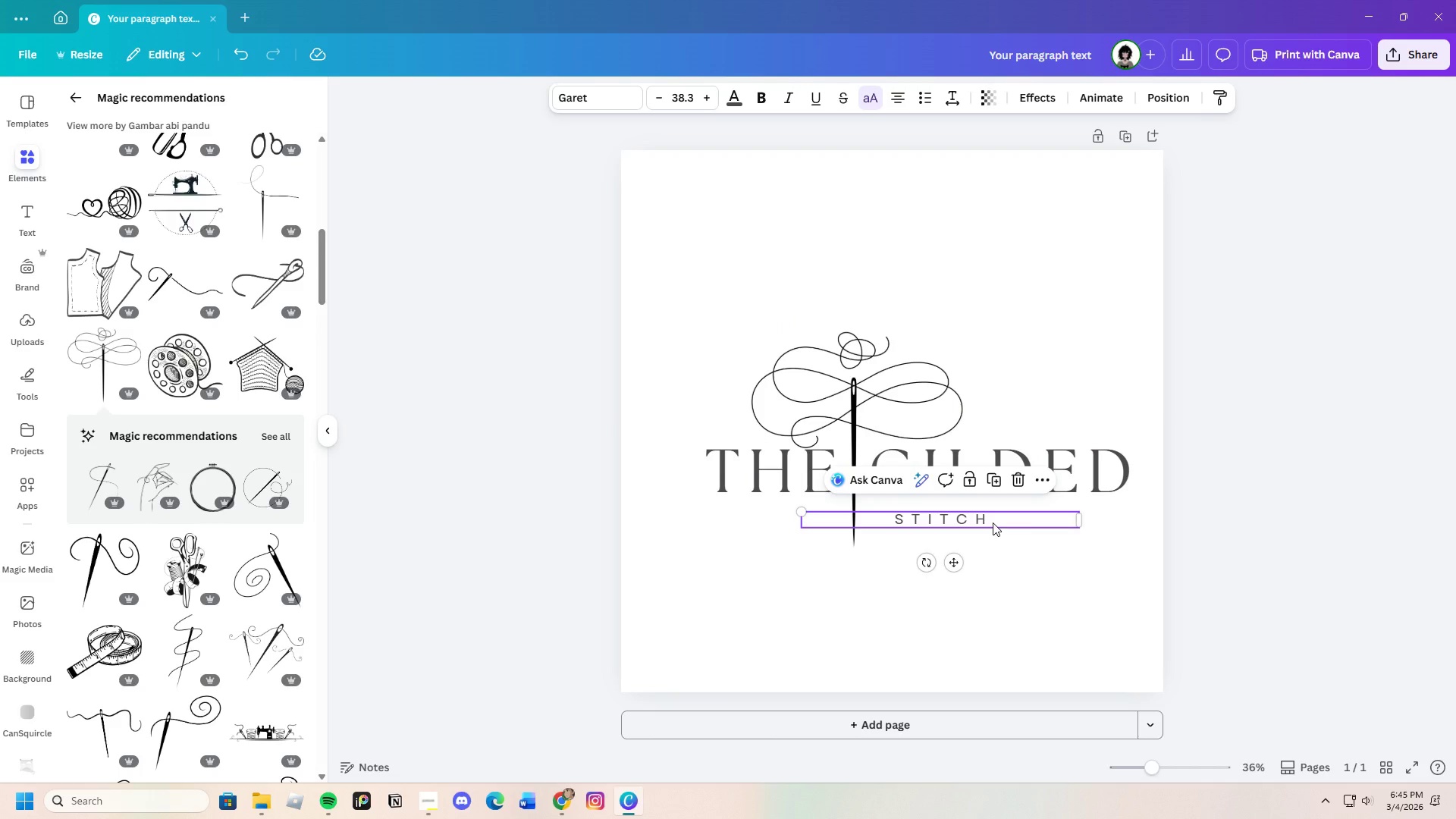 
left_click_drag(start_coordinate=[993, 523], to_coordinate=[972, 518])
 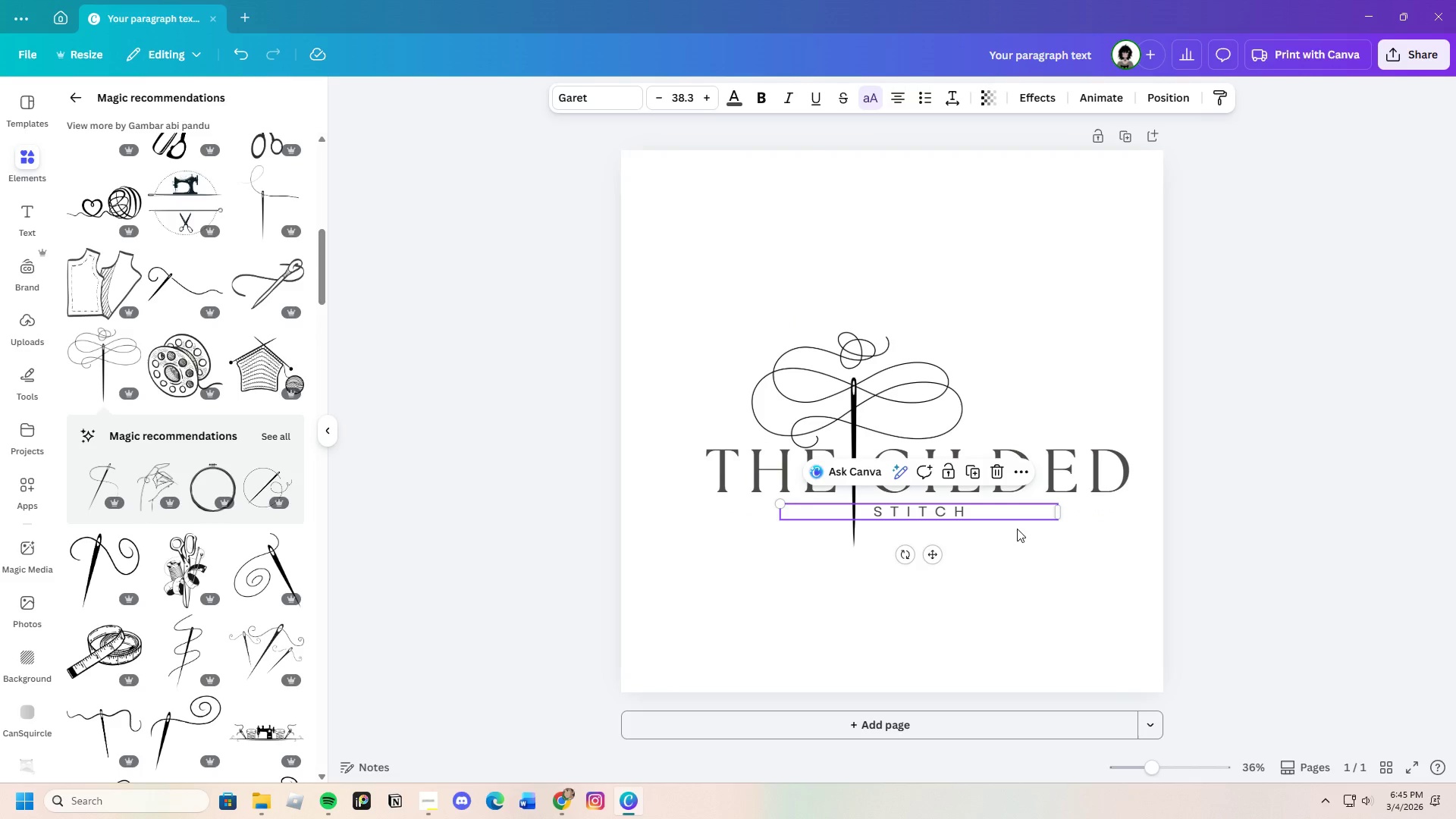 
left_click([1056, 561])
 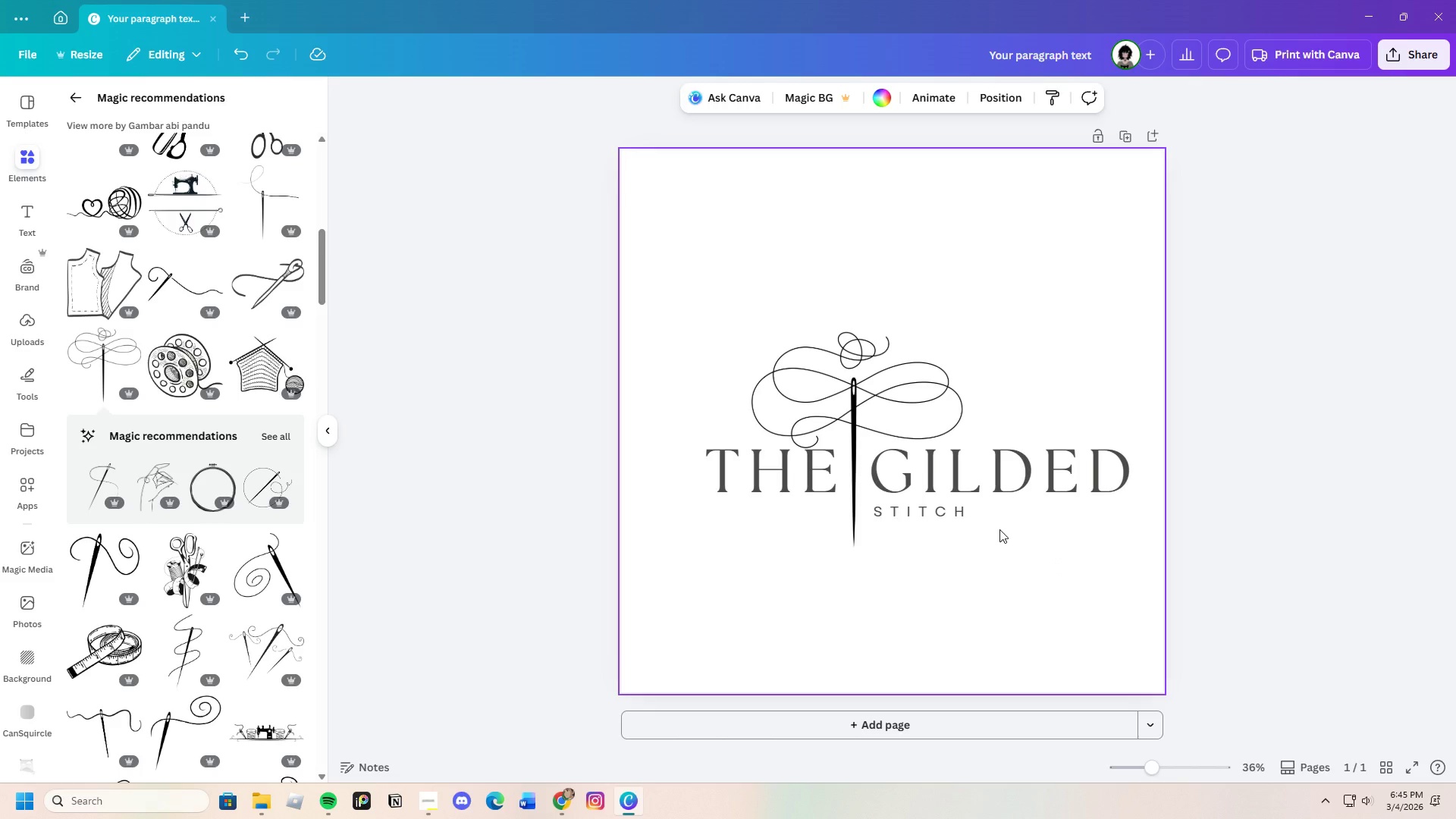 
left_click([862, 377])
 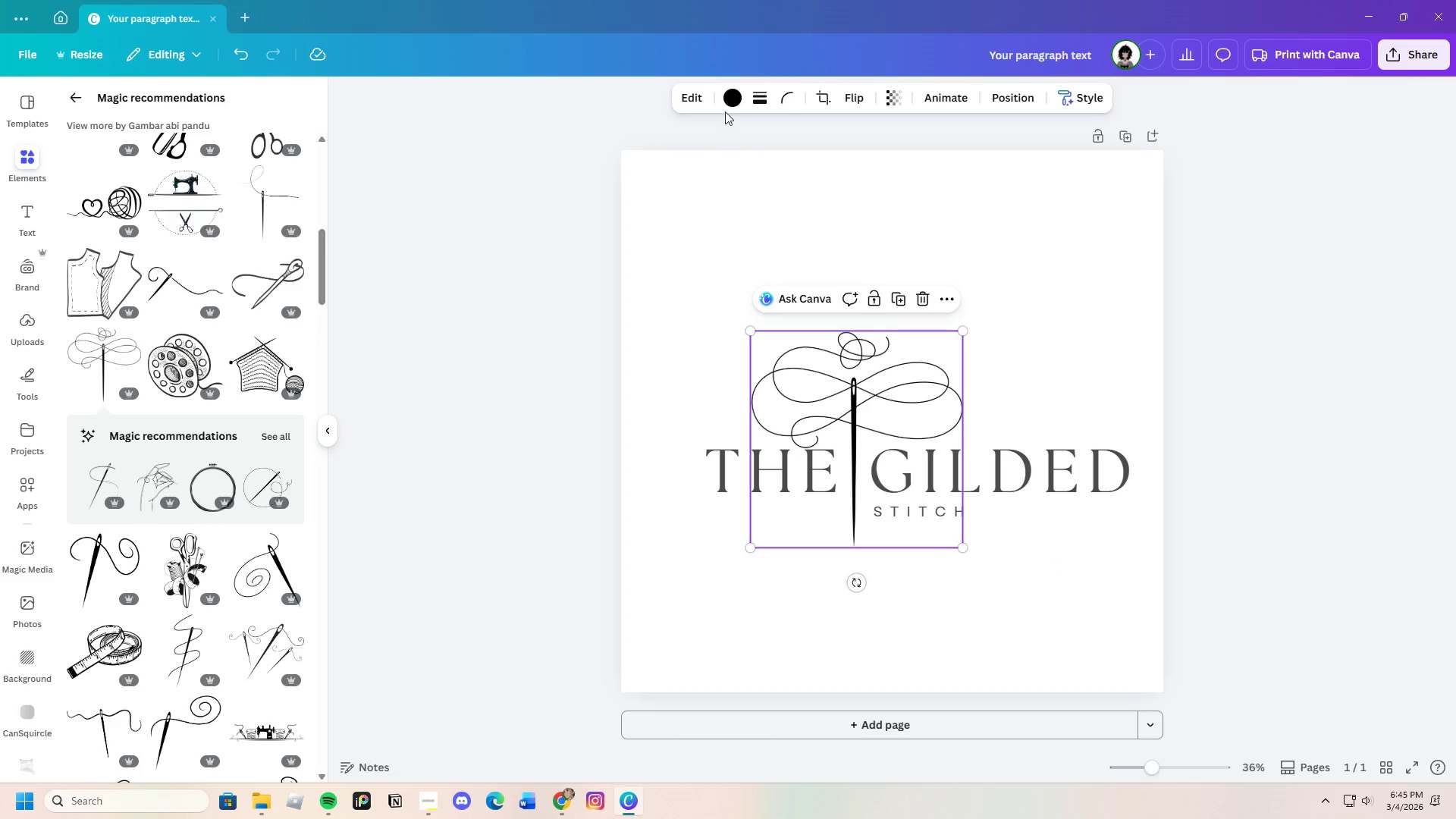 
left_click([726, 93])
 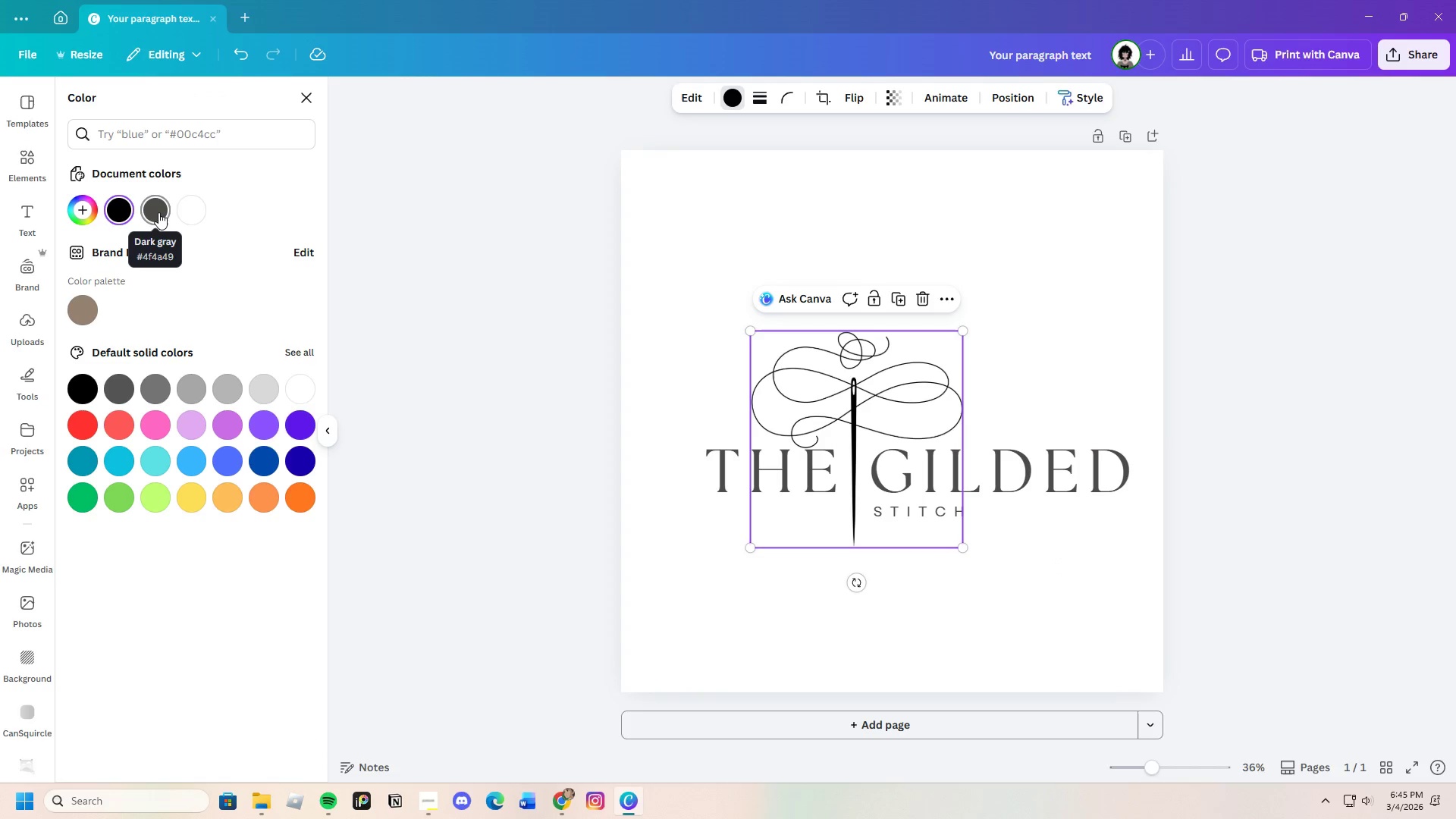 
left_click([157, 212])
 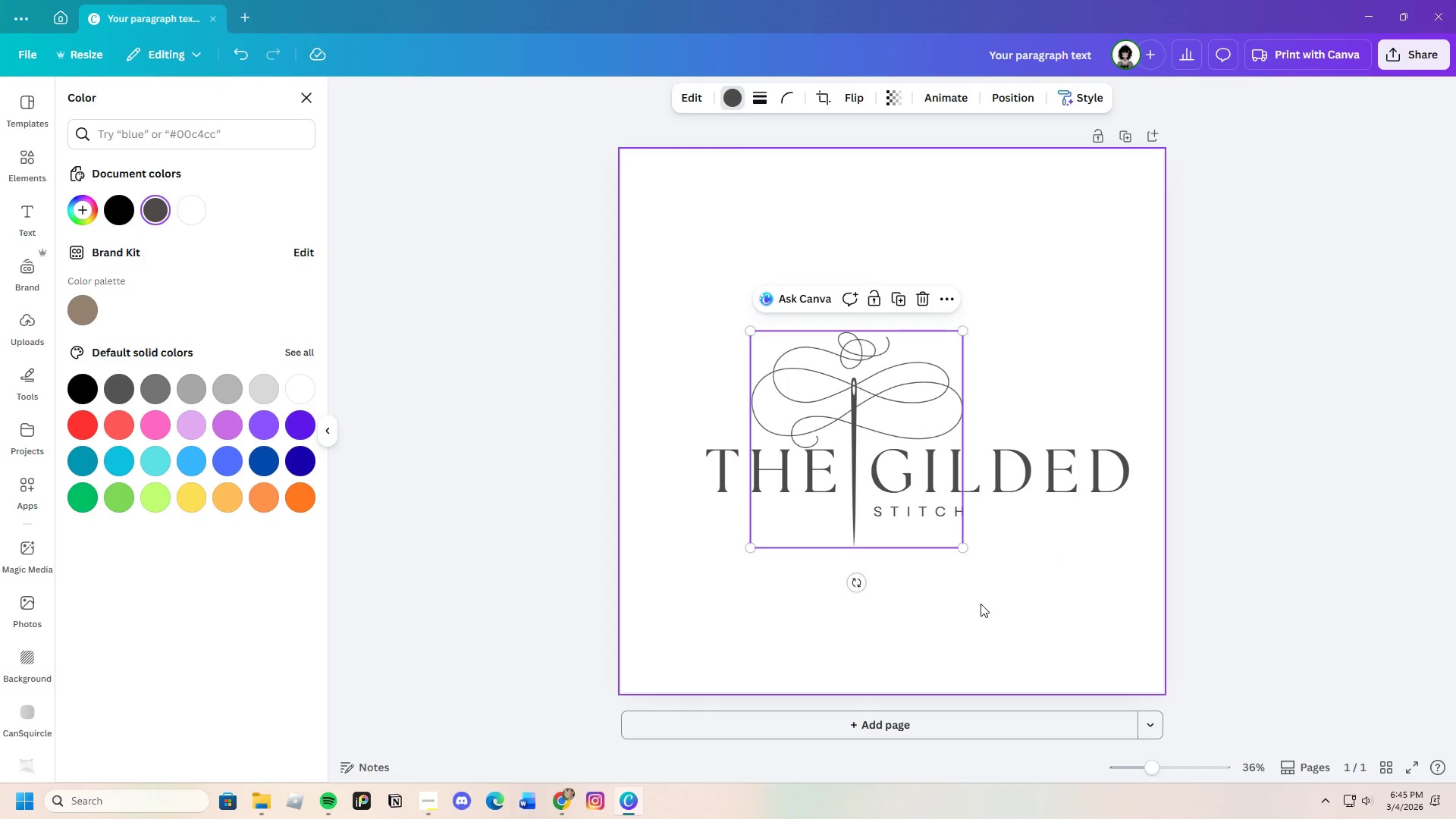 
left_click([1051, 586])
 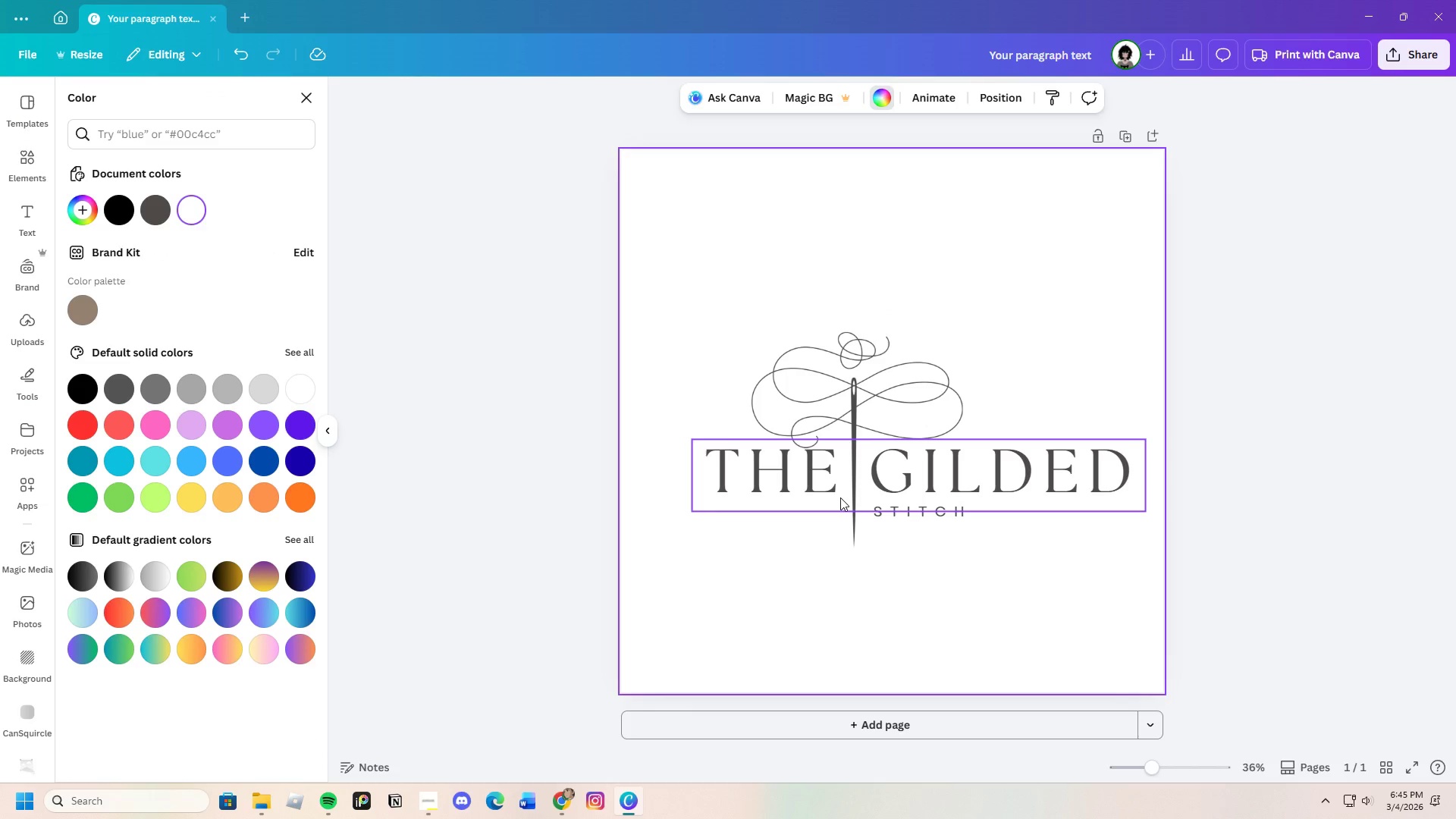 
left_click_drag(start_coordinate=[812, 485], to_coordinate=[808, 488])
 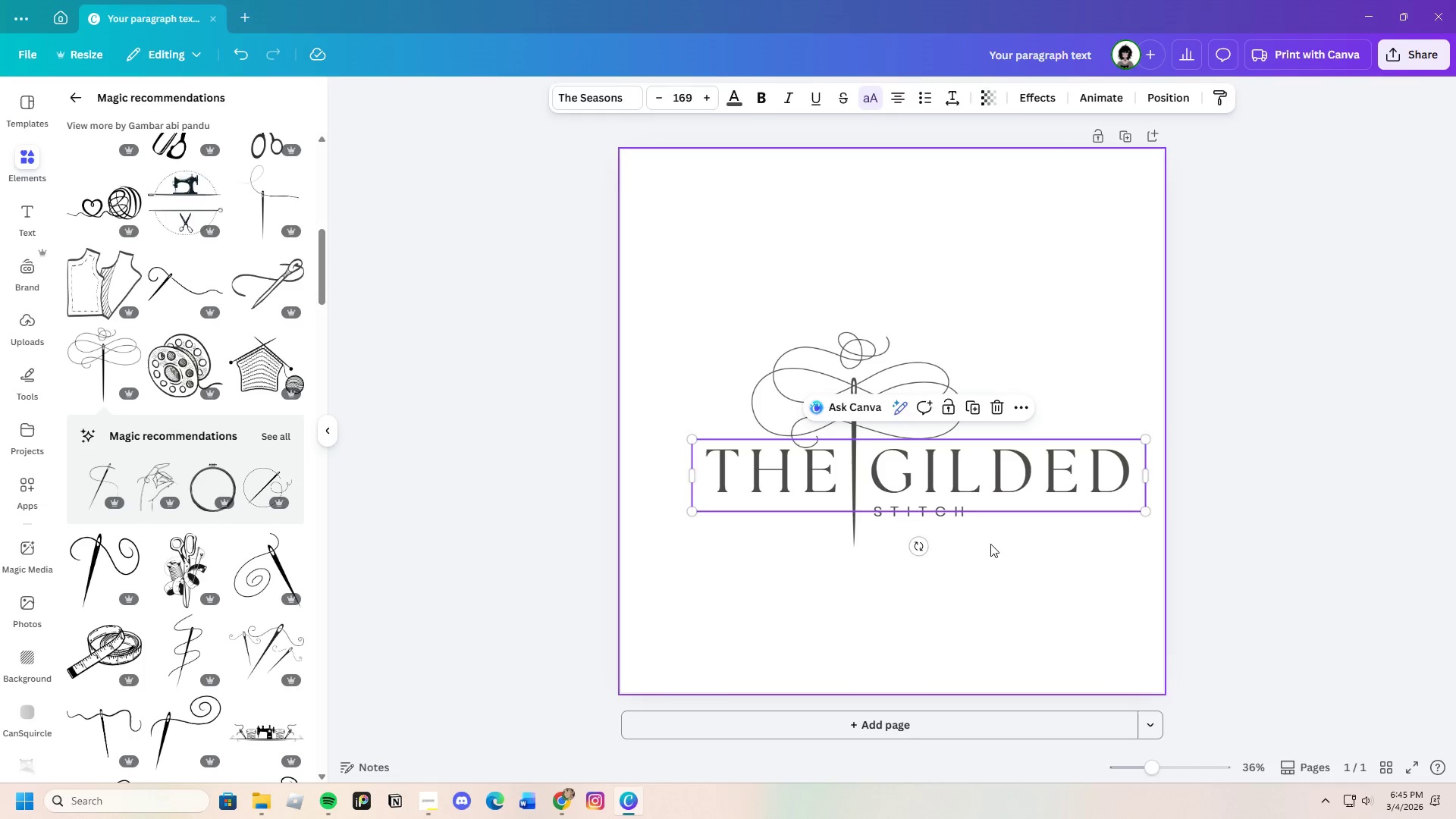 
left_click([990, 544])
 